 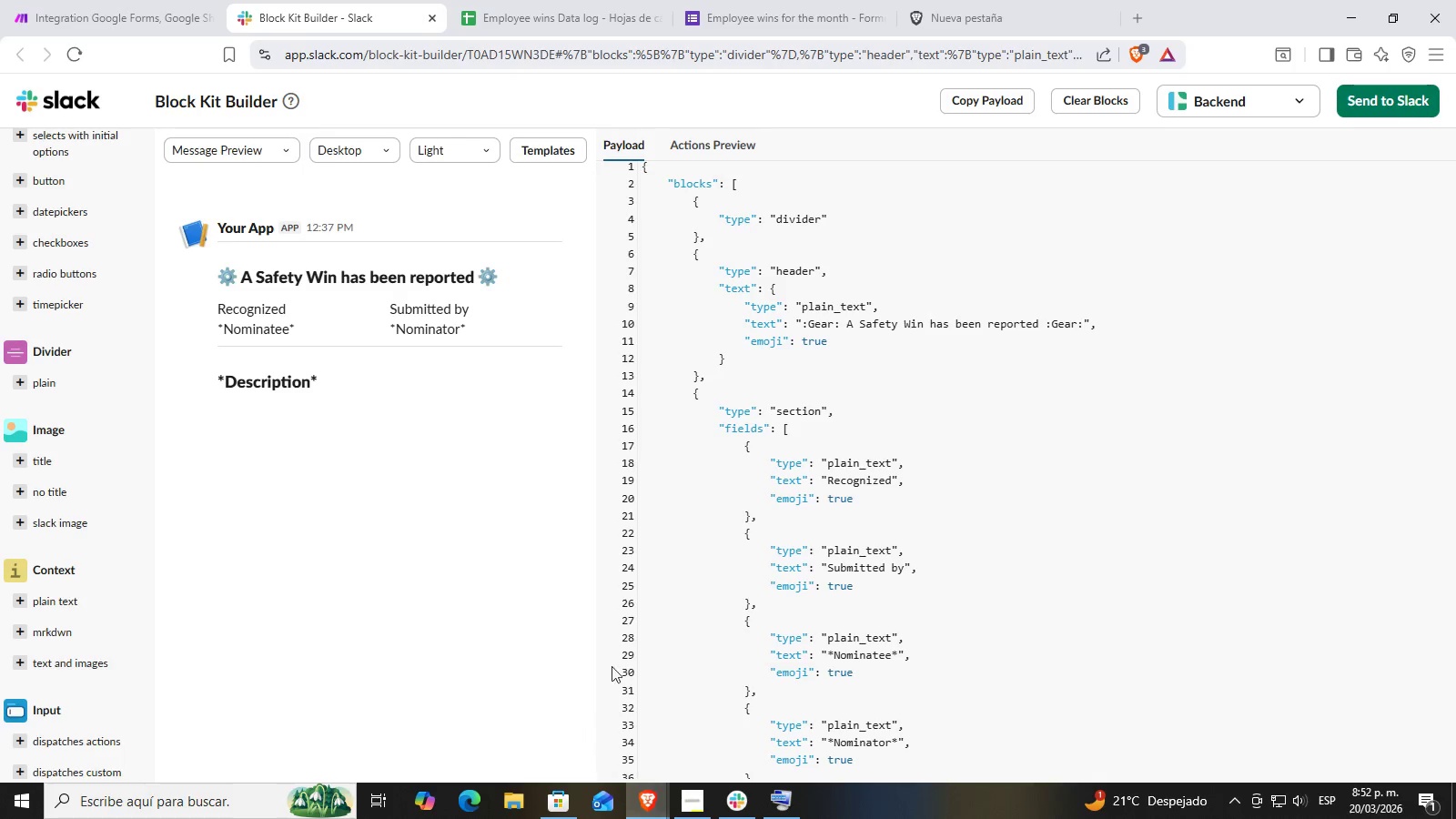 
scroll: coordinate [858, 312], scroll_direction: up, amount: 4.0
 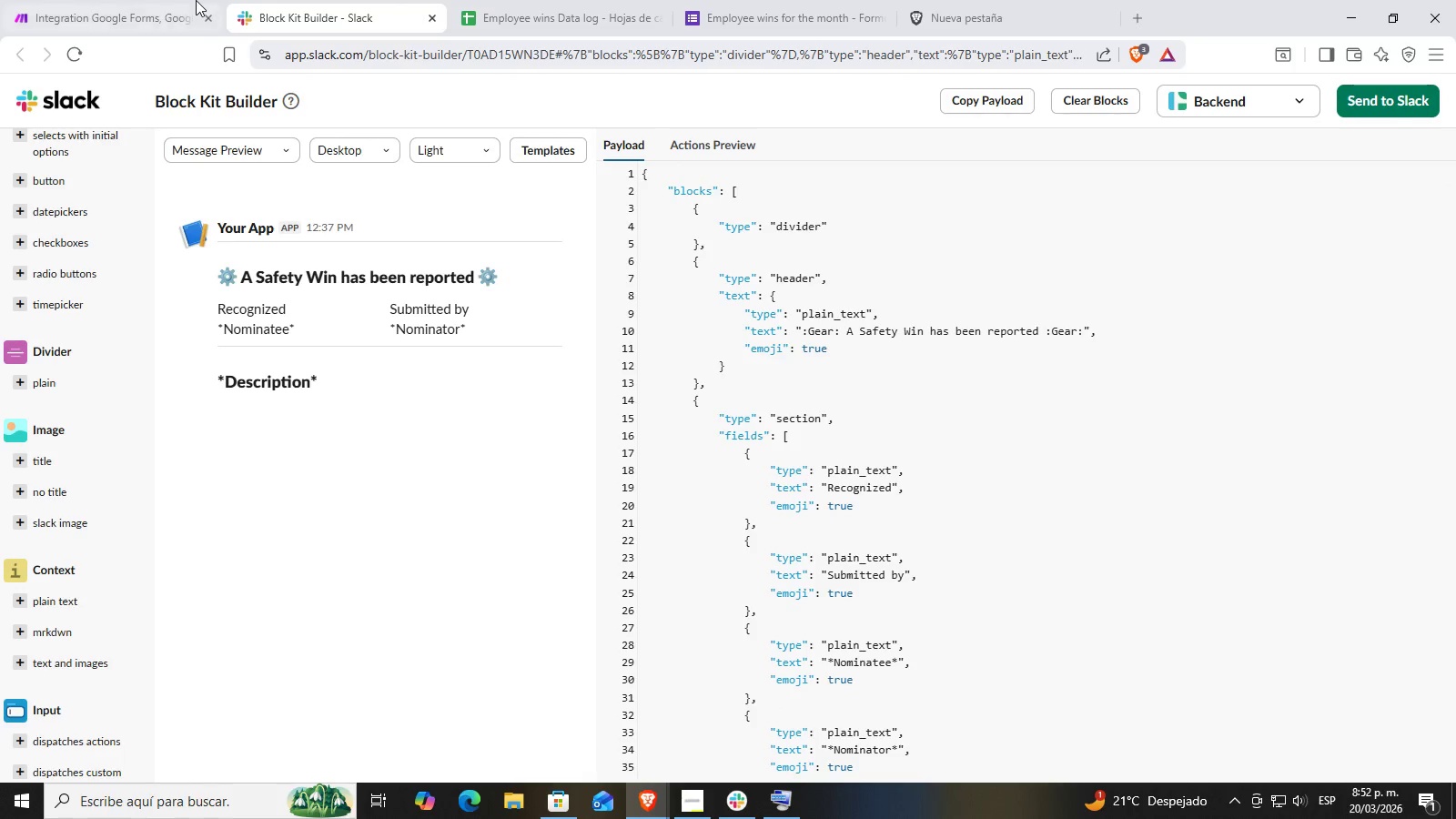 
left_click([106, 0])
 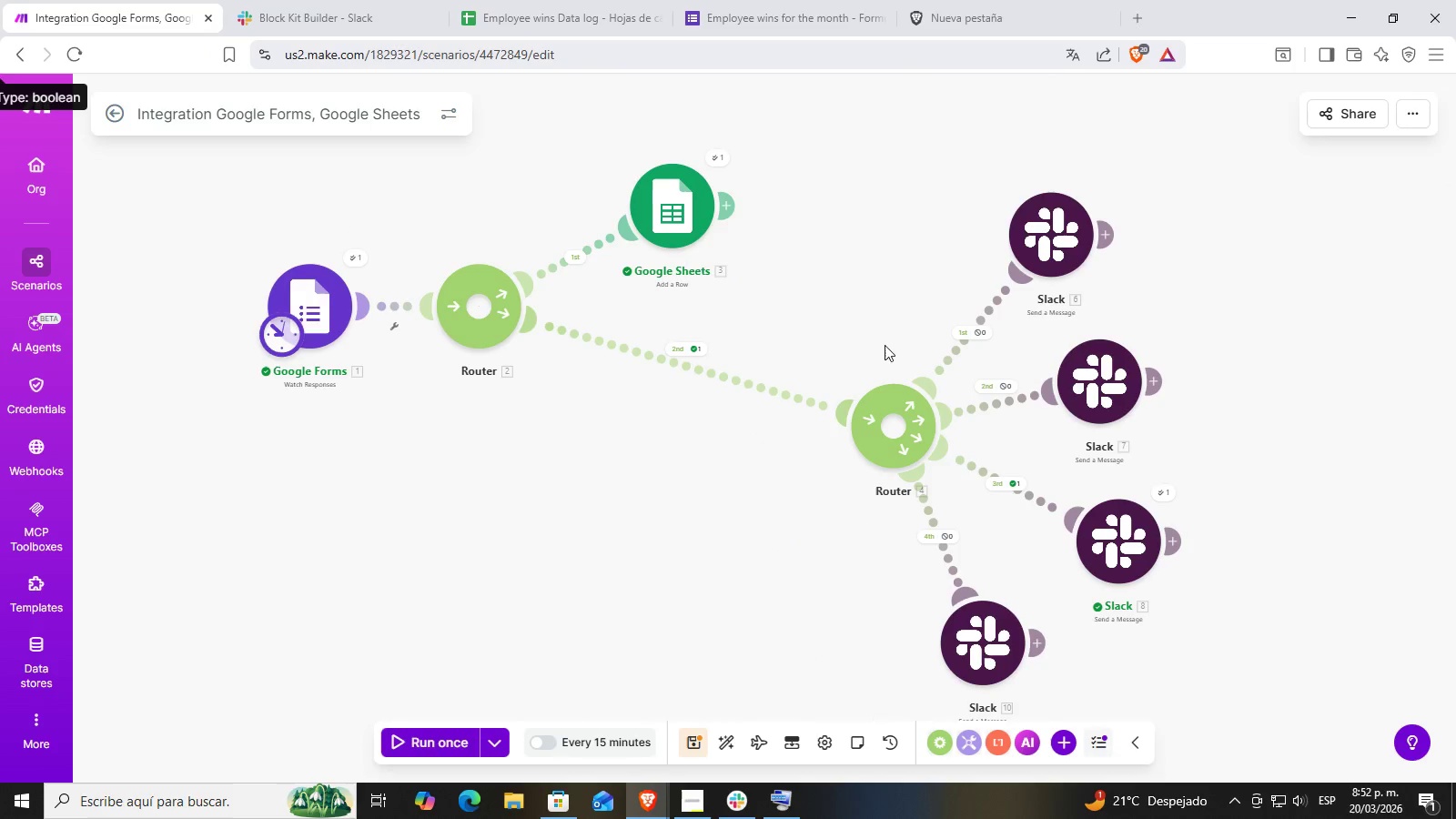 
left_click([769, 0])
 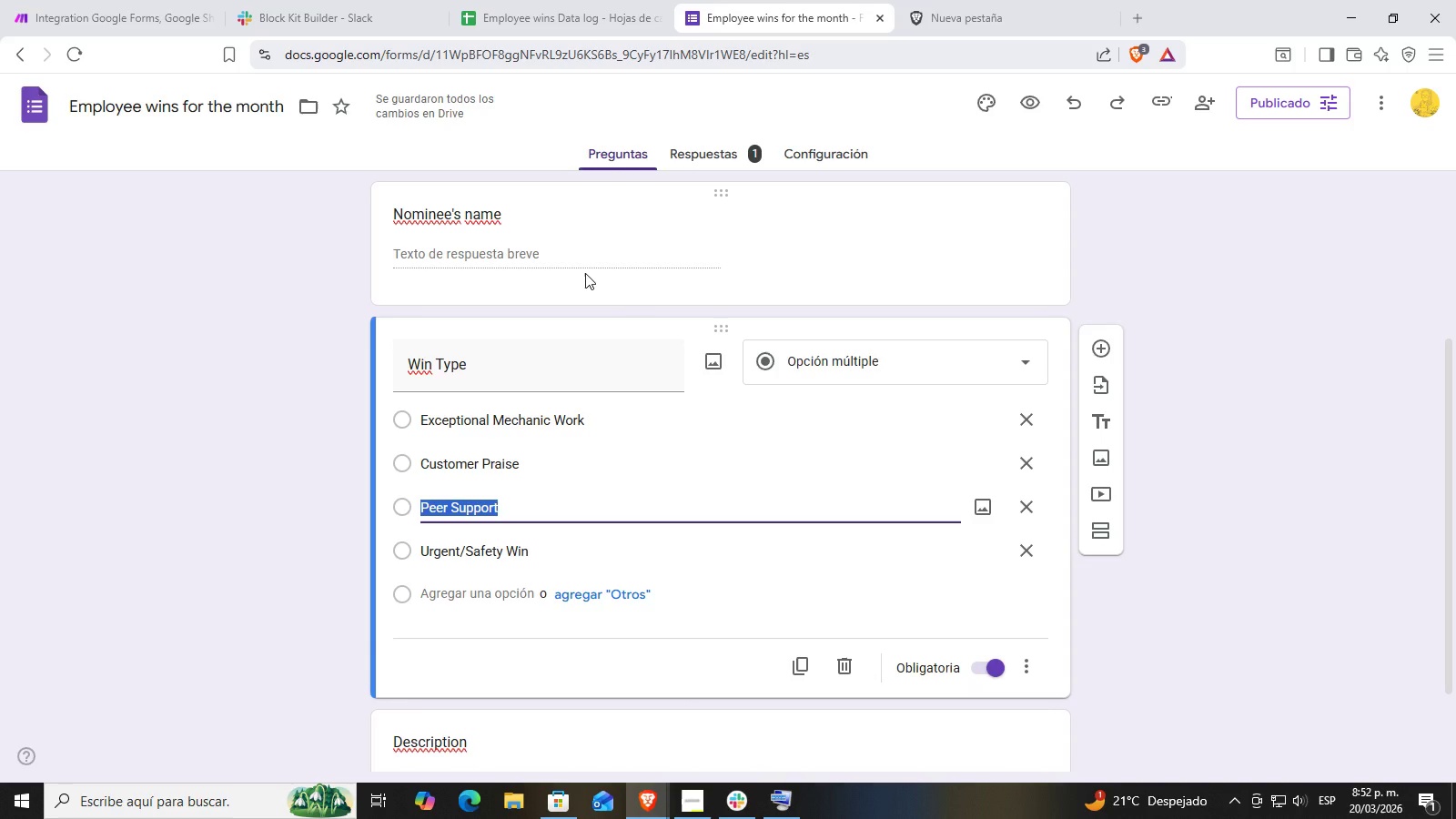 
wait(28.73)
 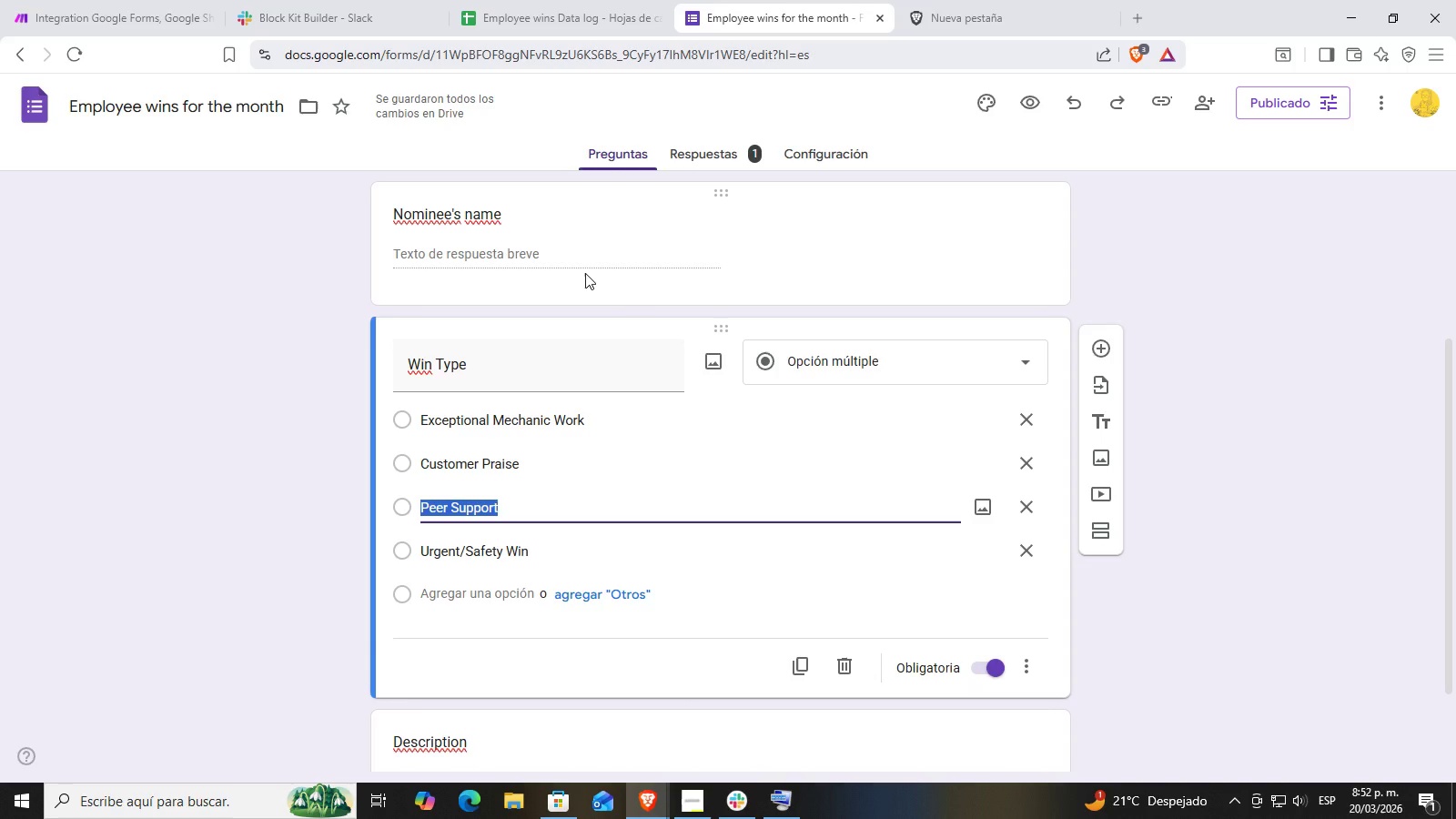 
left_click([476, 0])
 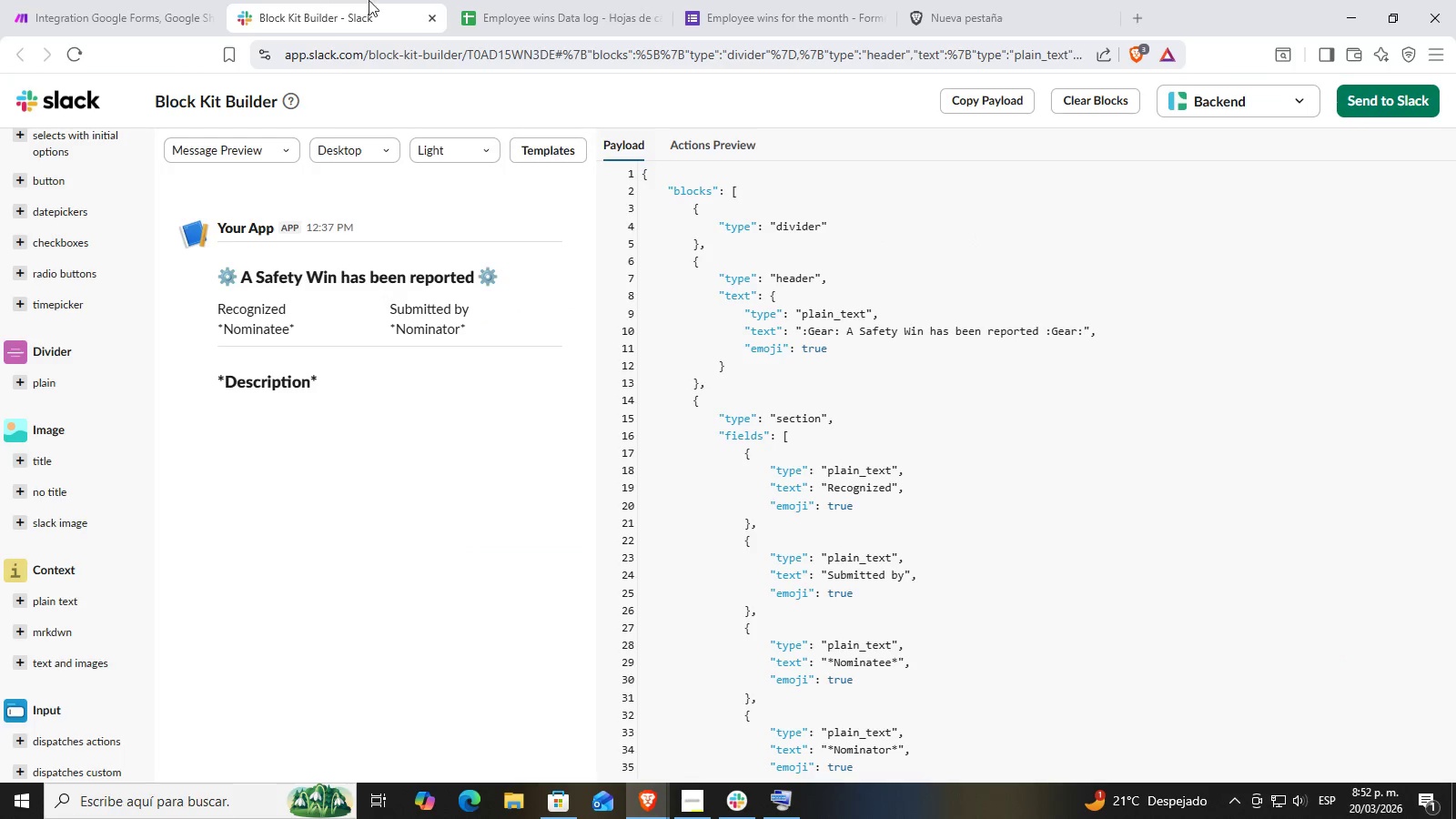 
double_click([723, 0])
 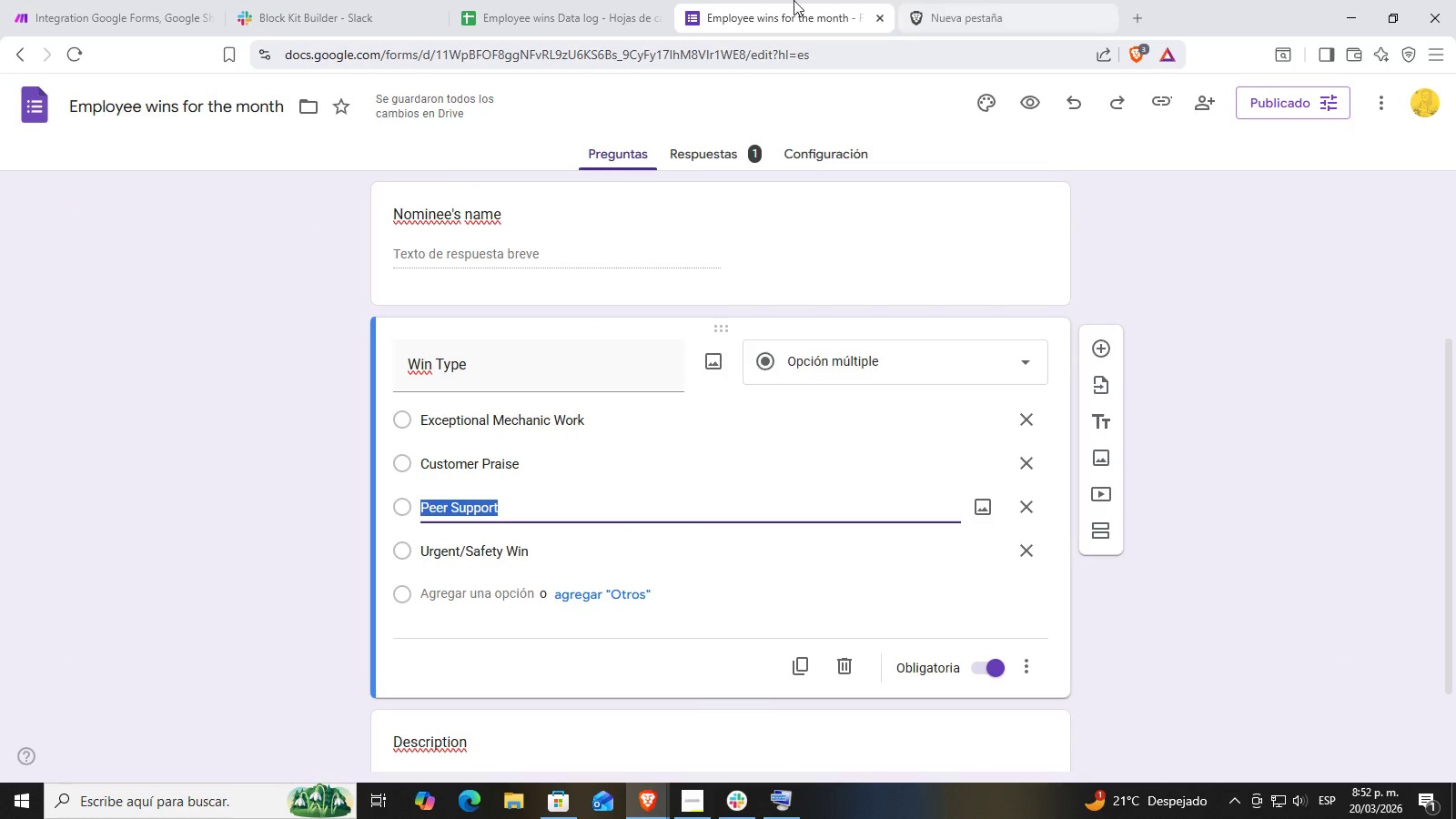 
left_click([511, 0])
 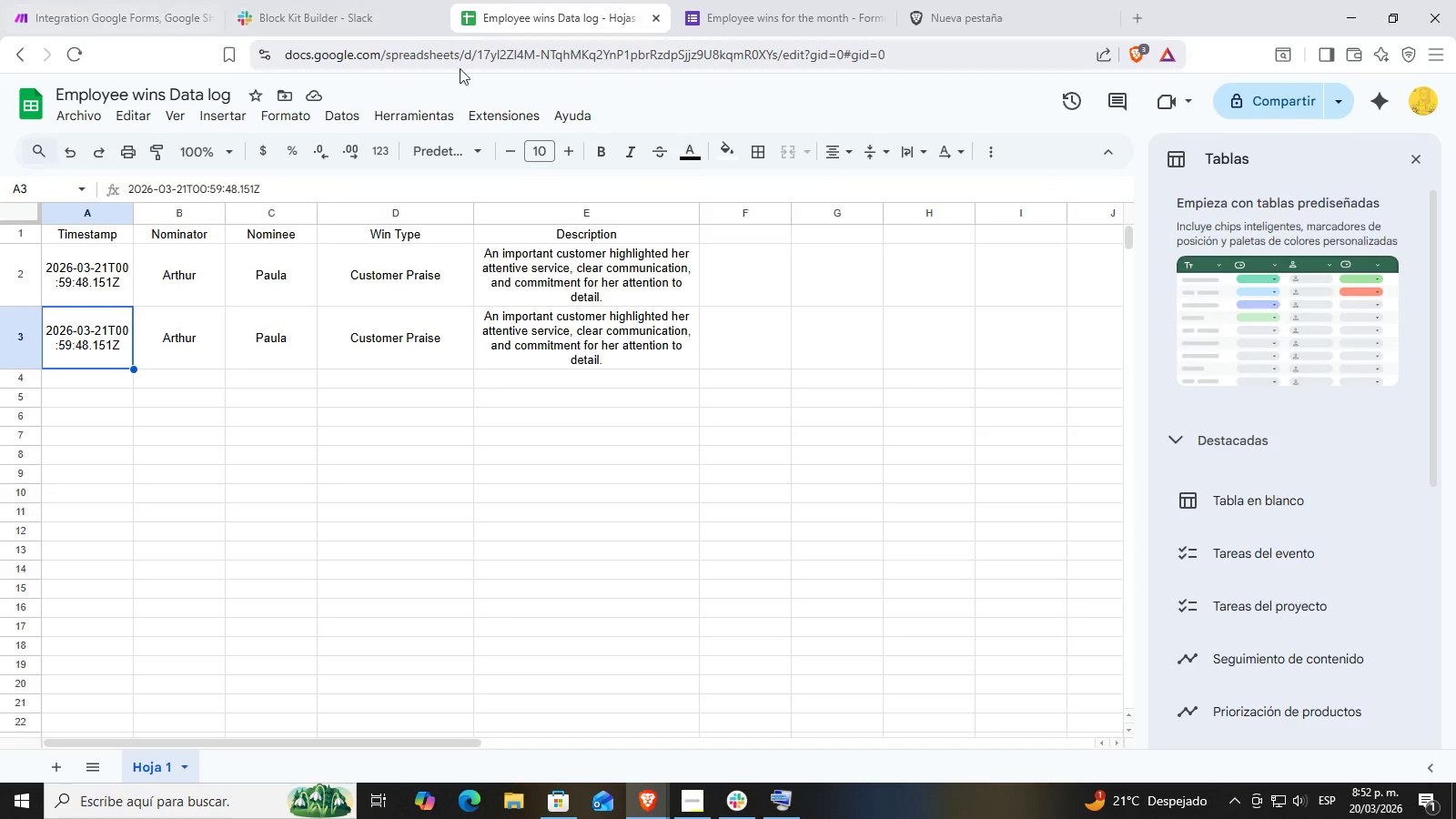 
left_click([376, 0])
 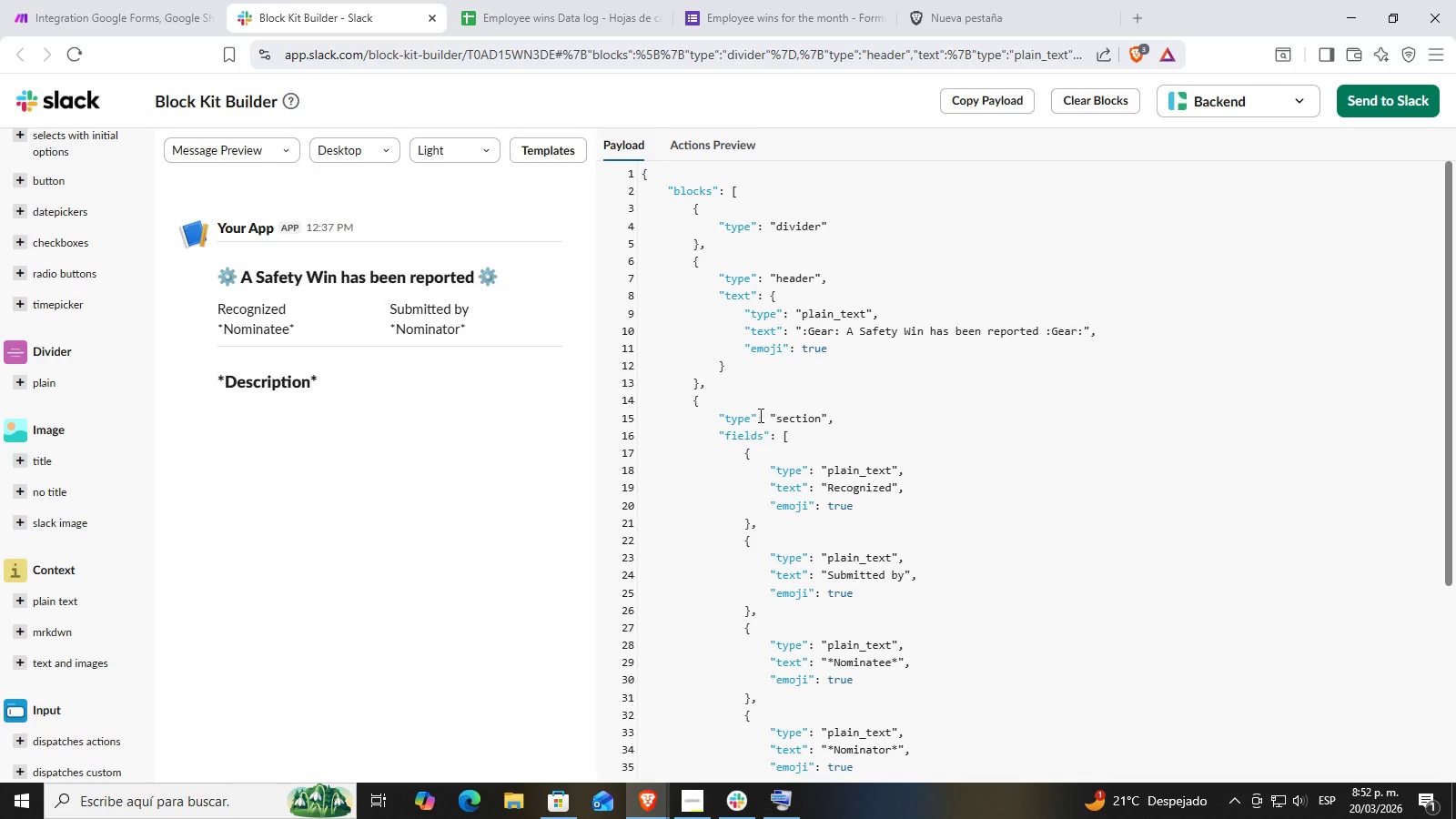 
left_click([771, 362])
 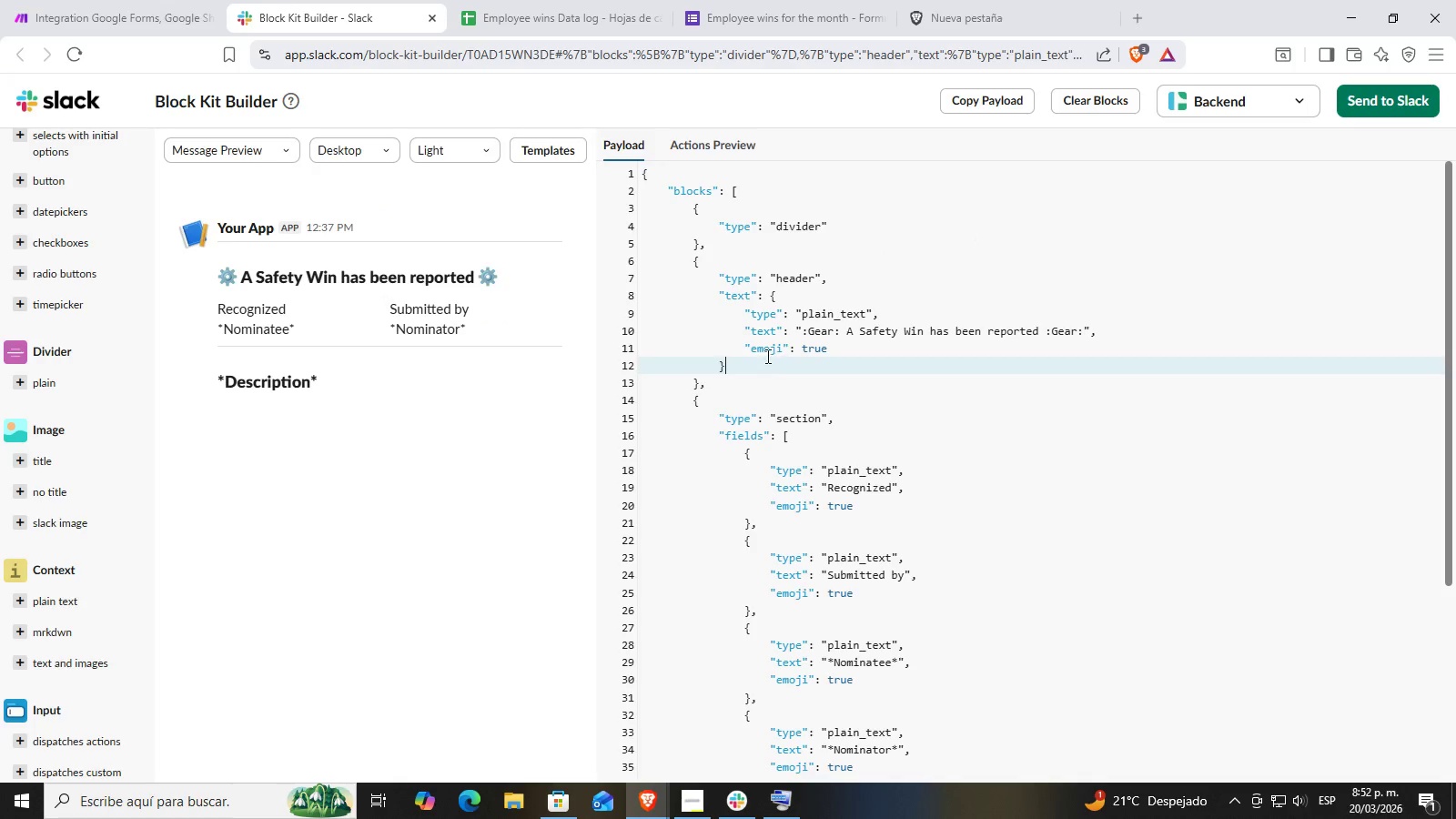 
left_click([767, 352])
 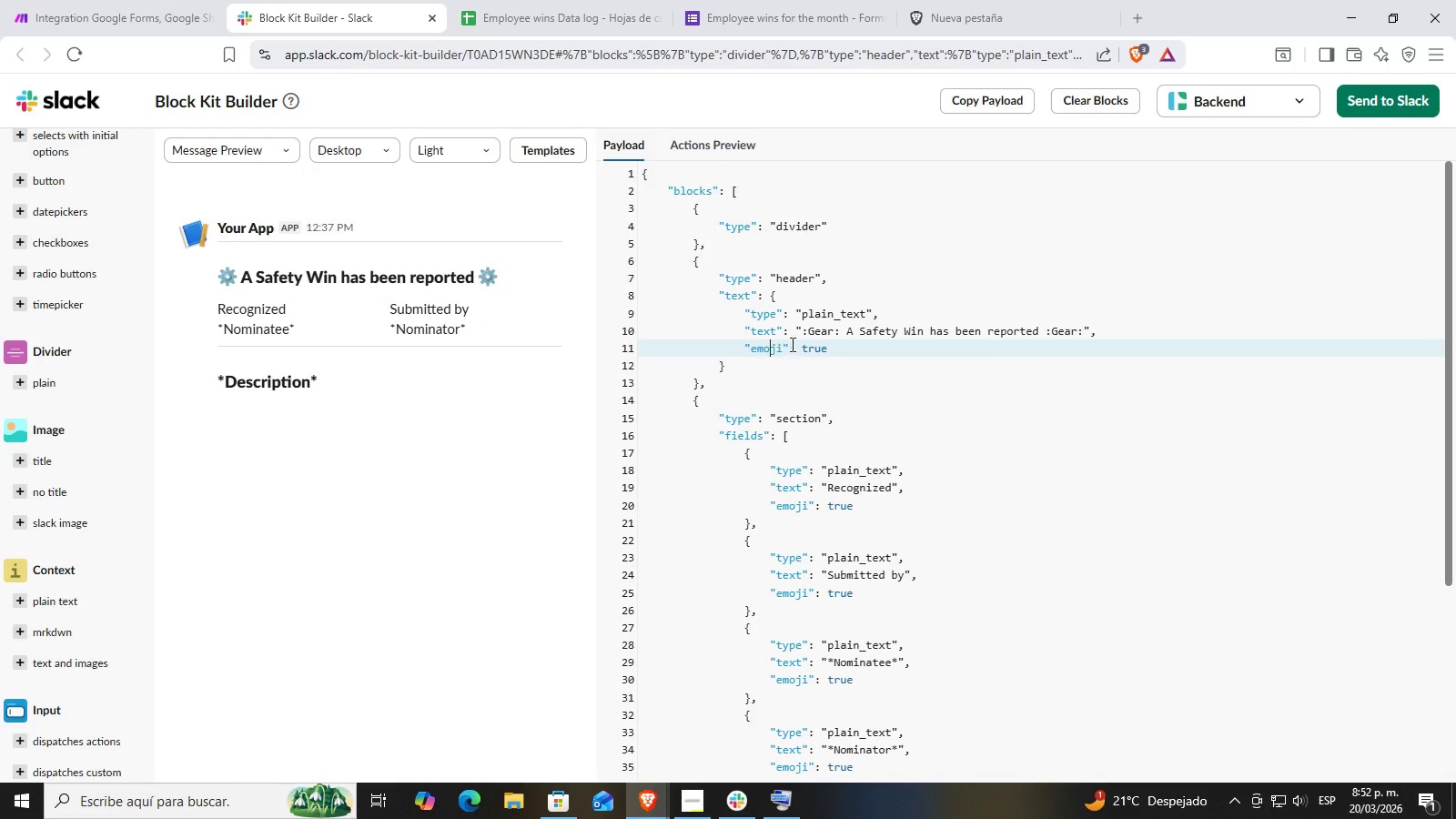 
scroll: coordinate [680, 323], scroll_direction: none, amount: 0.0
 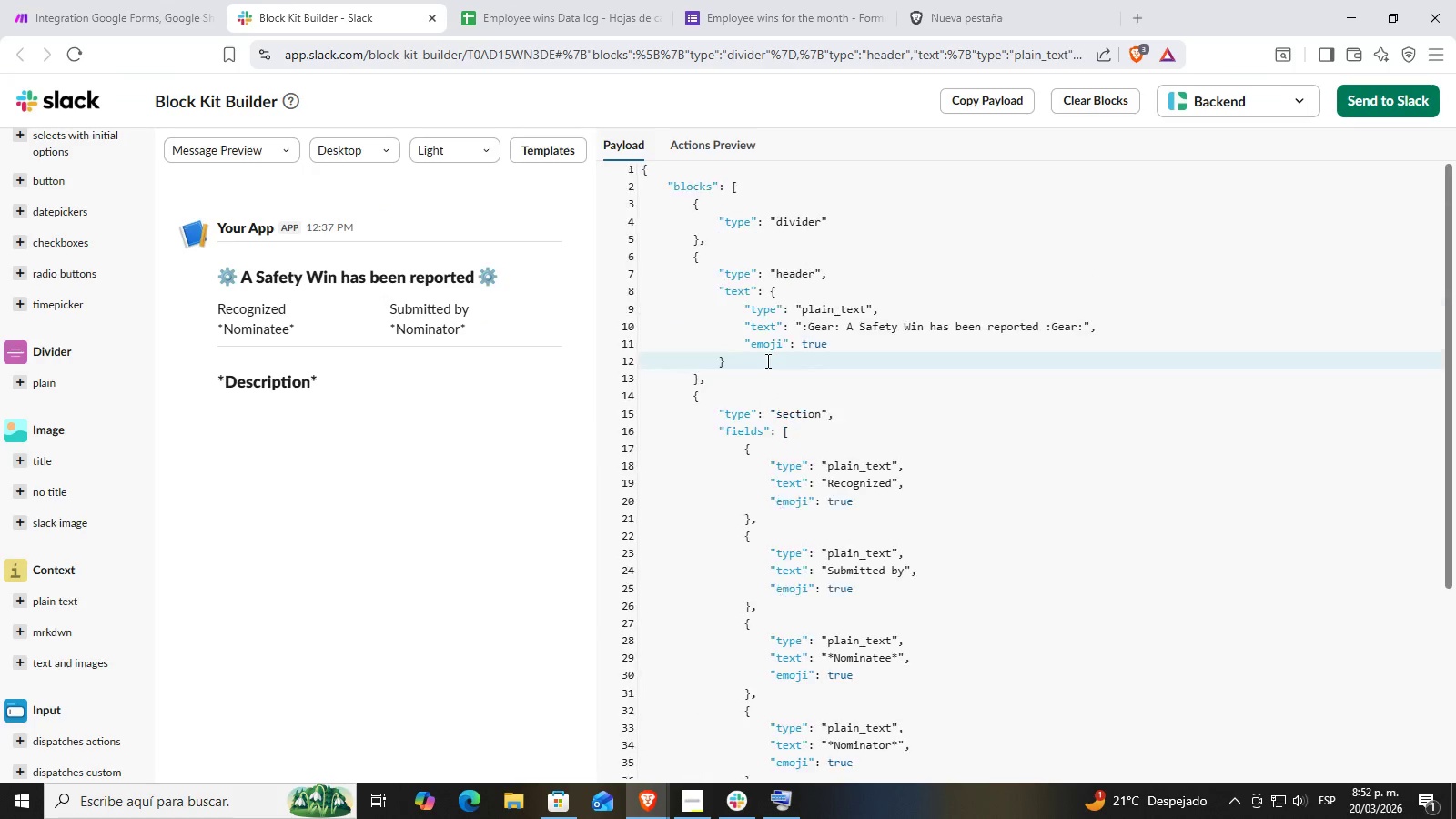 
double_click([805, 316])
 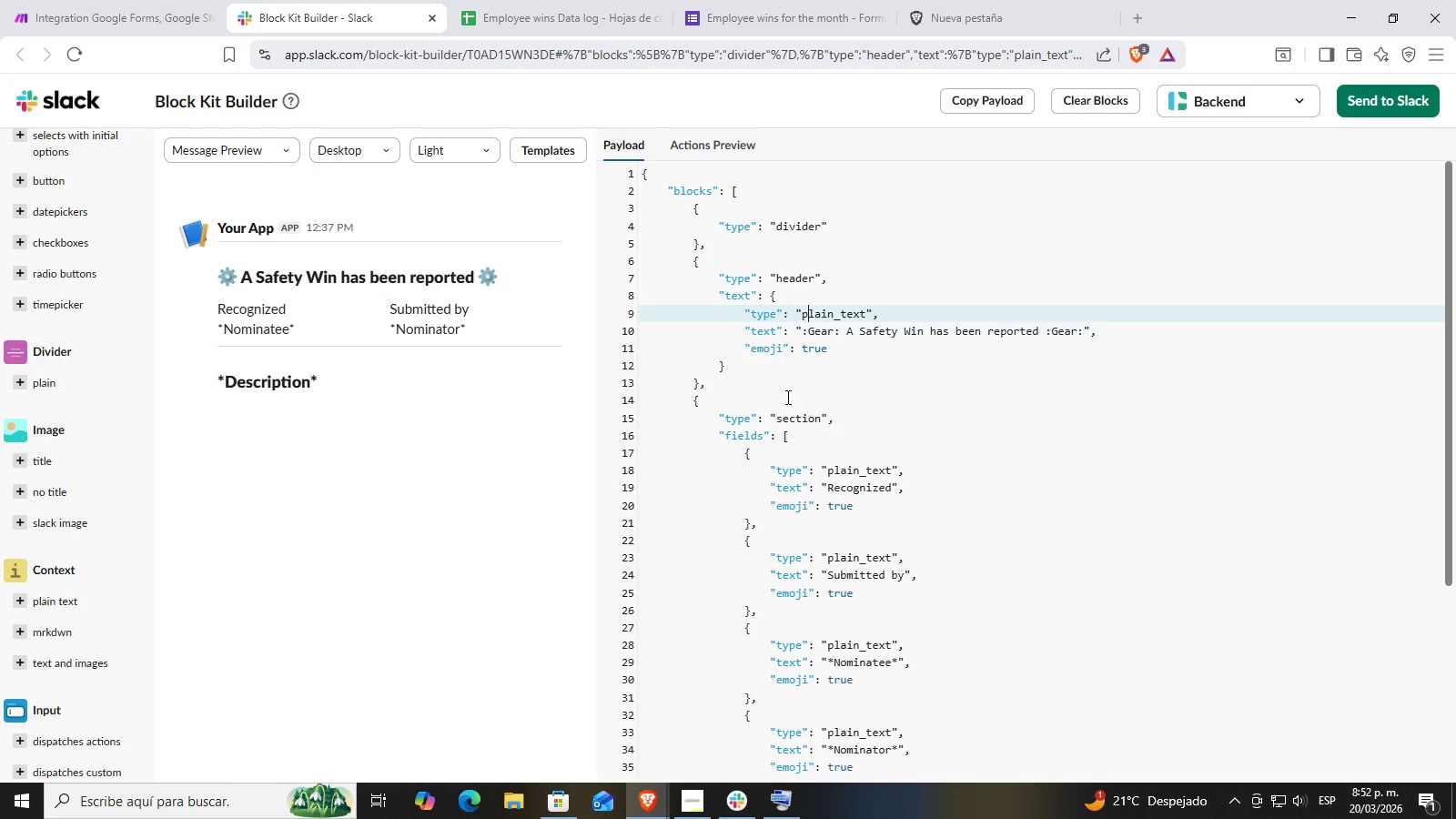 
triple_click([767, 430])
 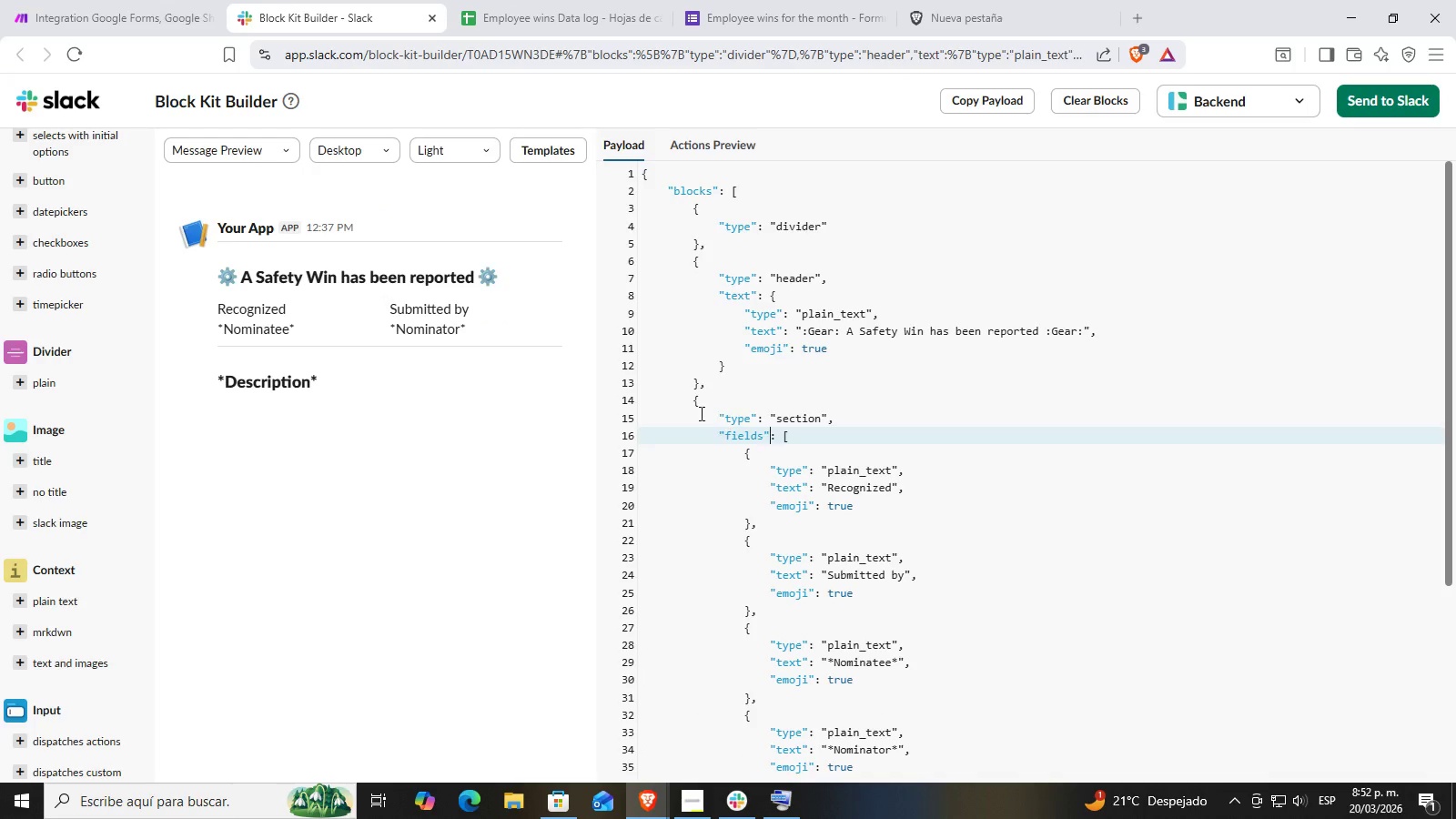 
triple_click([699, 412])
 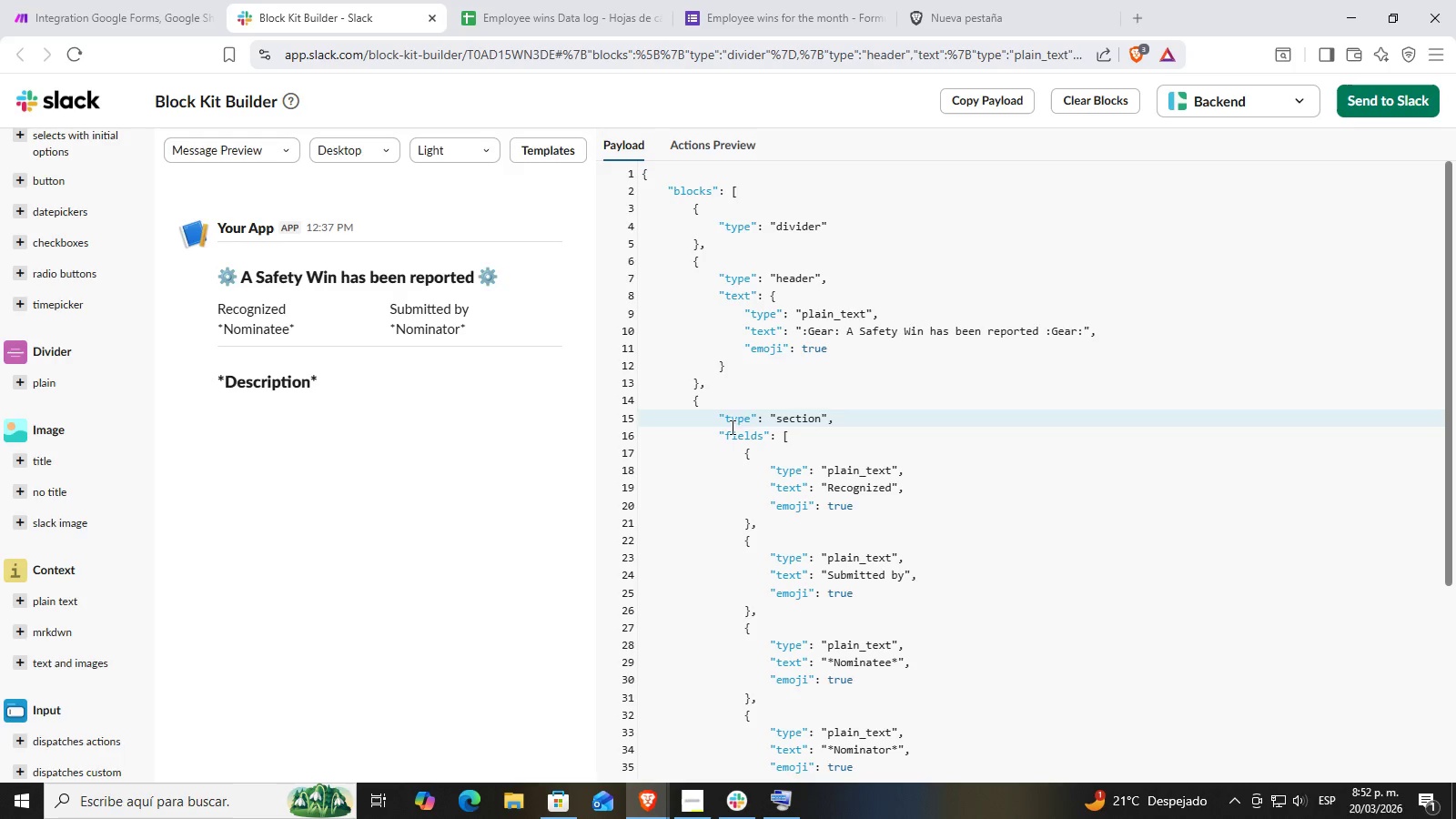 
left_click([748, 418])
 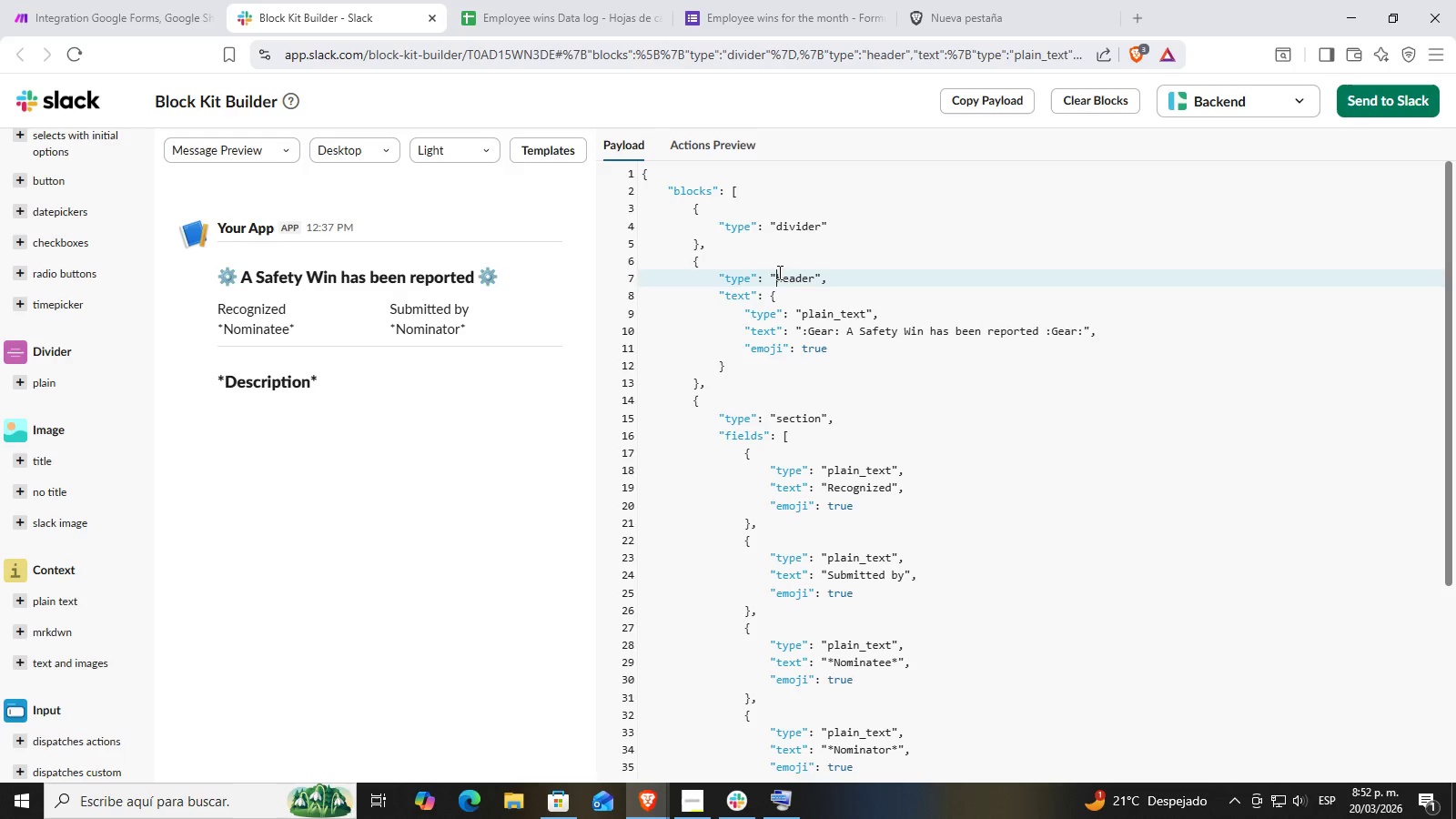 
double_click([813, 325])
 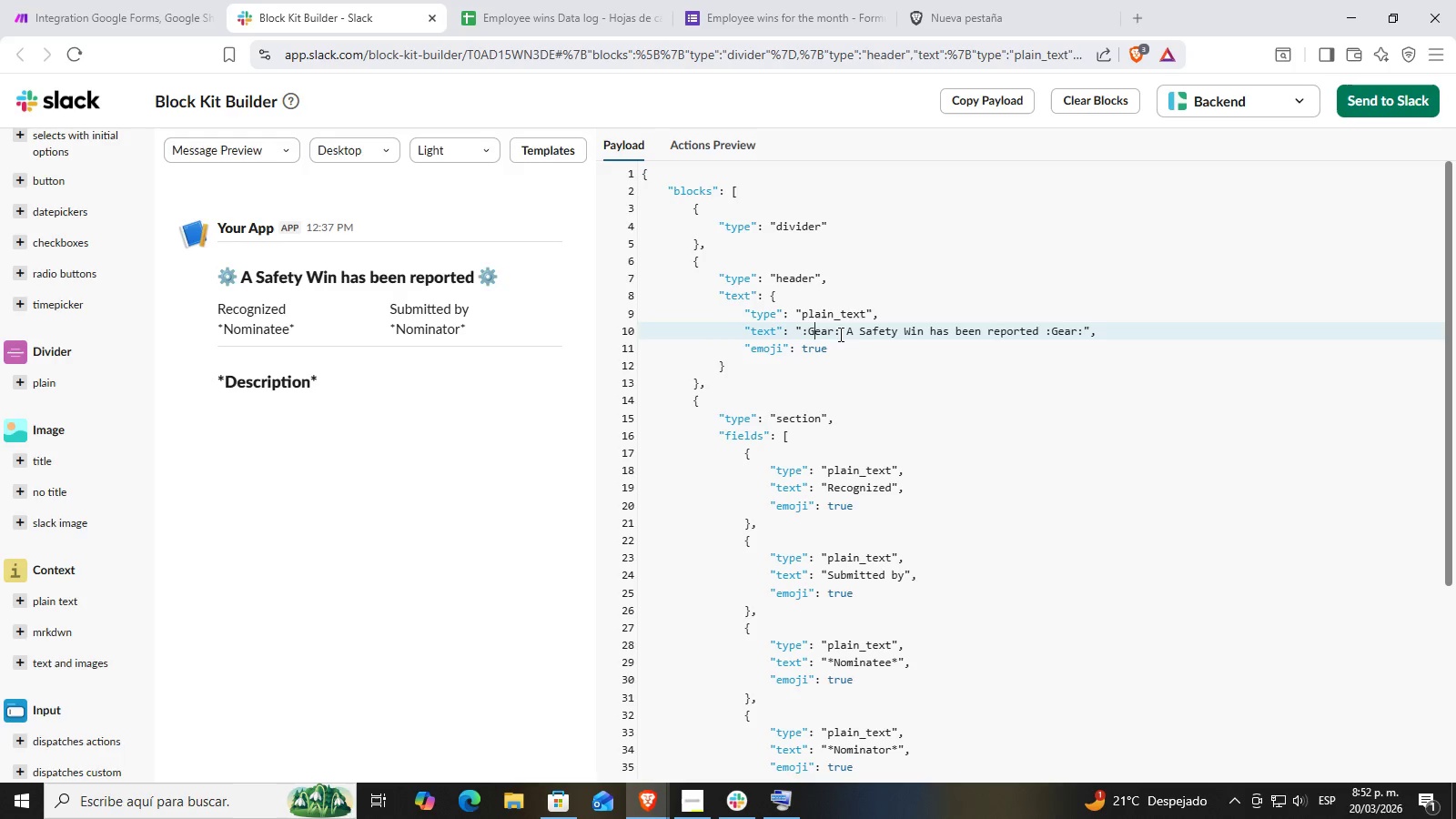 
triple_click([853, 334])
 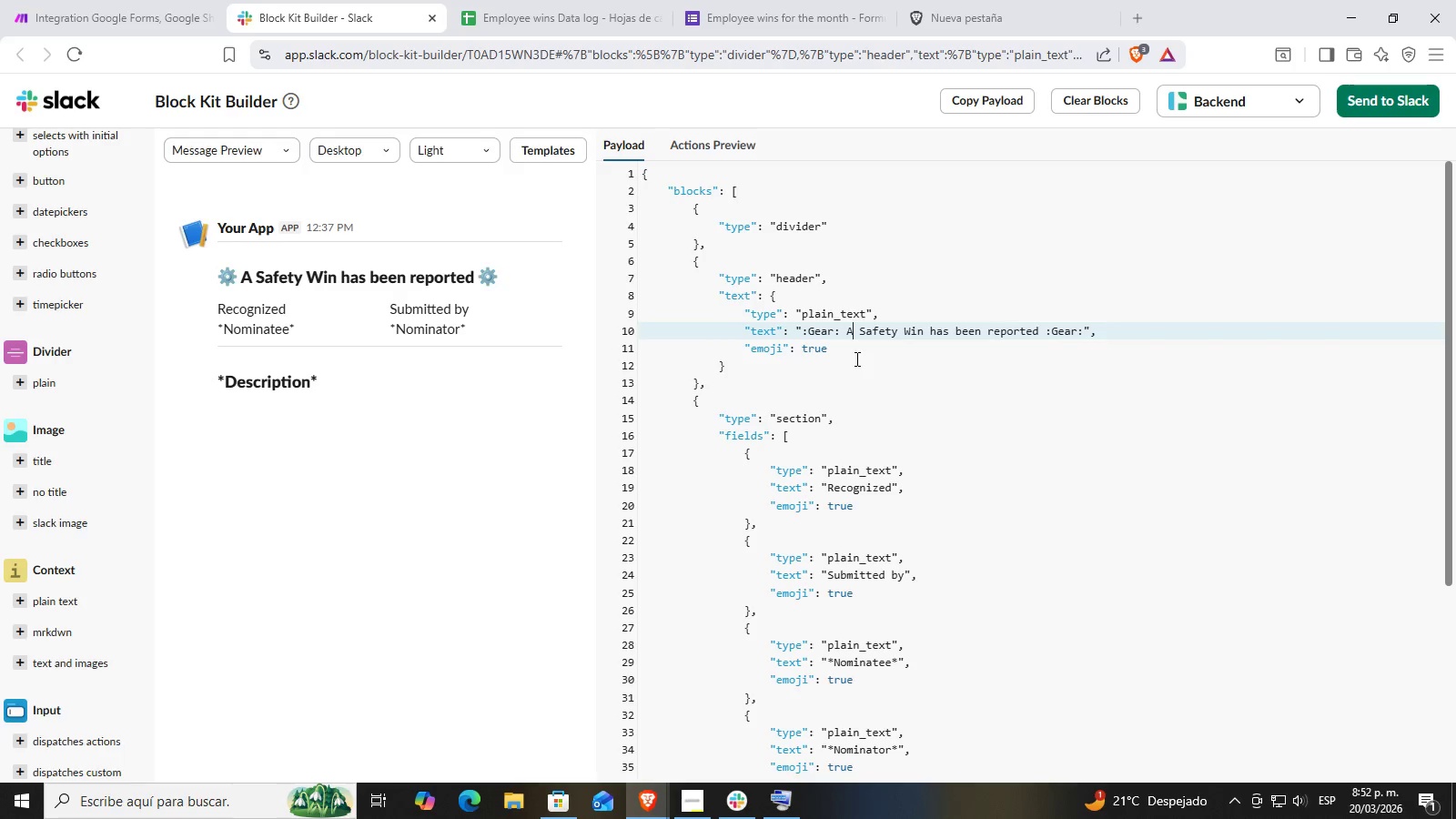 
left_click([814, 348])
 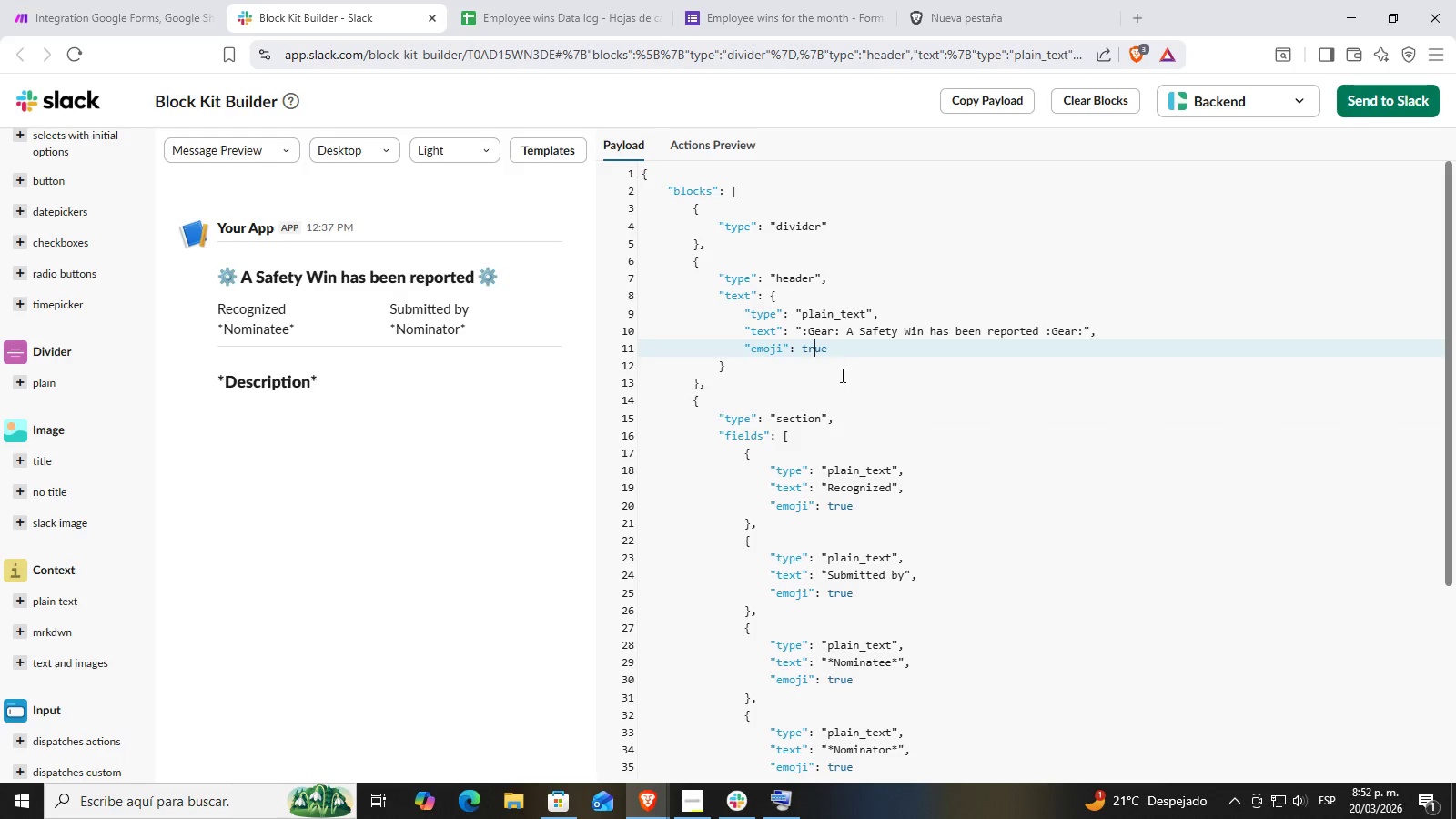 
left_click([796, 365])
 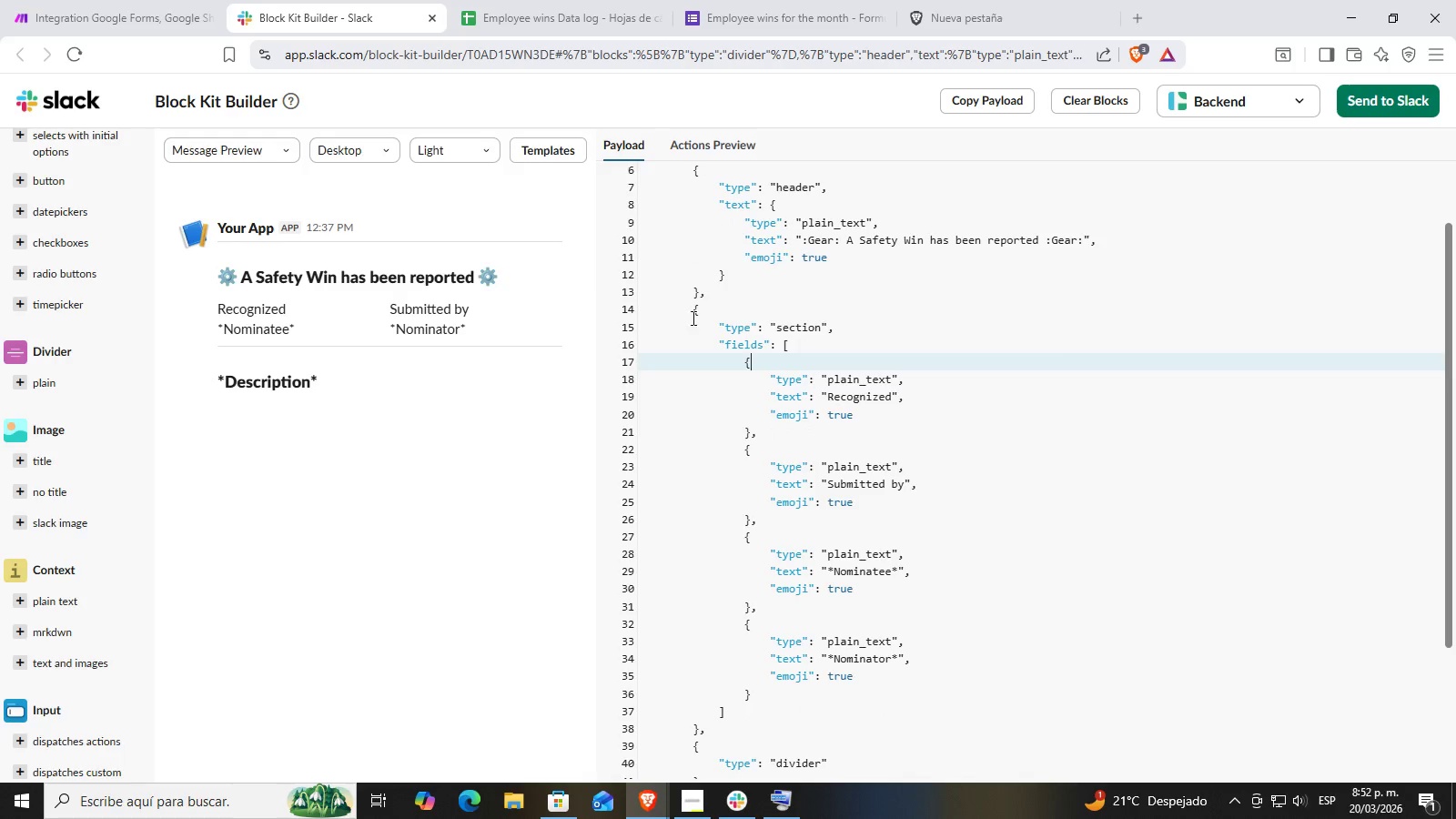 
scroll: coordinate [840, 376], scroll_direction: down, amount: 1.0
 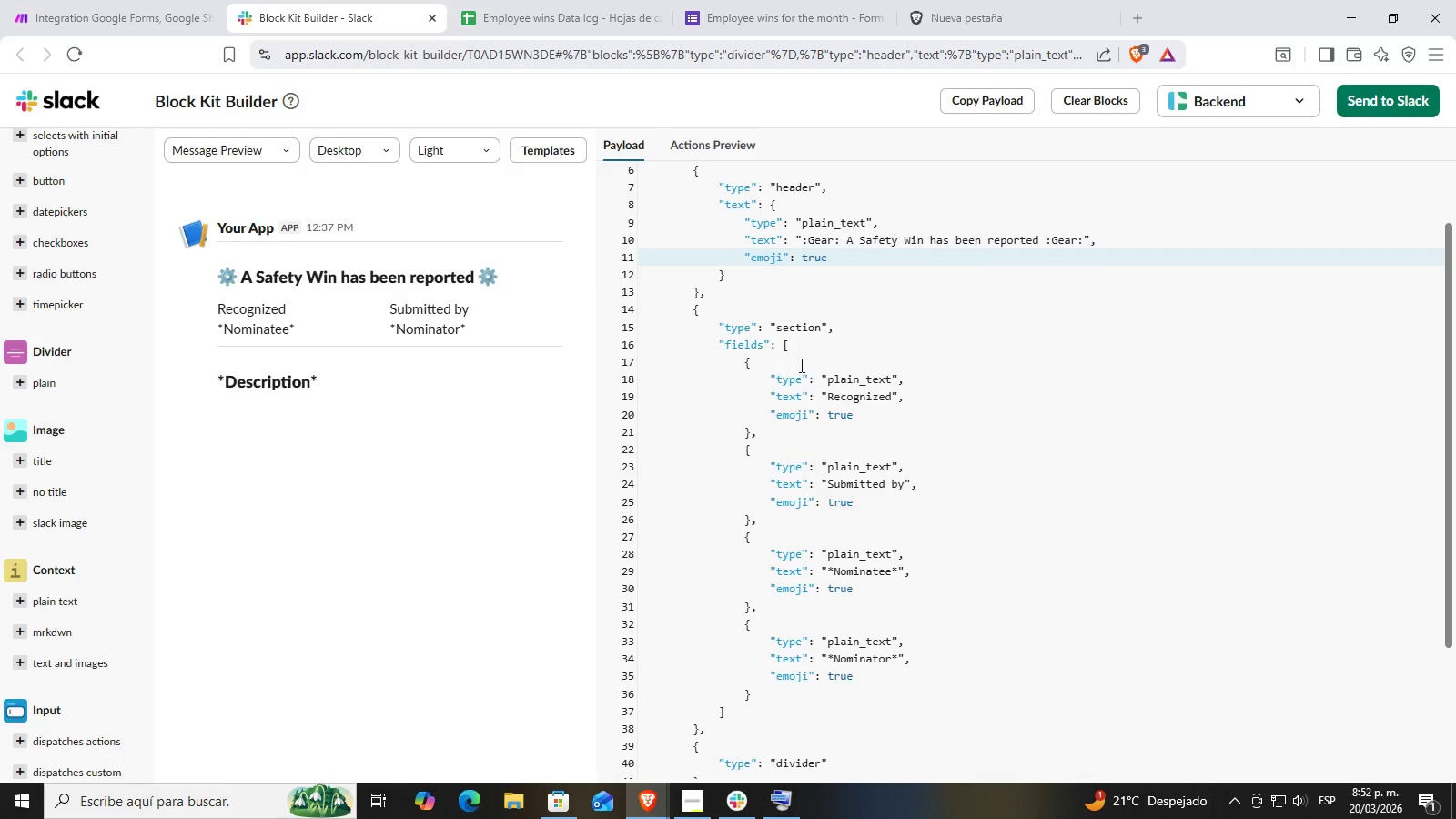 
left_click_drag(start_coordinate=[691, 315], to_coordinate=[735, 547])
 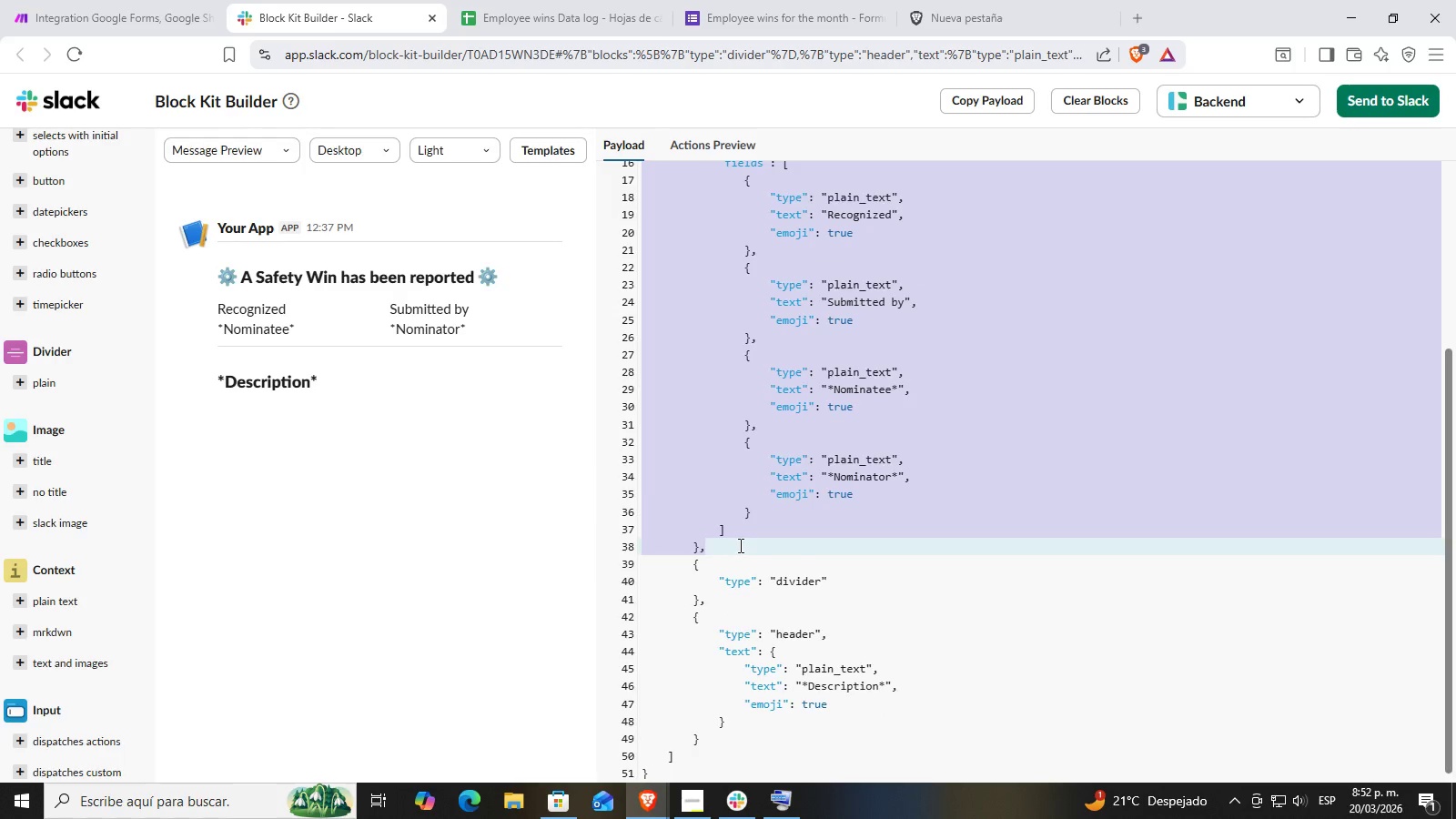 
scroll: coordinate [739, 545], scroll_direction: up, amount: 2.0
 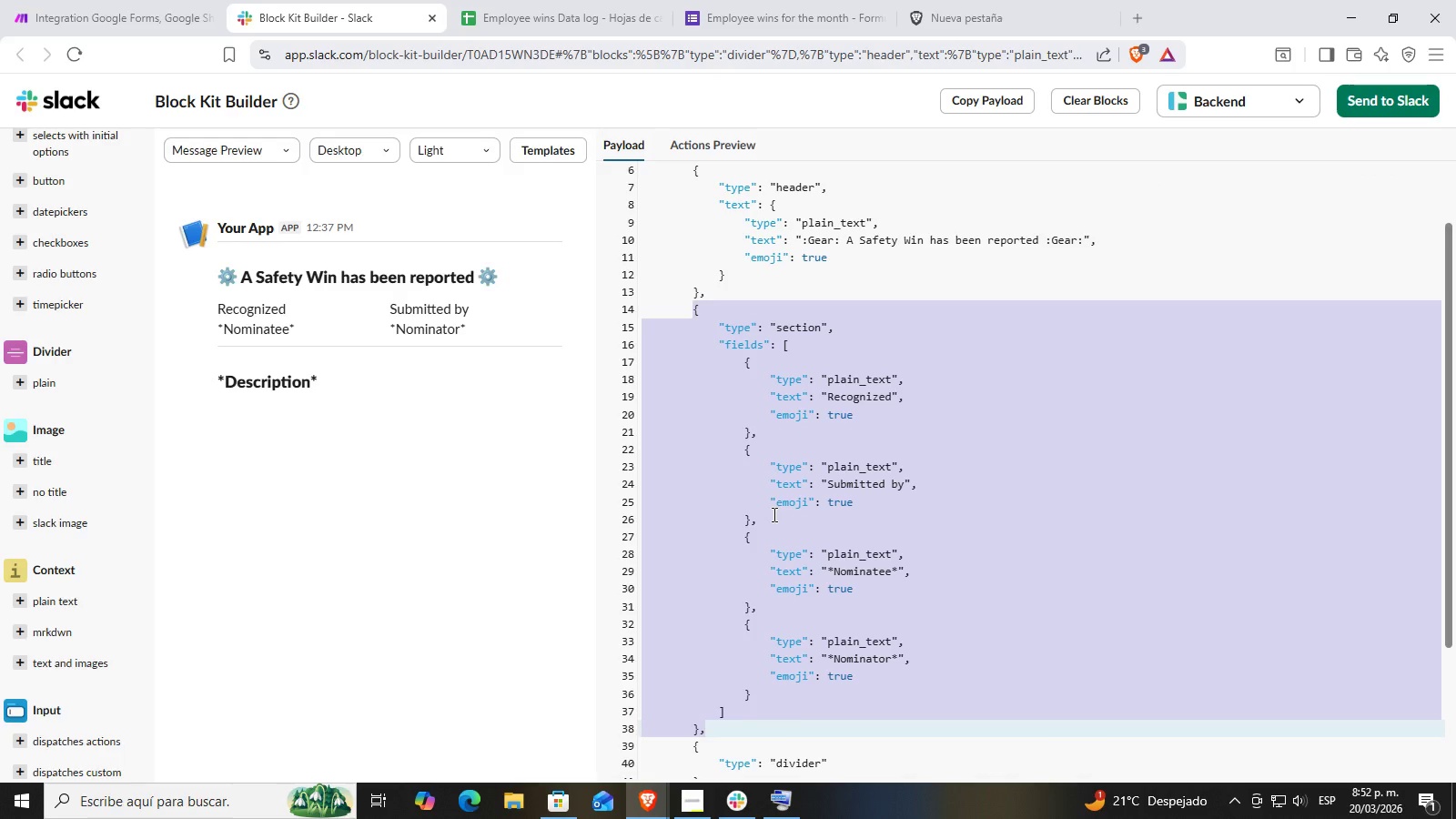 
key(Control+ControlLeft)
 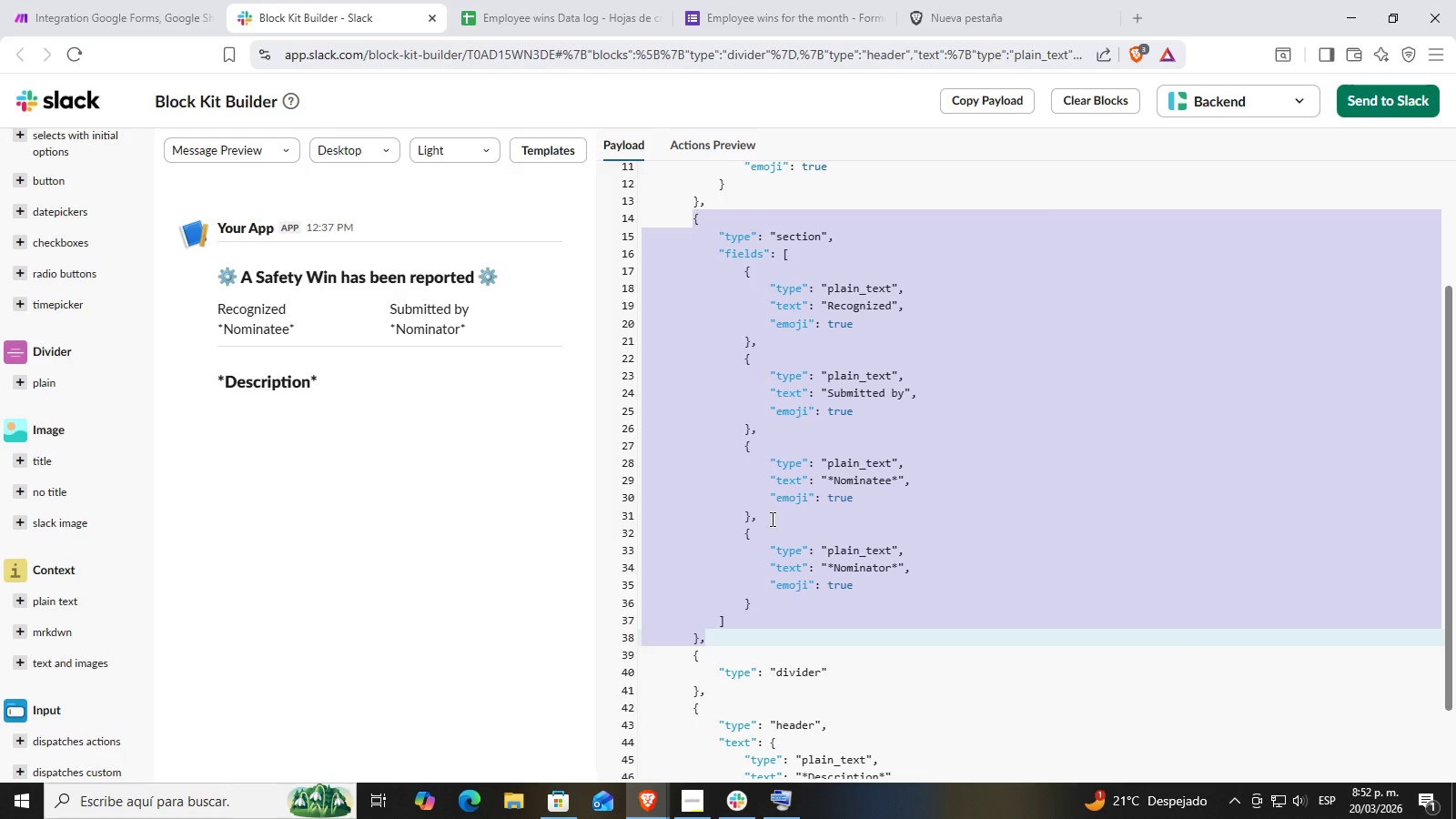 
key(Control+C)
 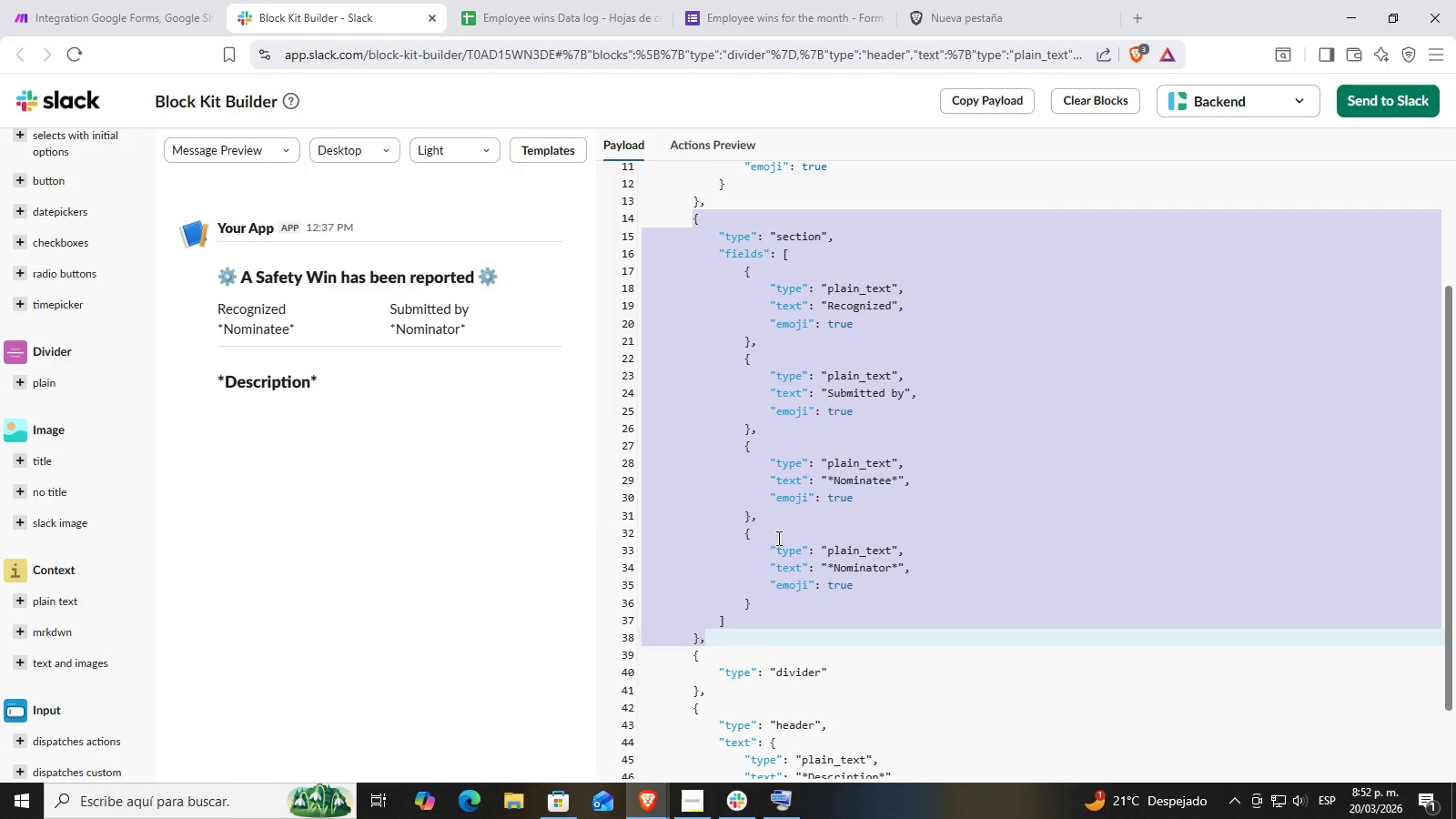 
scroll: coordinate [776, 539], scroll_direction: down, amount: 2.0
 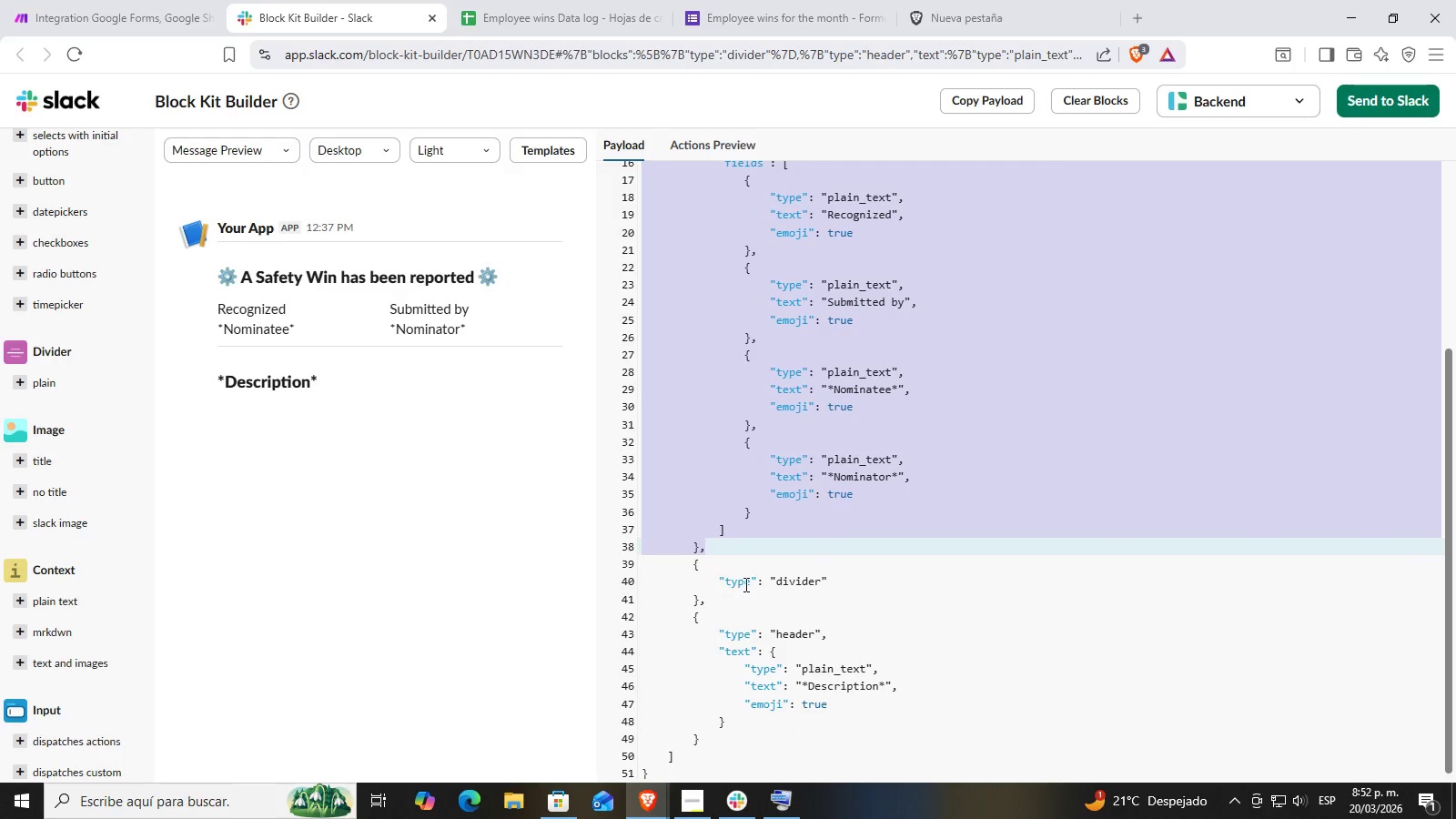 
left_click([744, 556])
 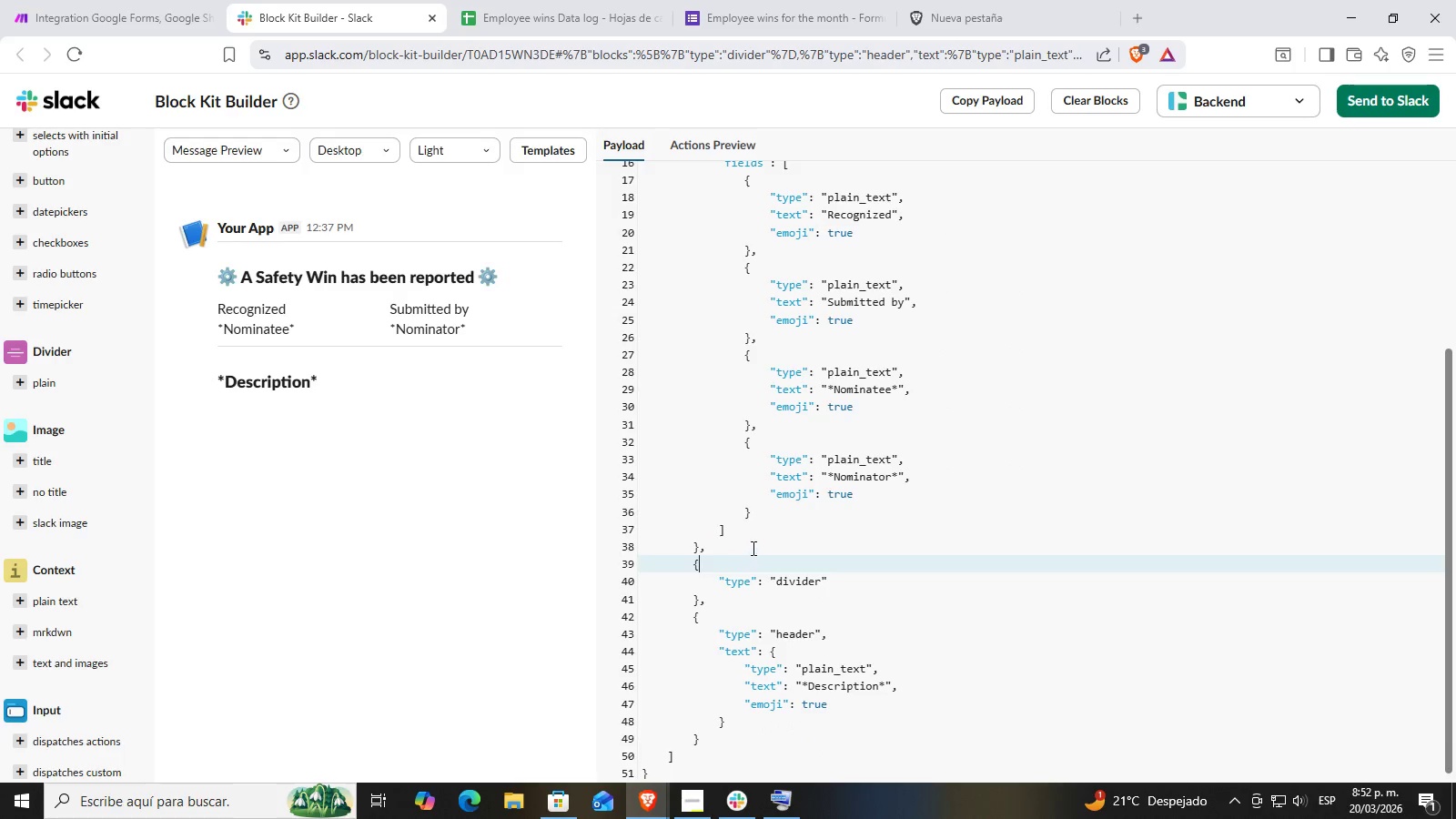 
left_click([752, 548])
 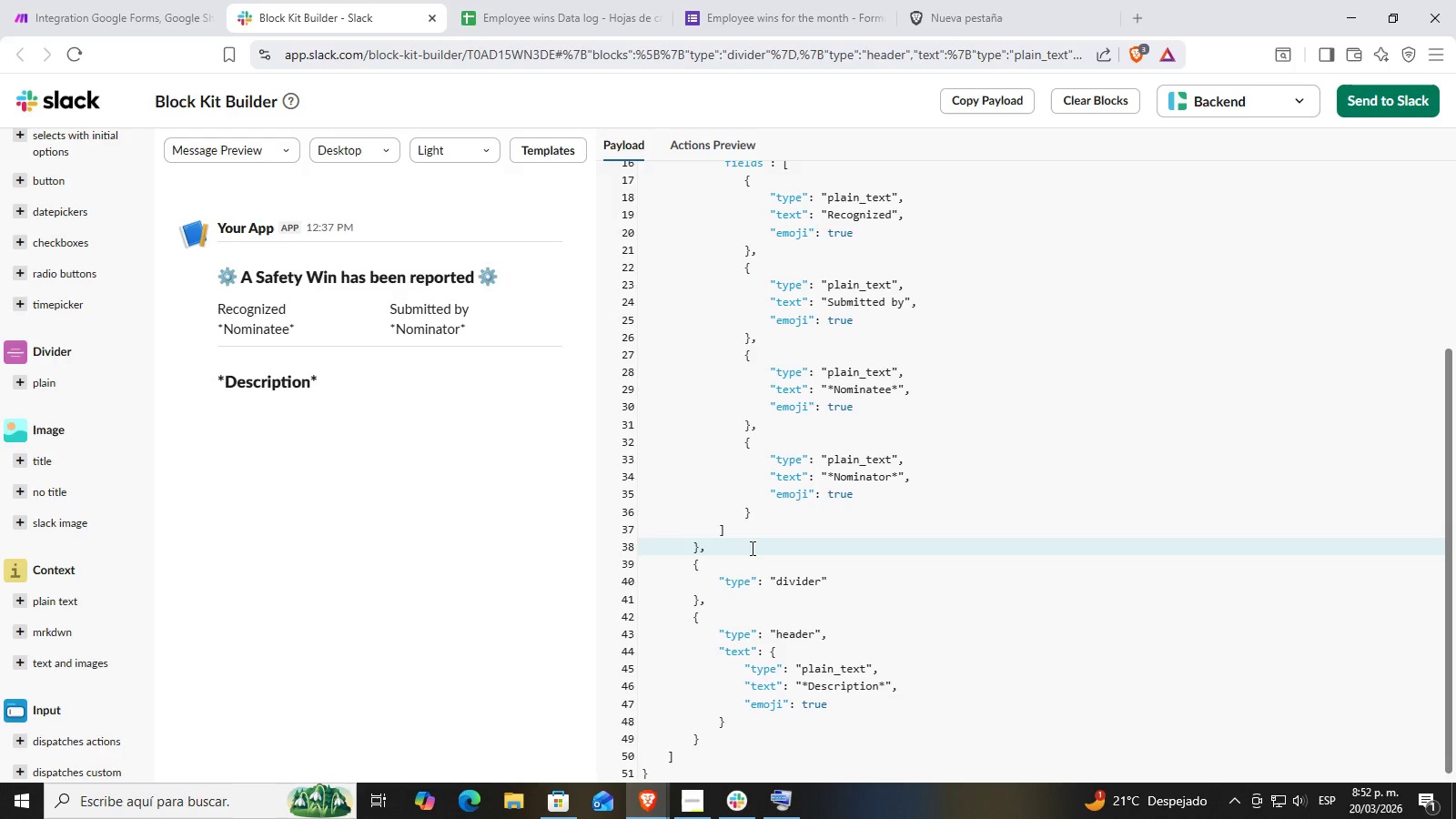 
key(Enter)
 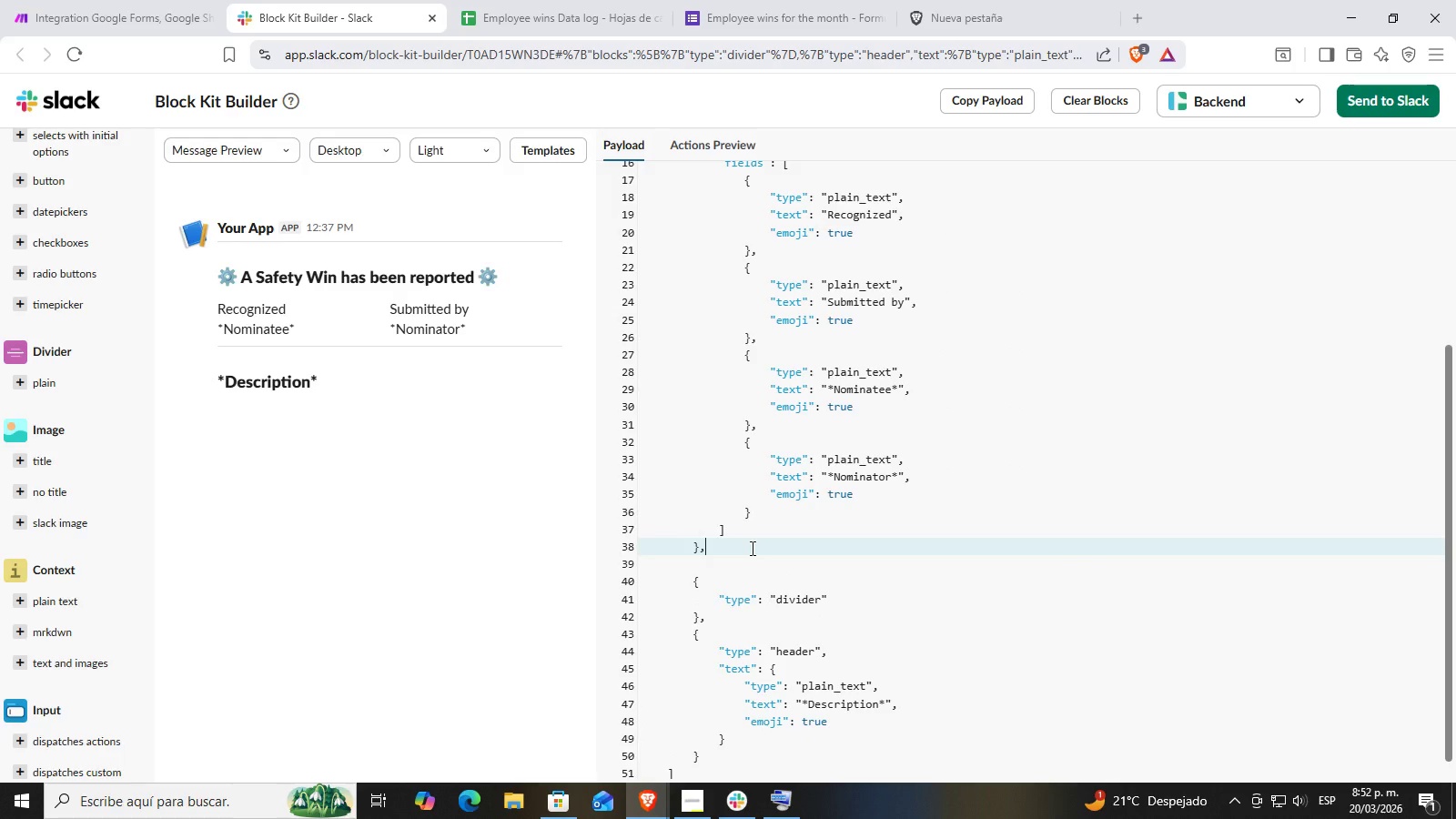 
key(Control+ControlLeft)
 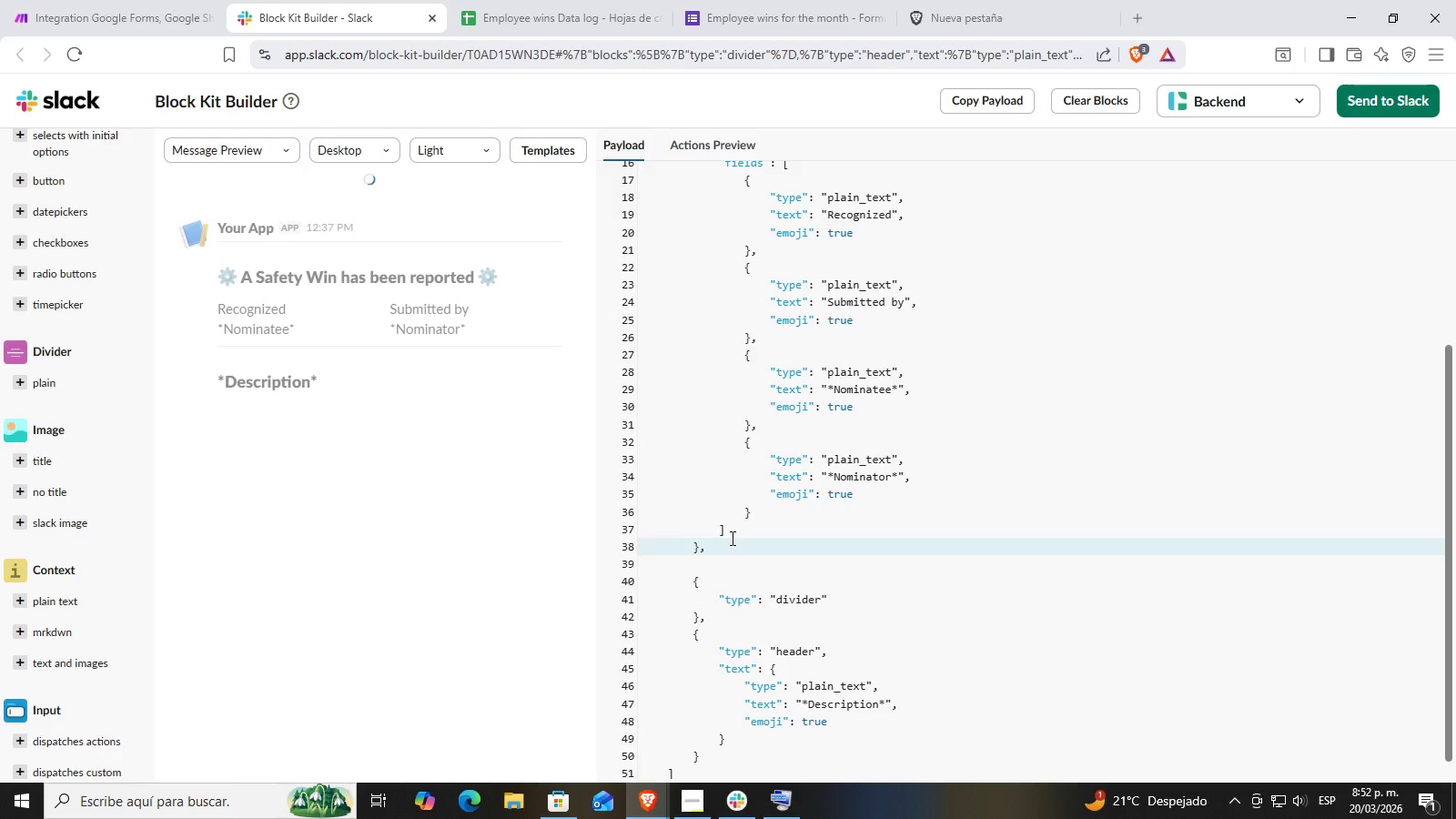 
key(ArrowDown)
 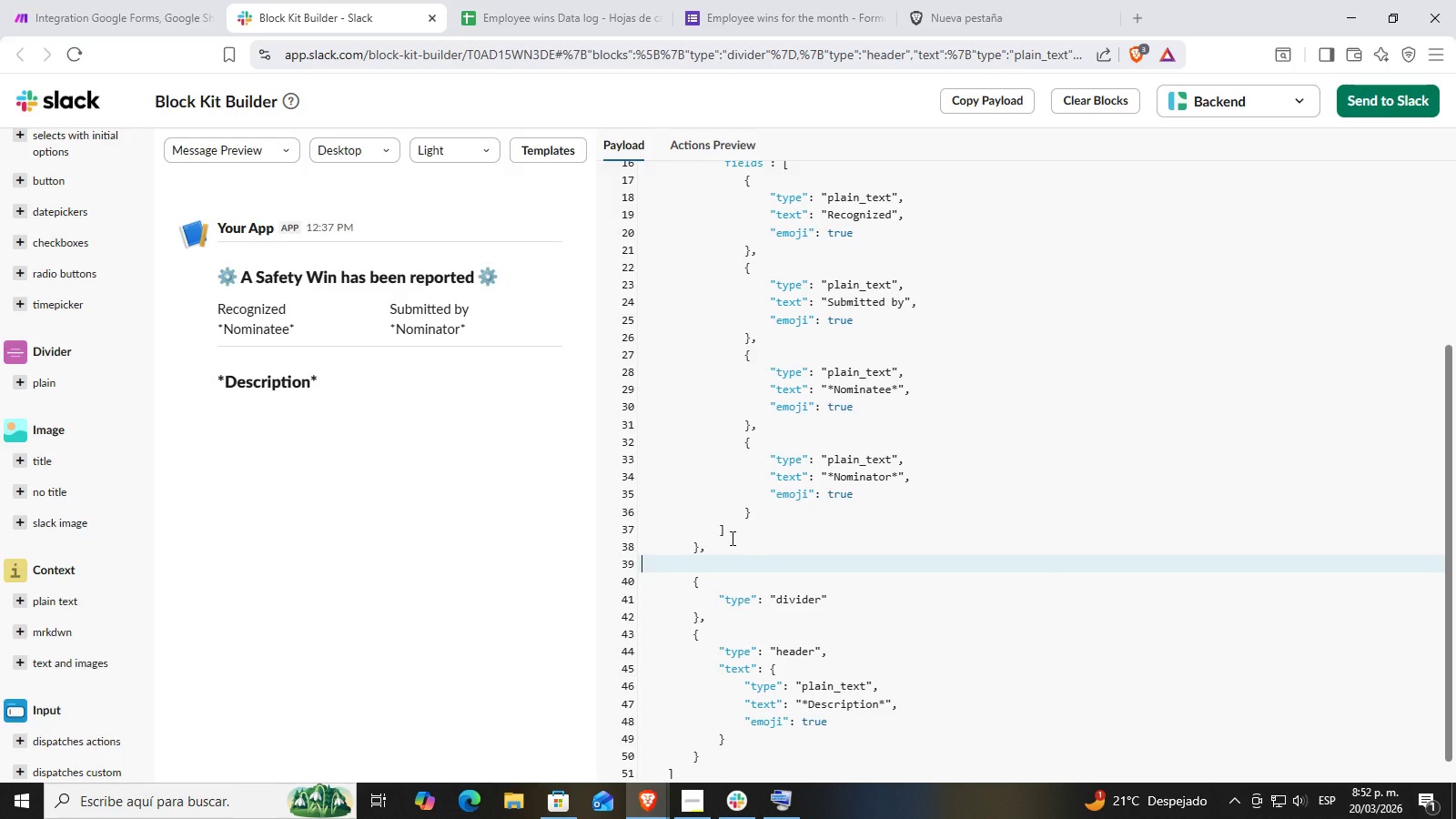 
key(Control+ControlLeft)
 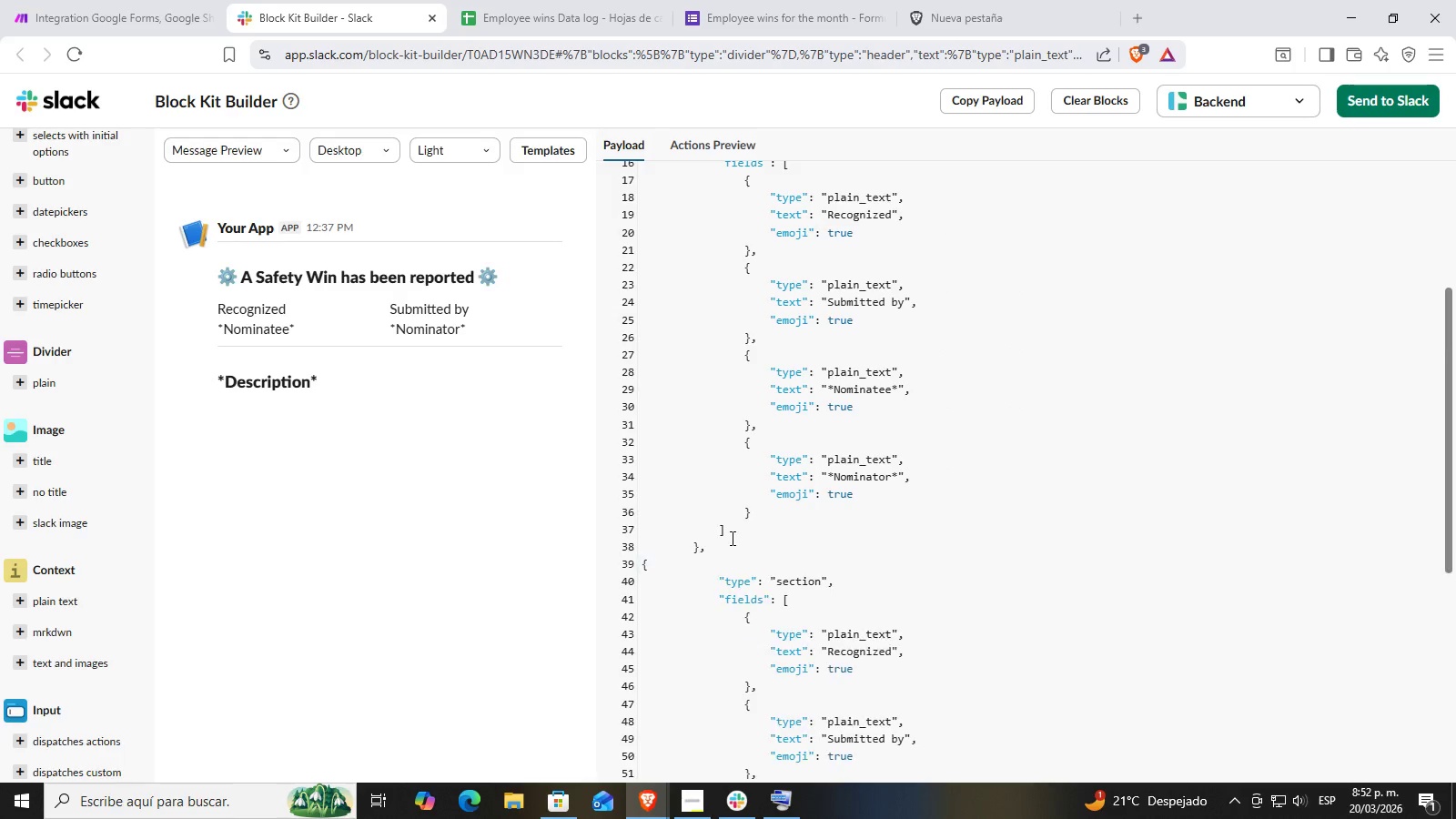 
key(Control+V)
 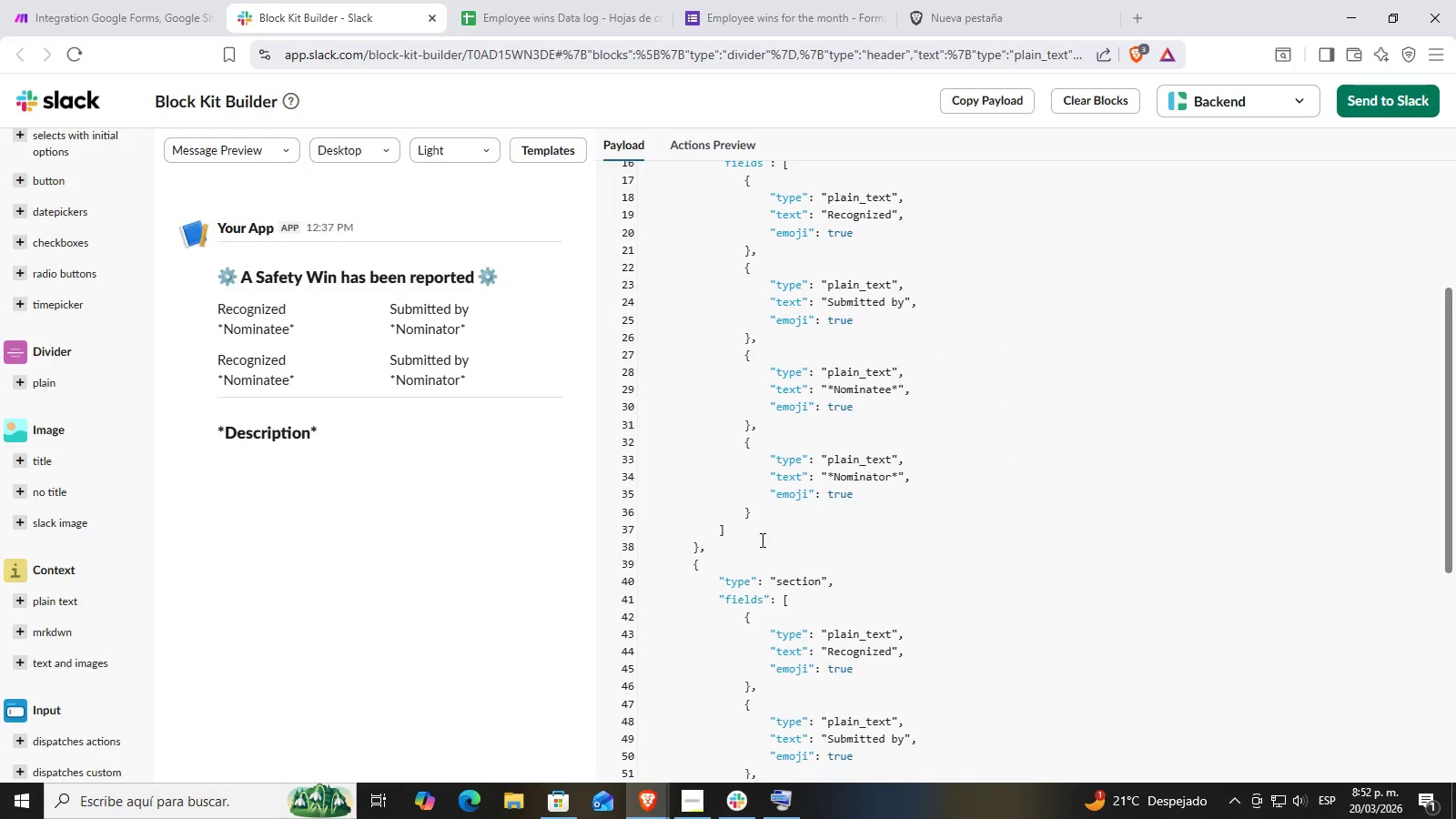 
scroll: coordinate [761, 540], scroll_direction: down, amount: 1.0
 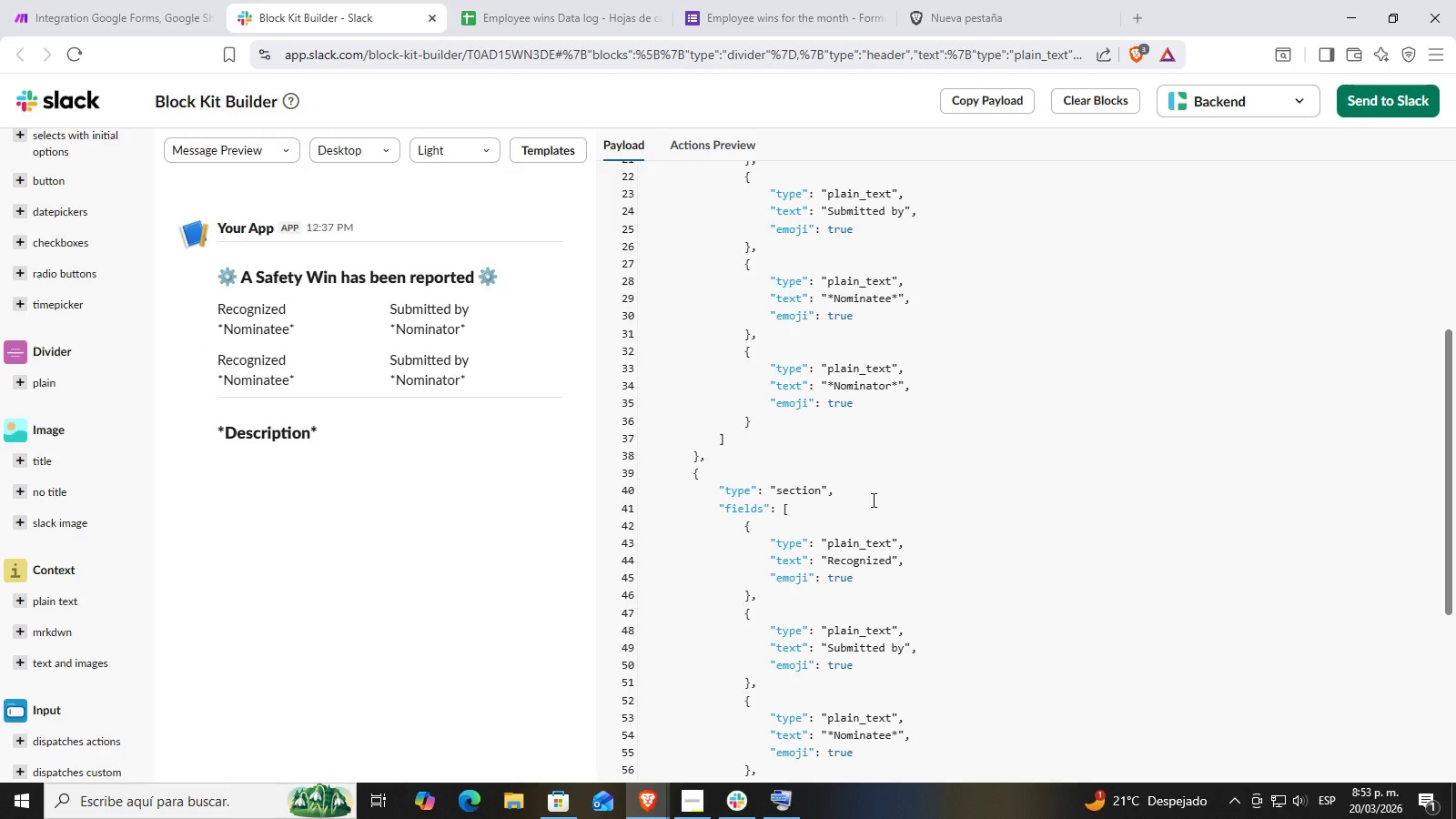 
wait(5.71)
 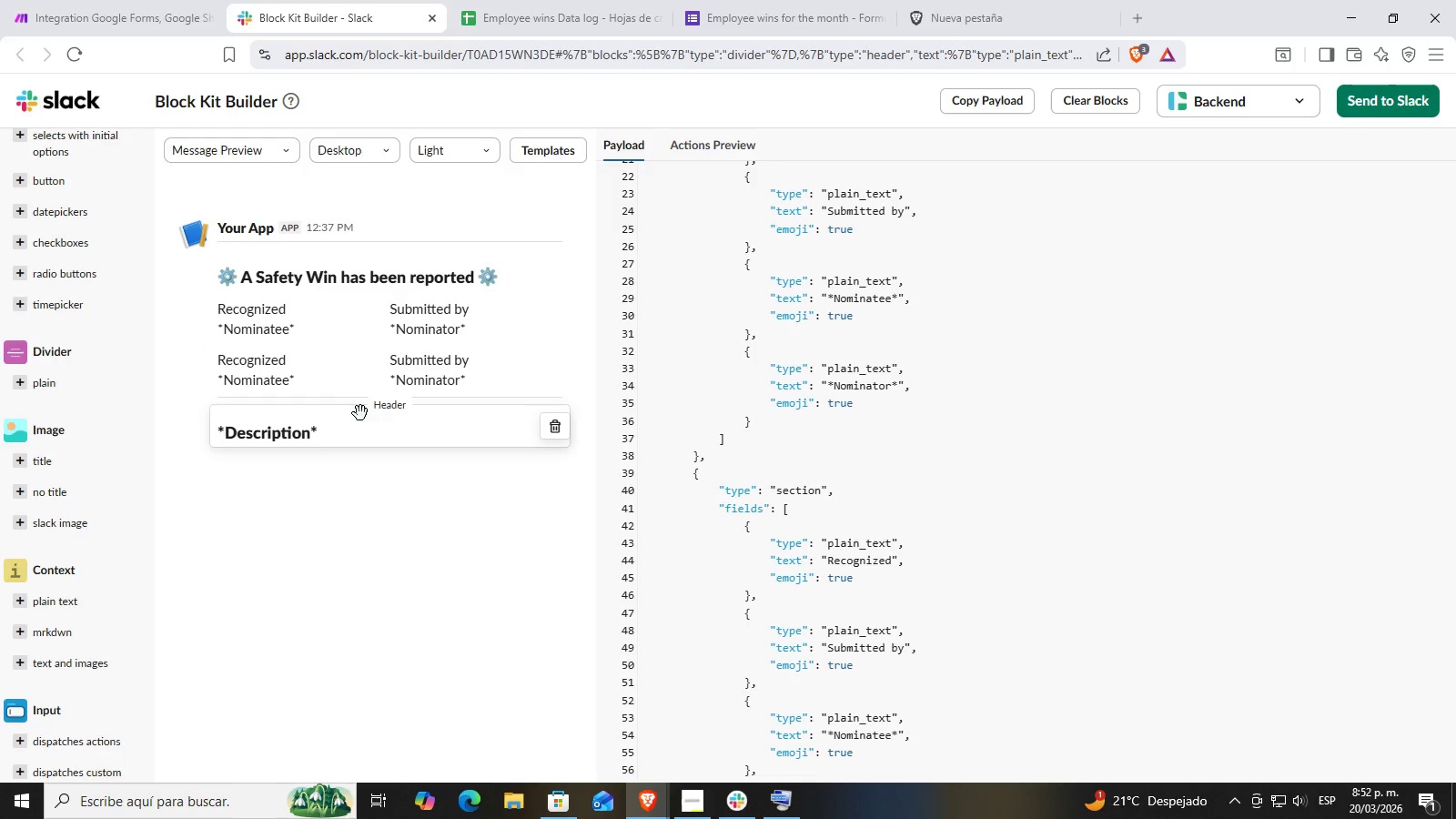 
left_click([720, 466])
 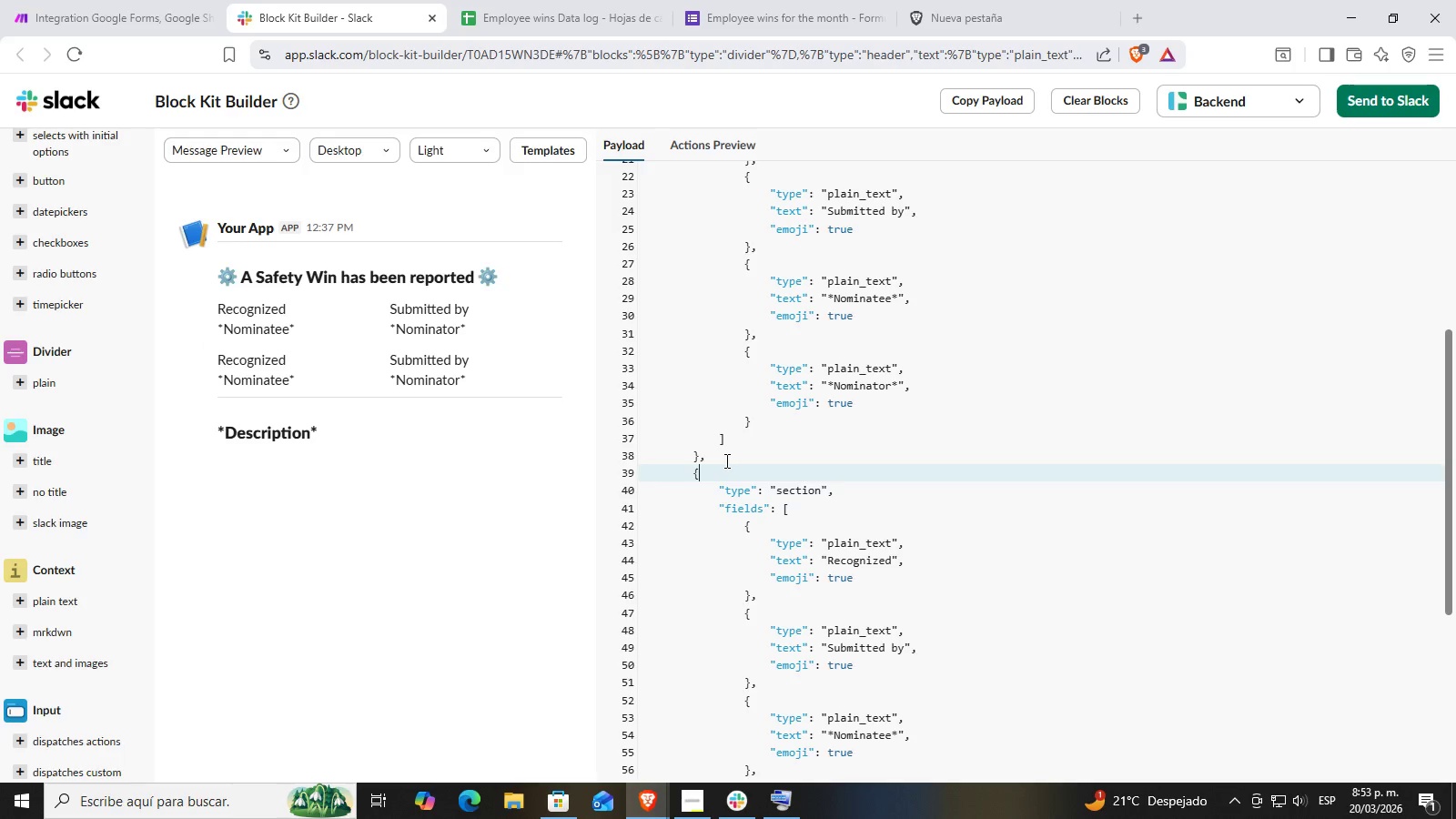 
double_click([725, 460])
 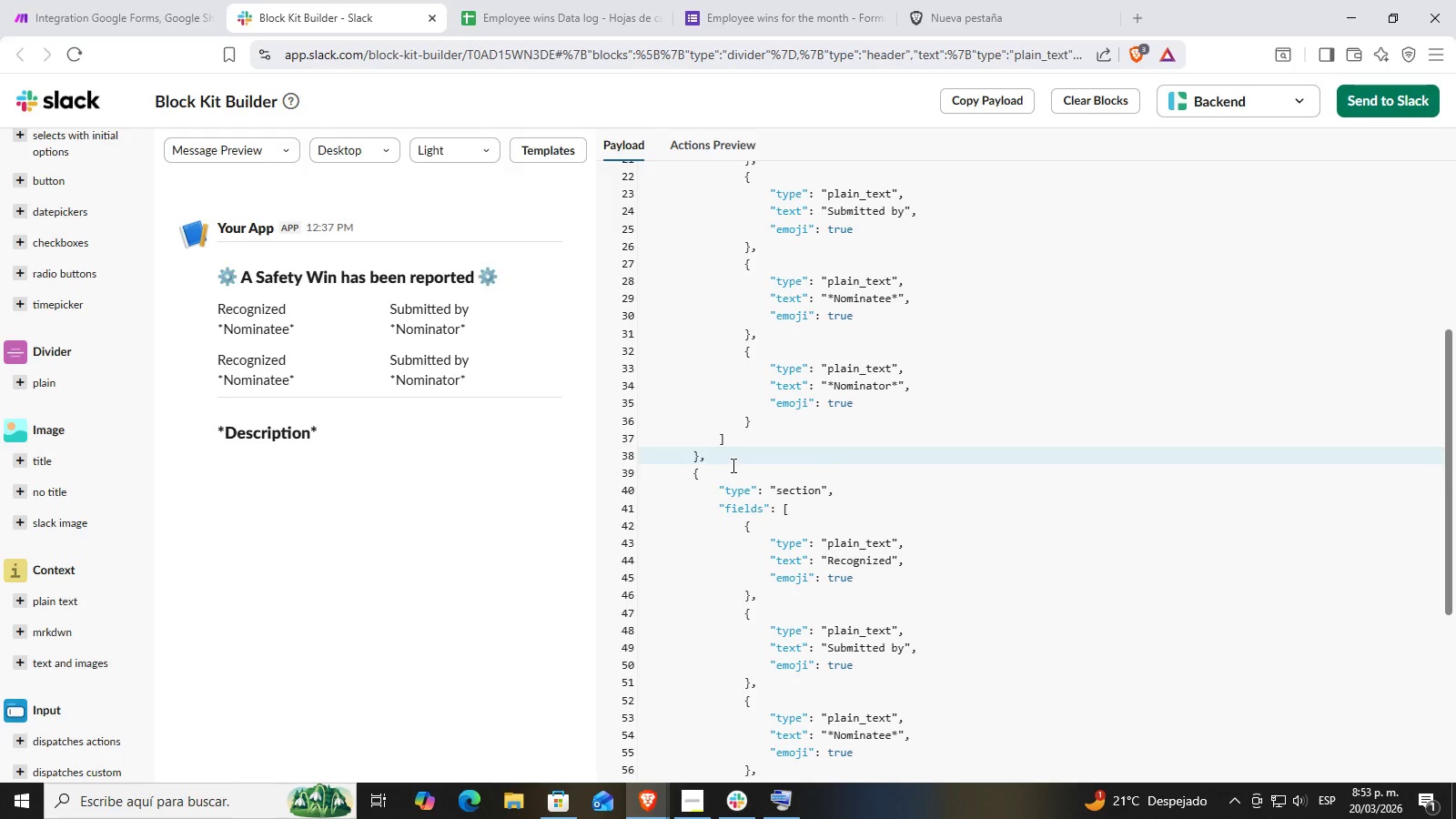 
scroll: coordinate [773, 472], scroll_direction: down, amount: 6.0
 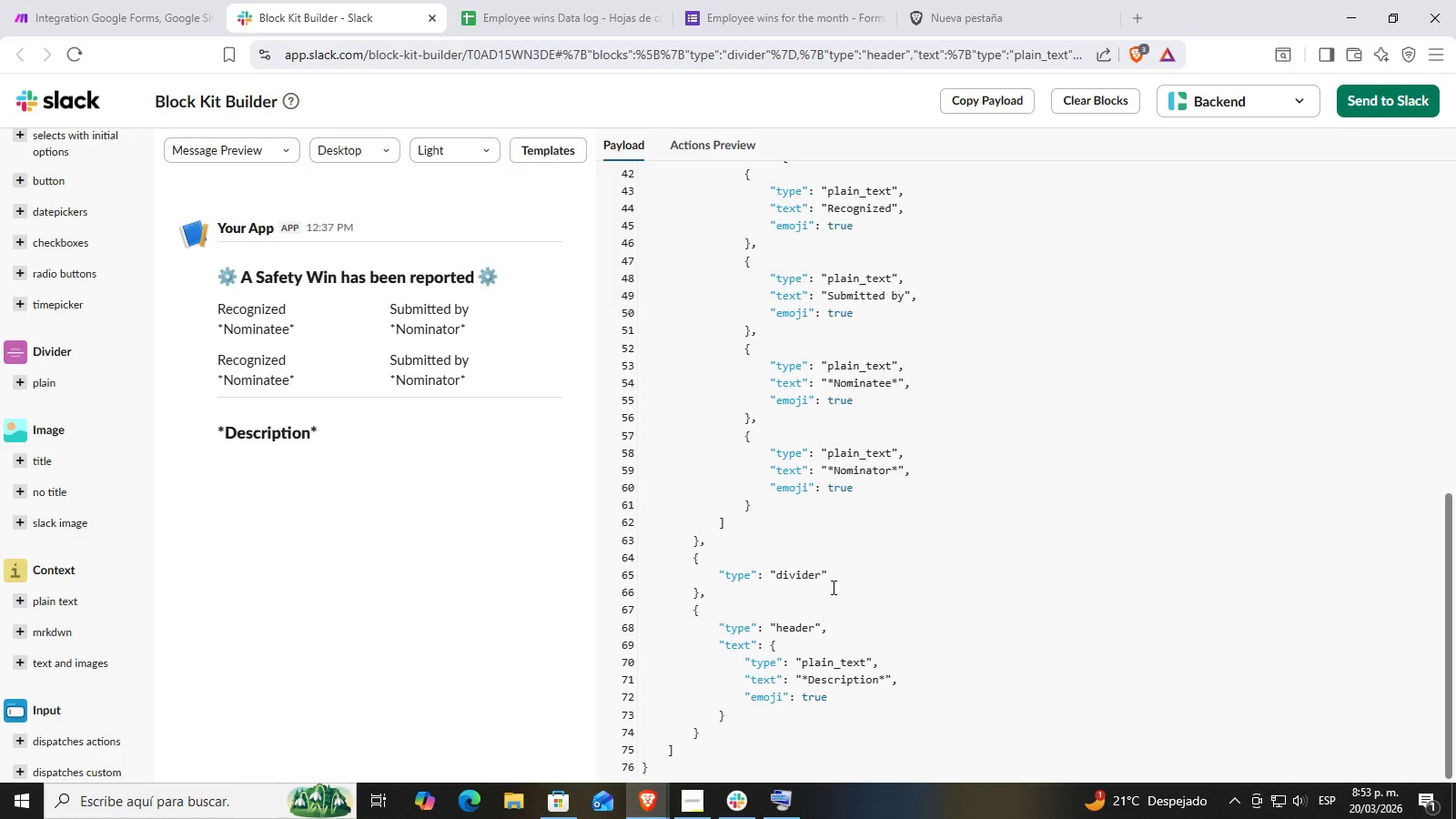 
left_click_drag(start_coordinate=[727, 591], to_coordinate=[689, 561])
 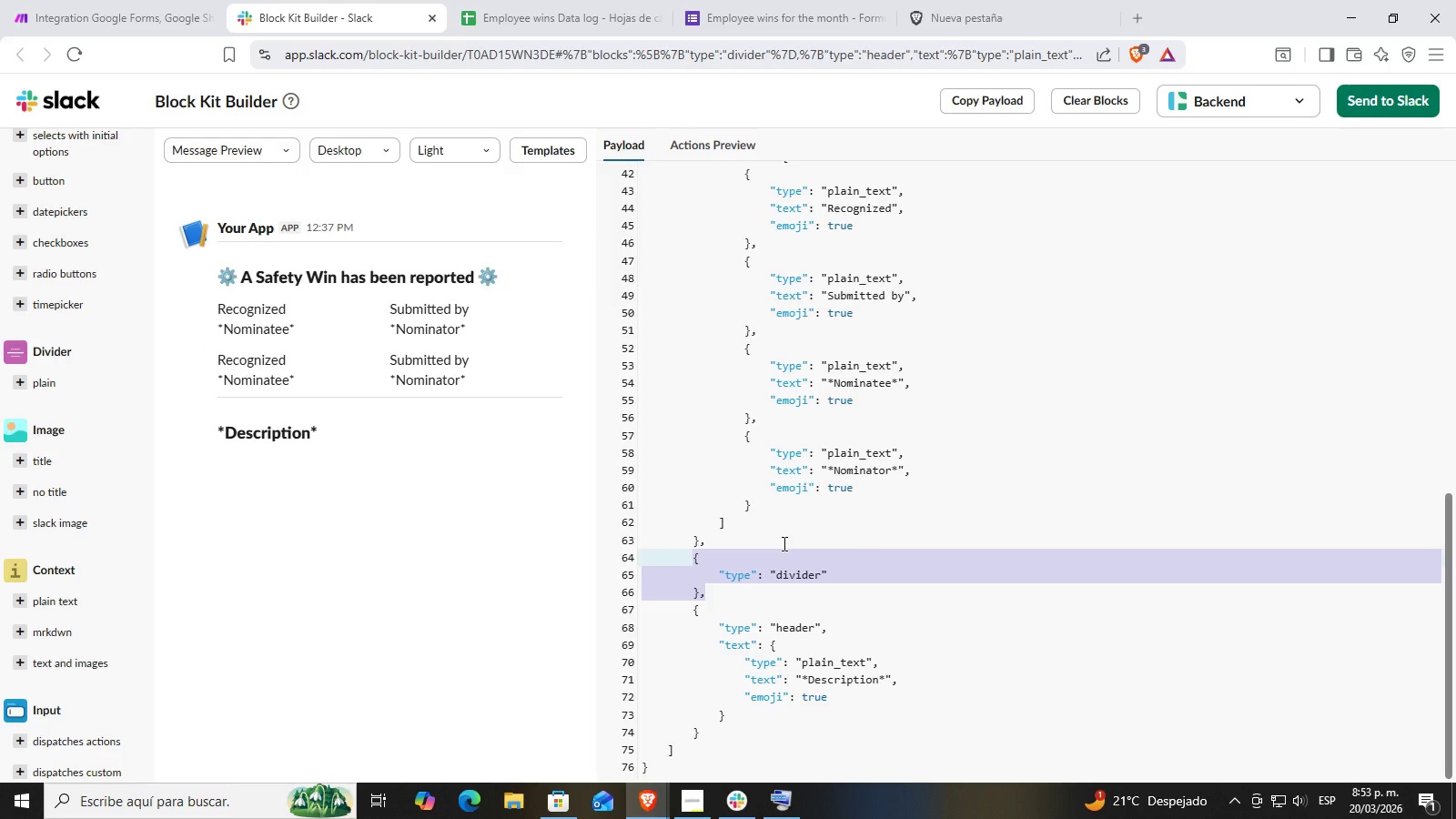 
hold_key(key=ControlLeft, duration=1.5)
 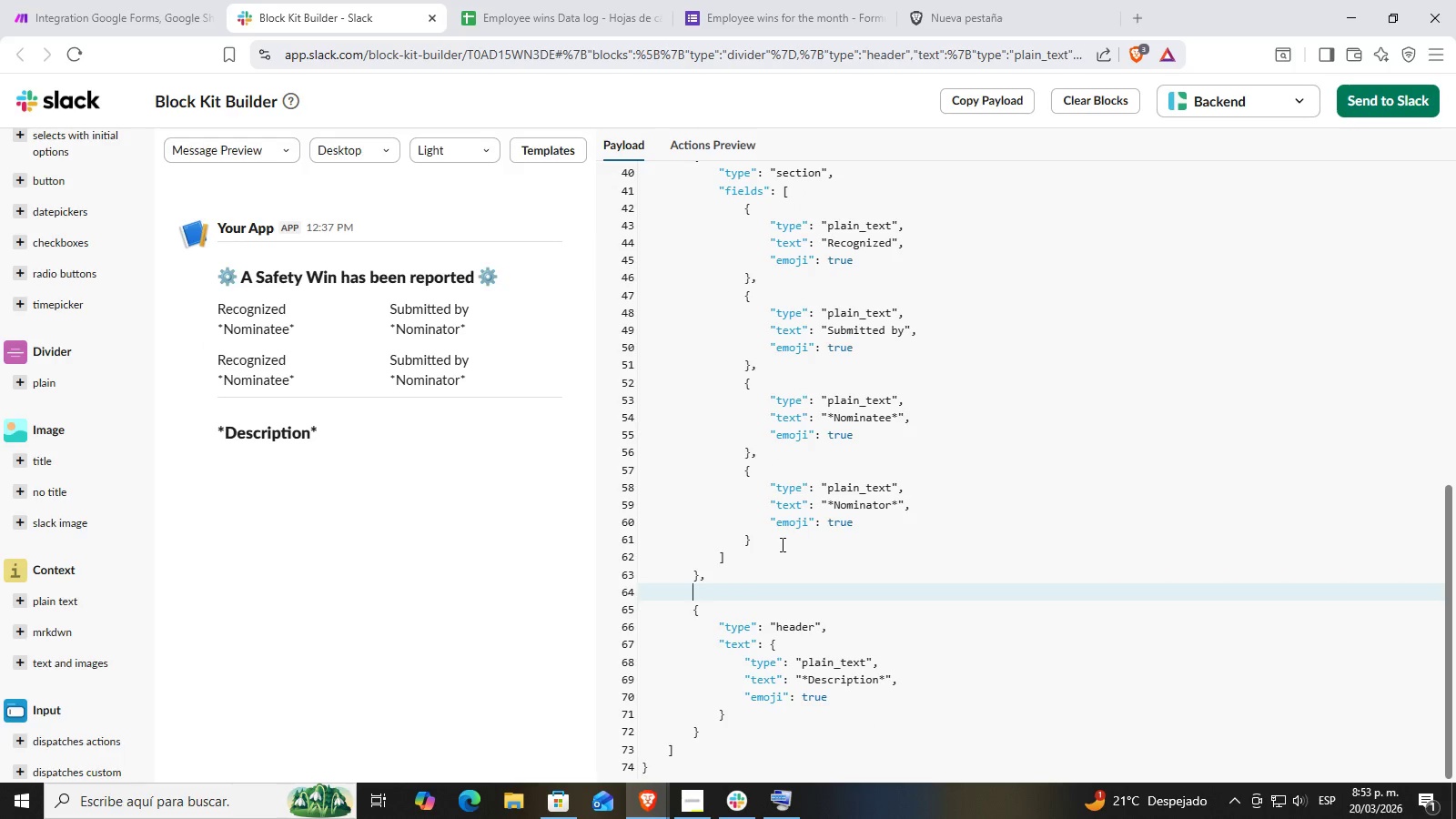 
key(Control+ControlLeft)
 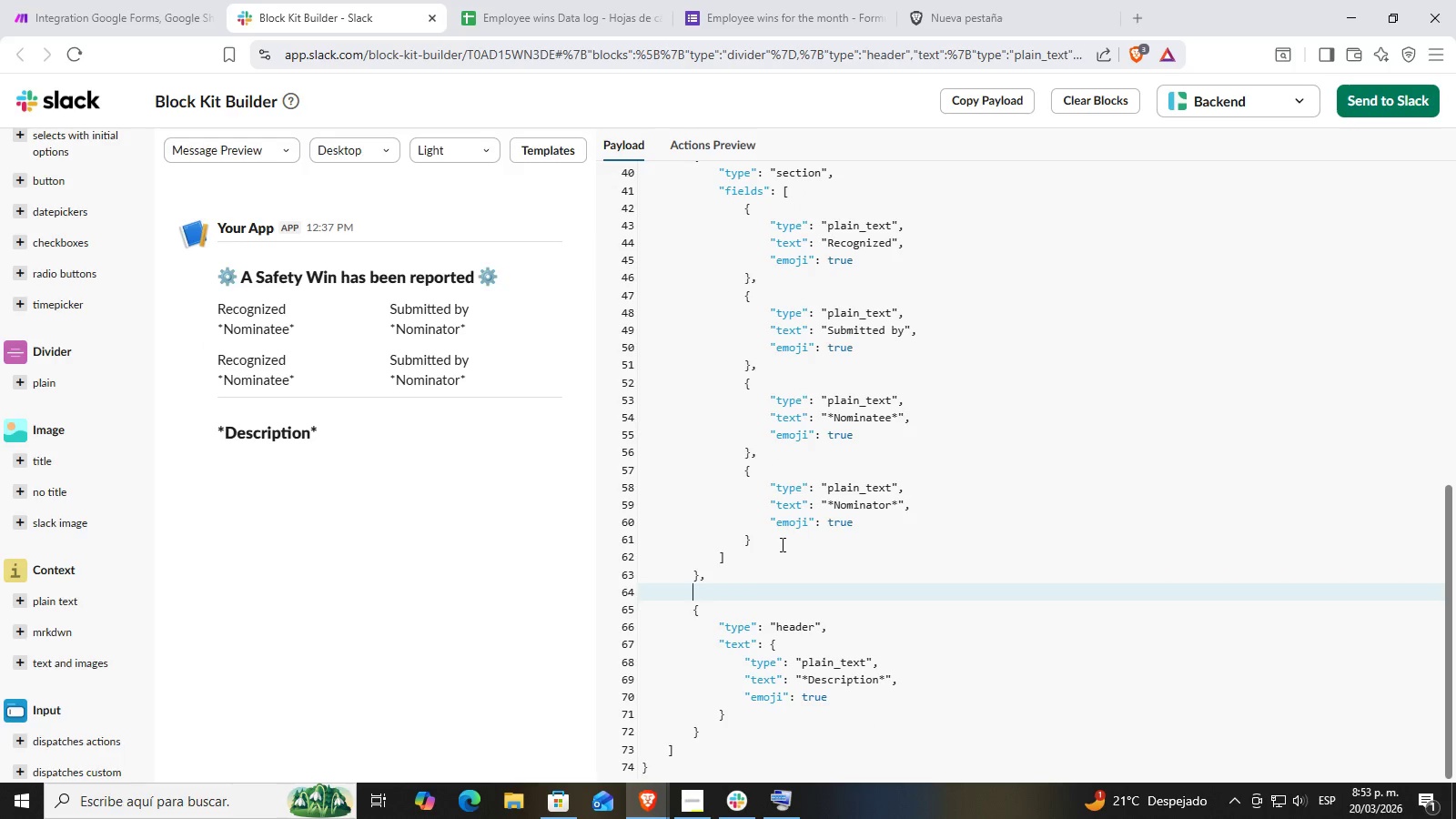 
key(Control+X)
 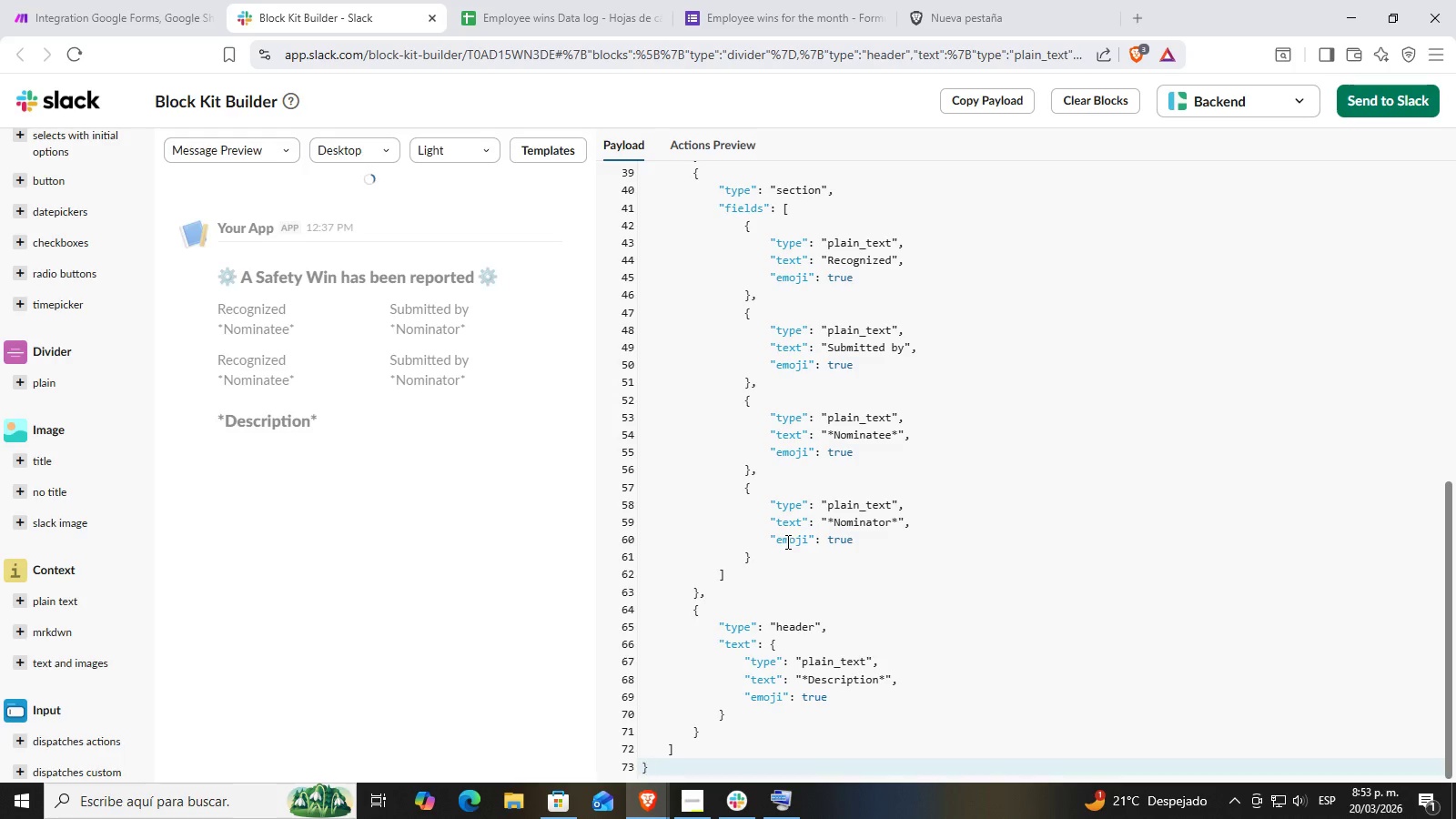 
scroll: coordinate [778, 489], scroll_direction: up, amount: 4.0
 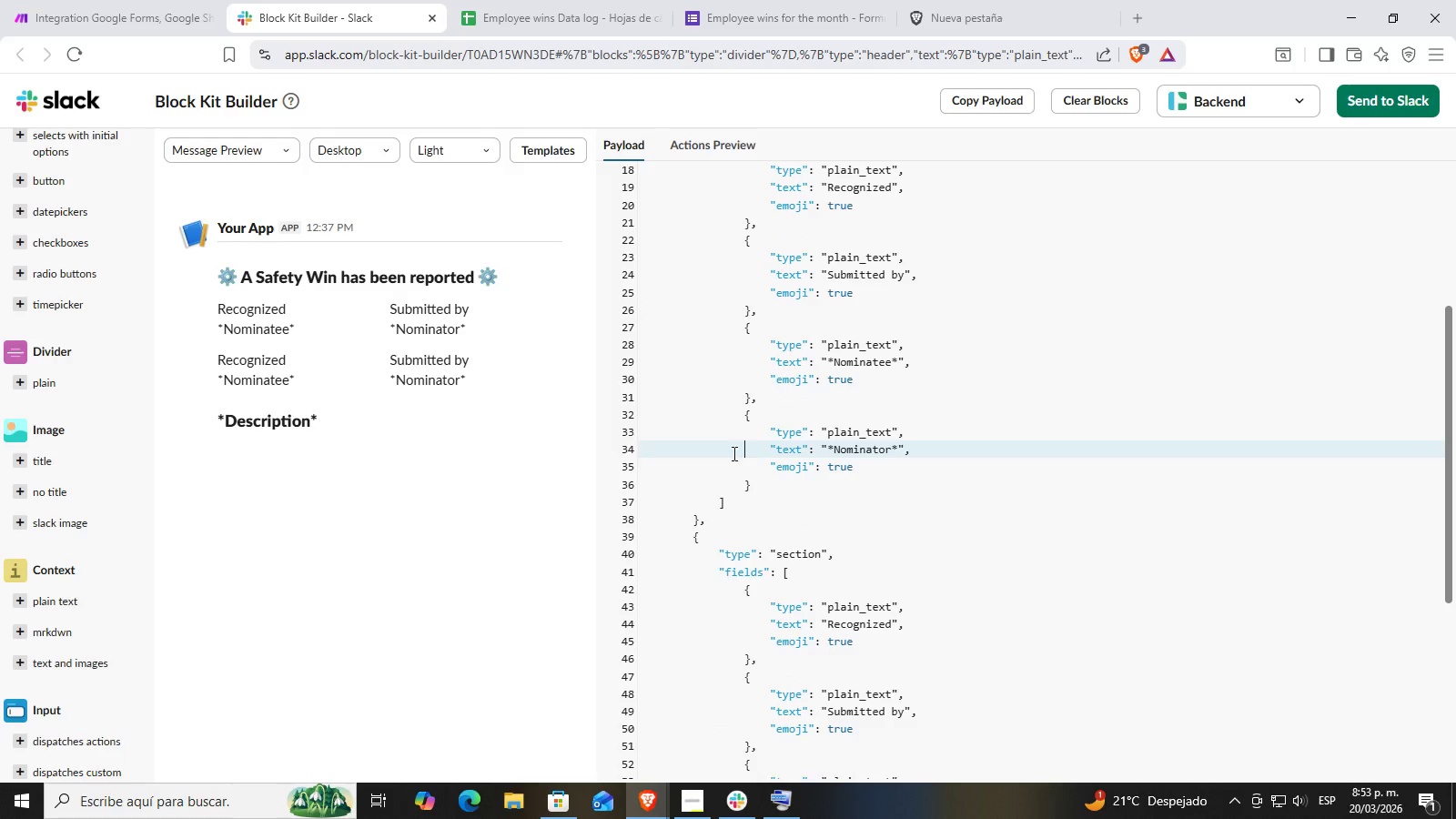 
double_click([738, 521])
 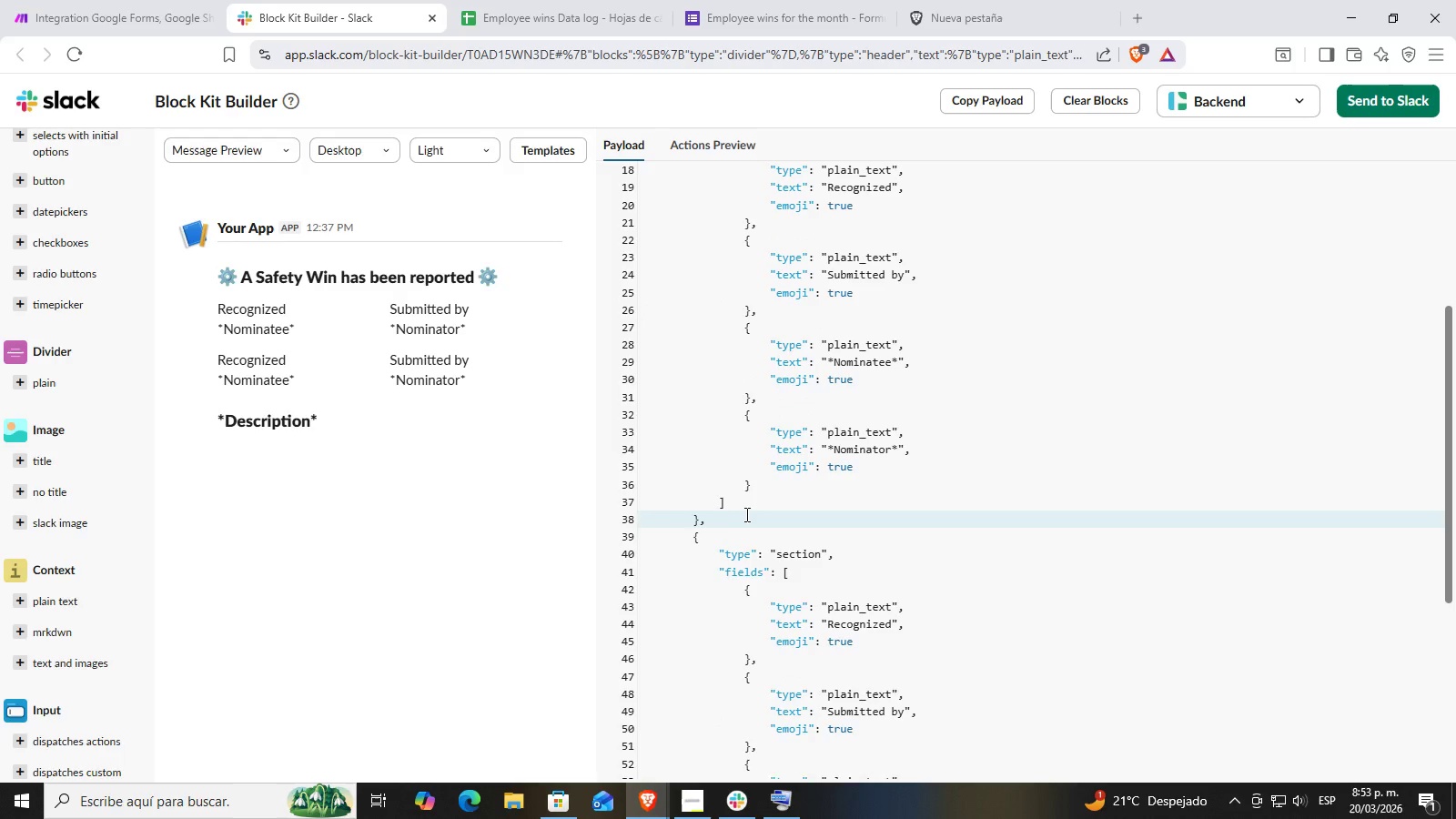 
key(Enter)
 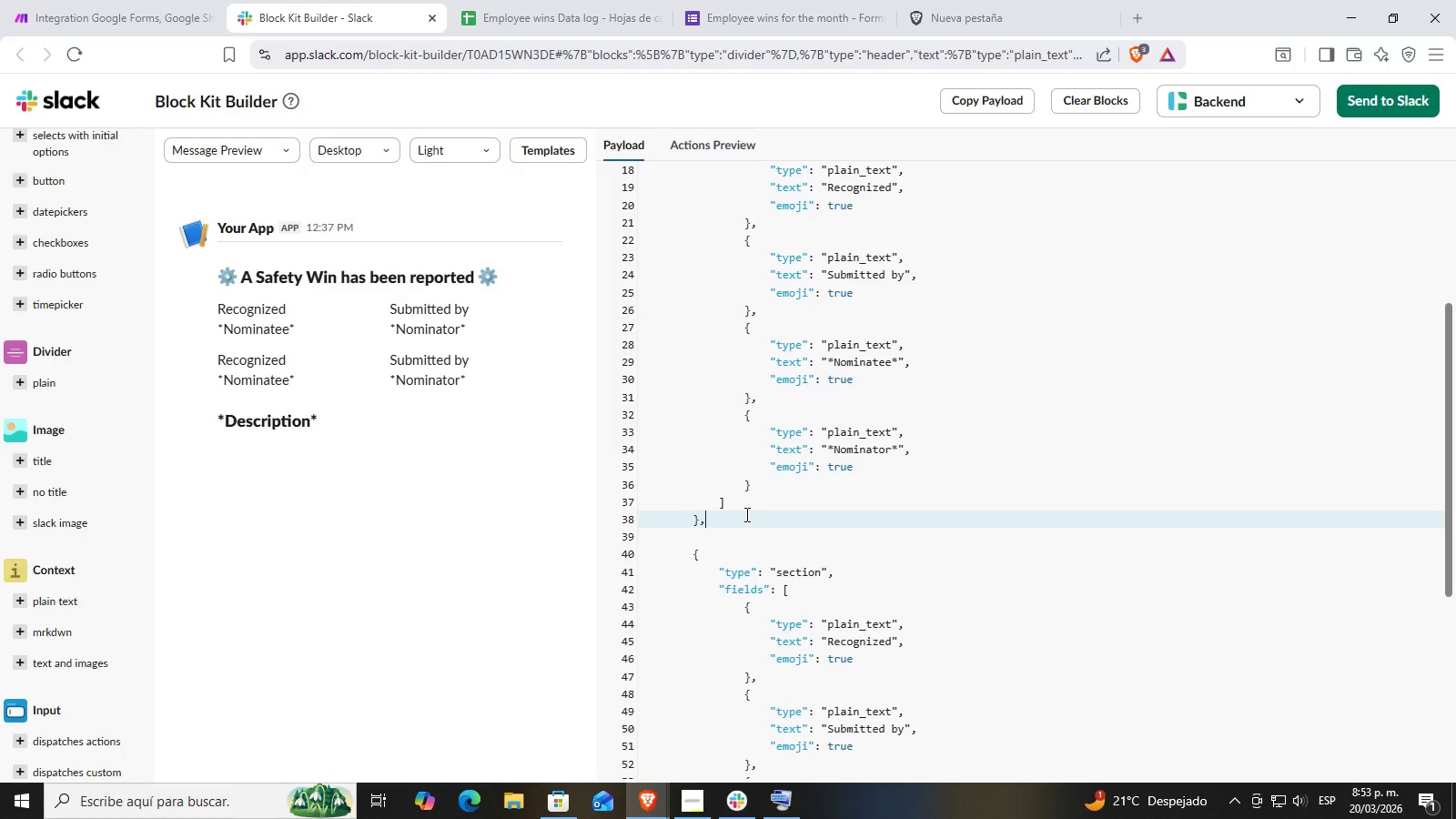 
key(Control+ControlLeft)
 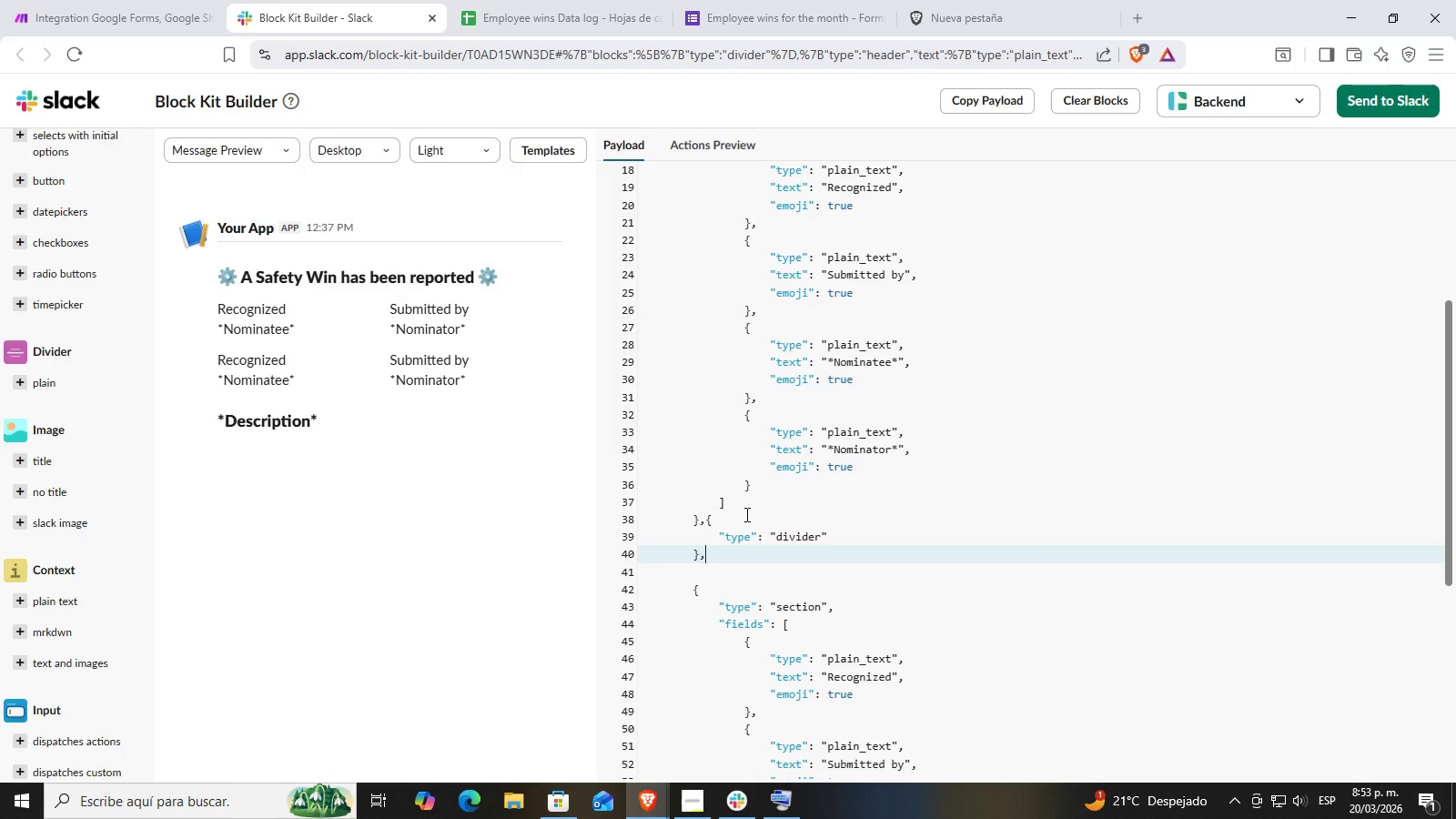 
key(Control+V)
 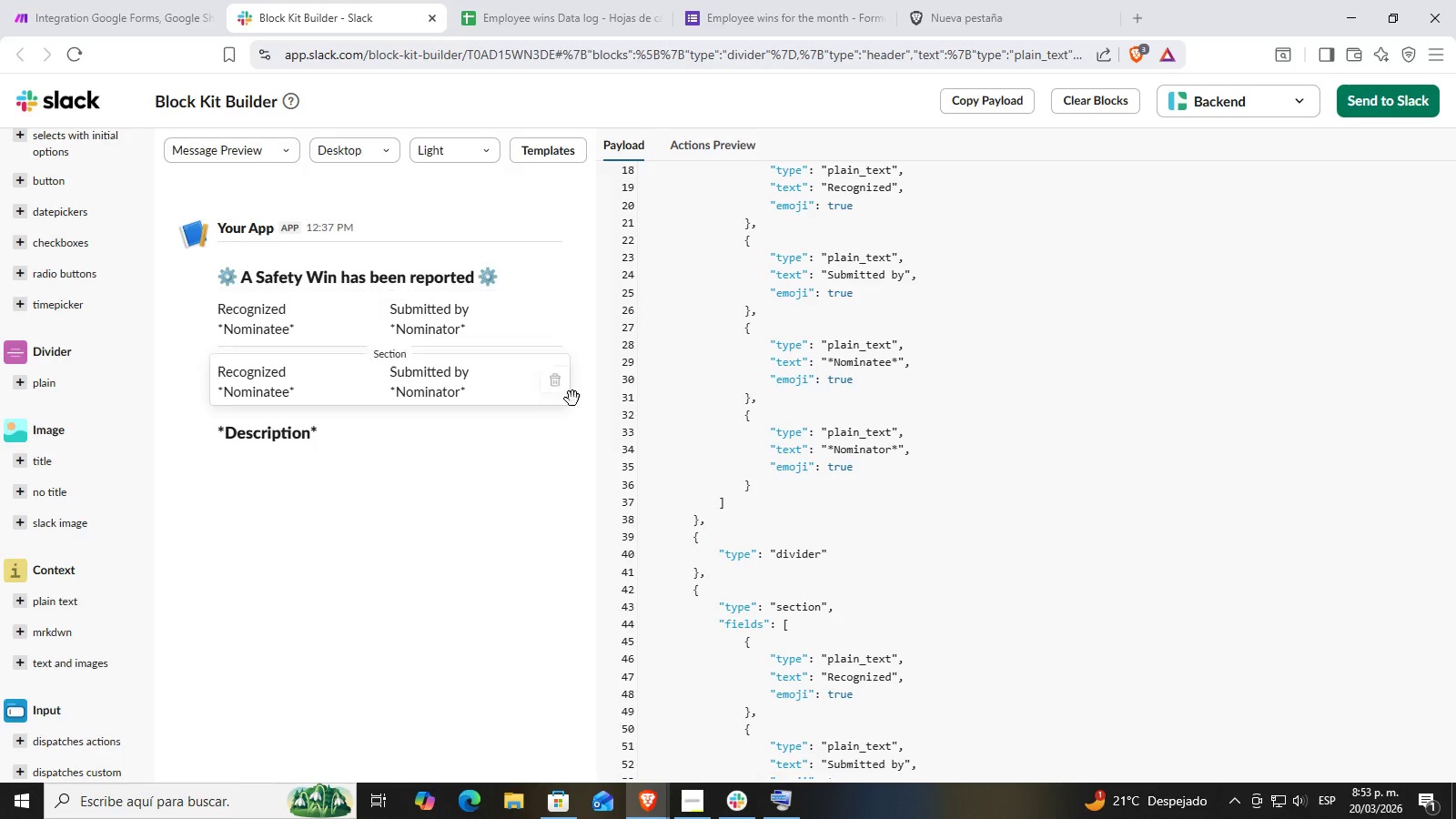 
scroll: coordinate [895, 561], scroll_direction: down, amount: 2.0
 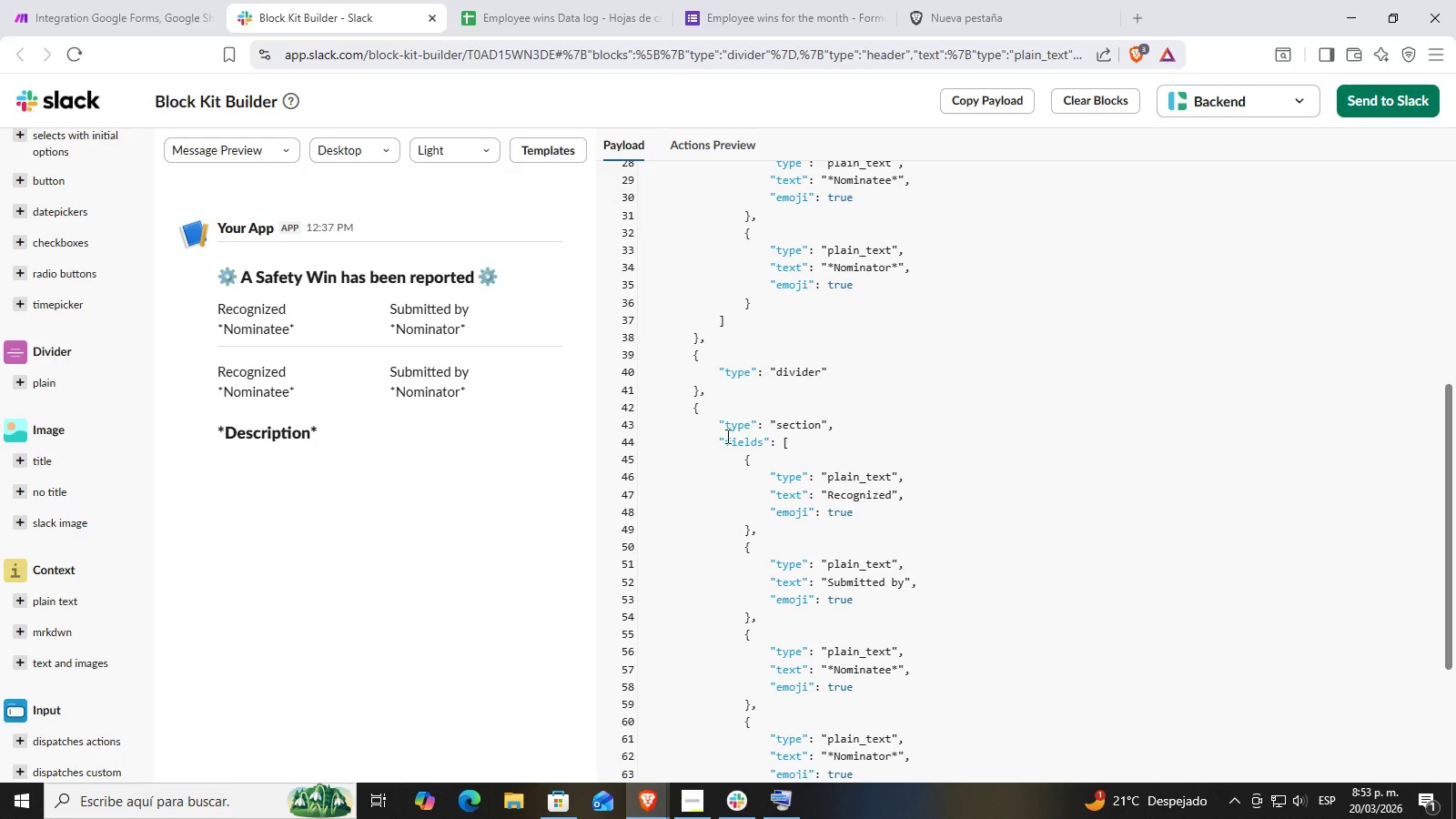 
left_click([781, 471])
 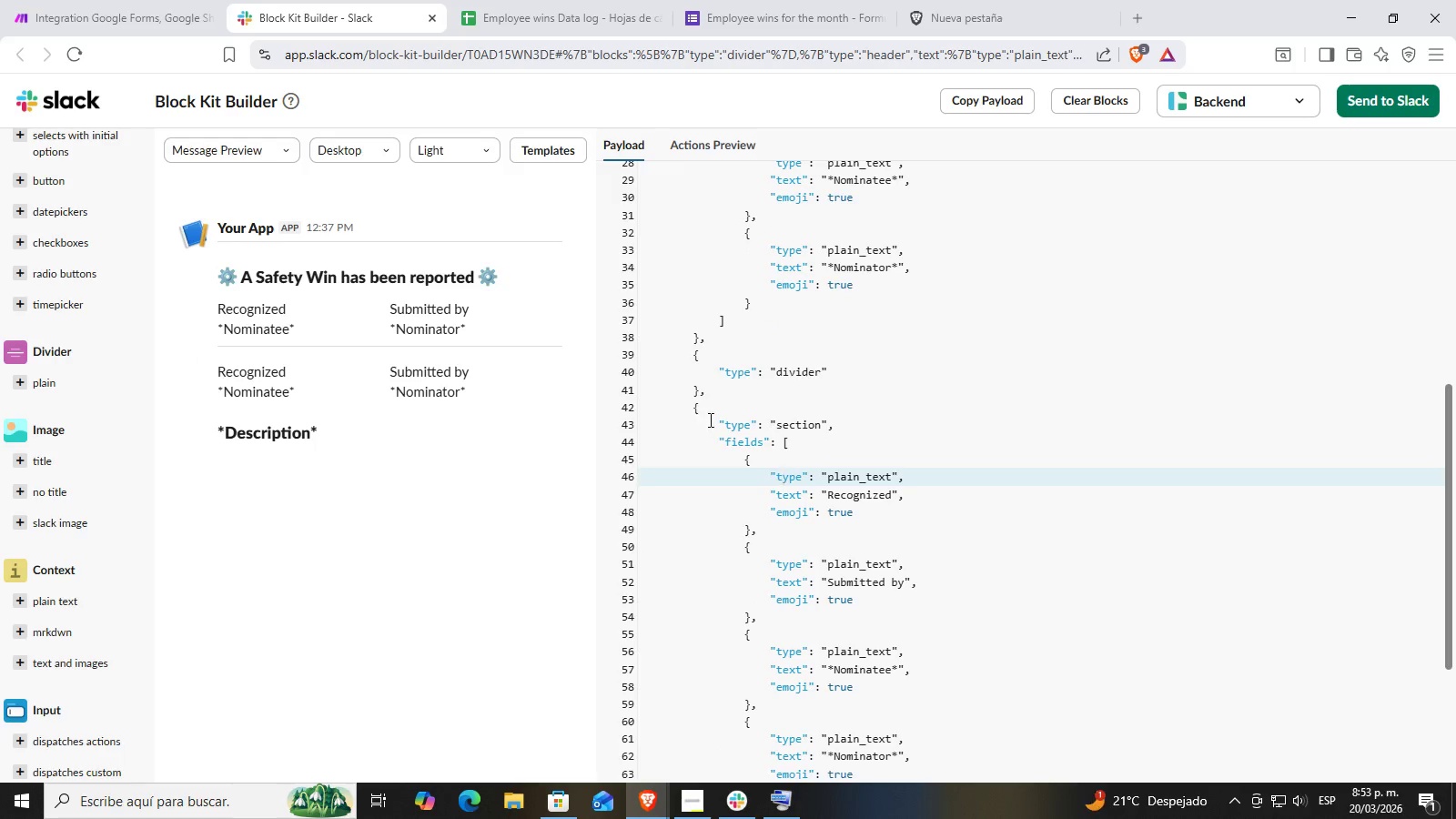 
left_click_drag(start_coordinate=[726, 431], to_coordinate=[802, 548])
 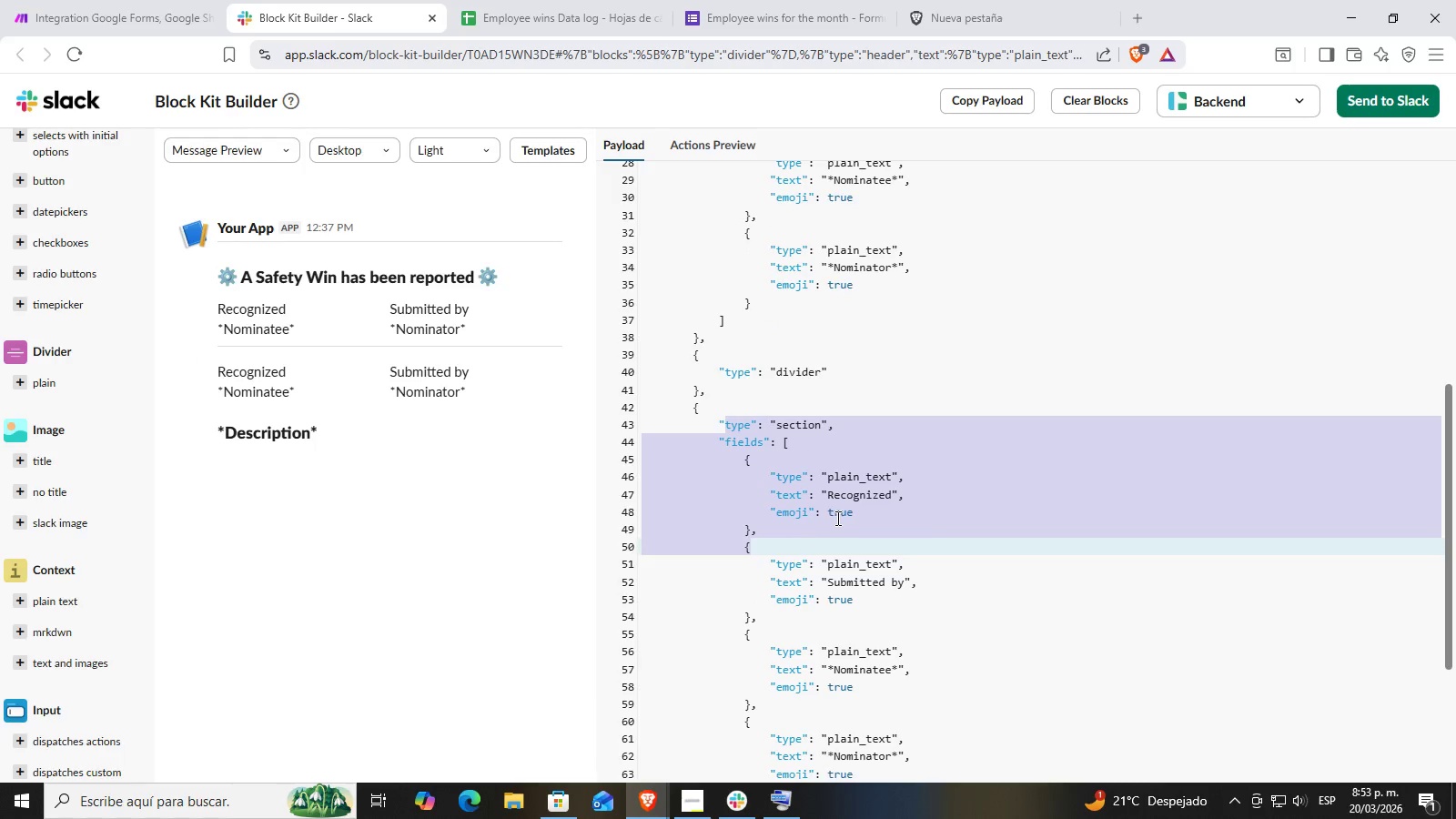 
scroll: coordinate [836, 518], scroll_direction: down, amount: 1.0
 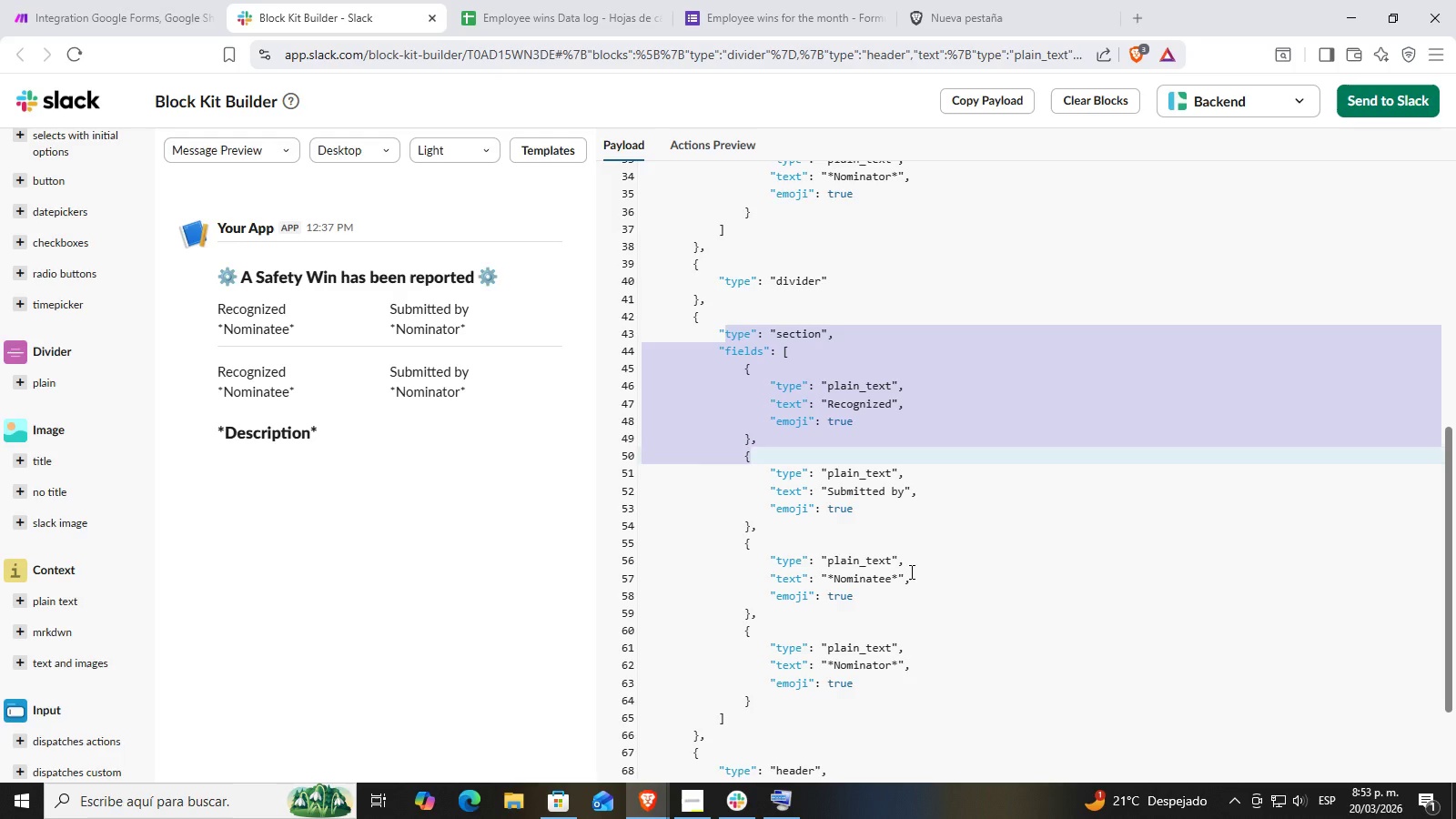 
wait(22.46)
 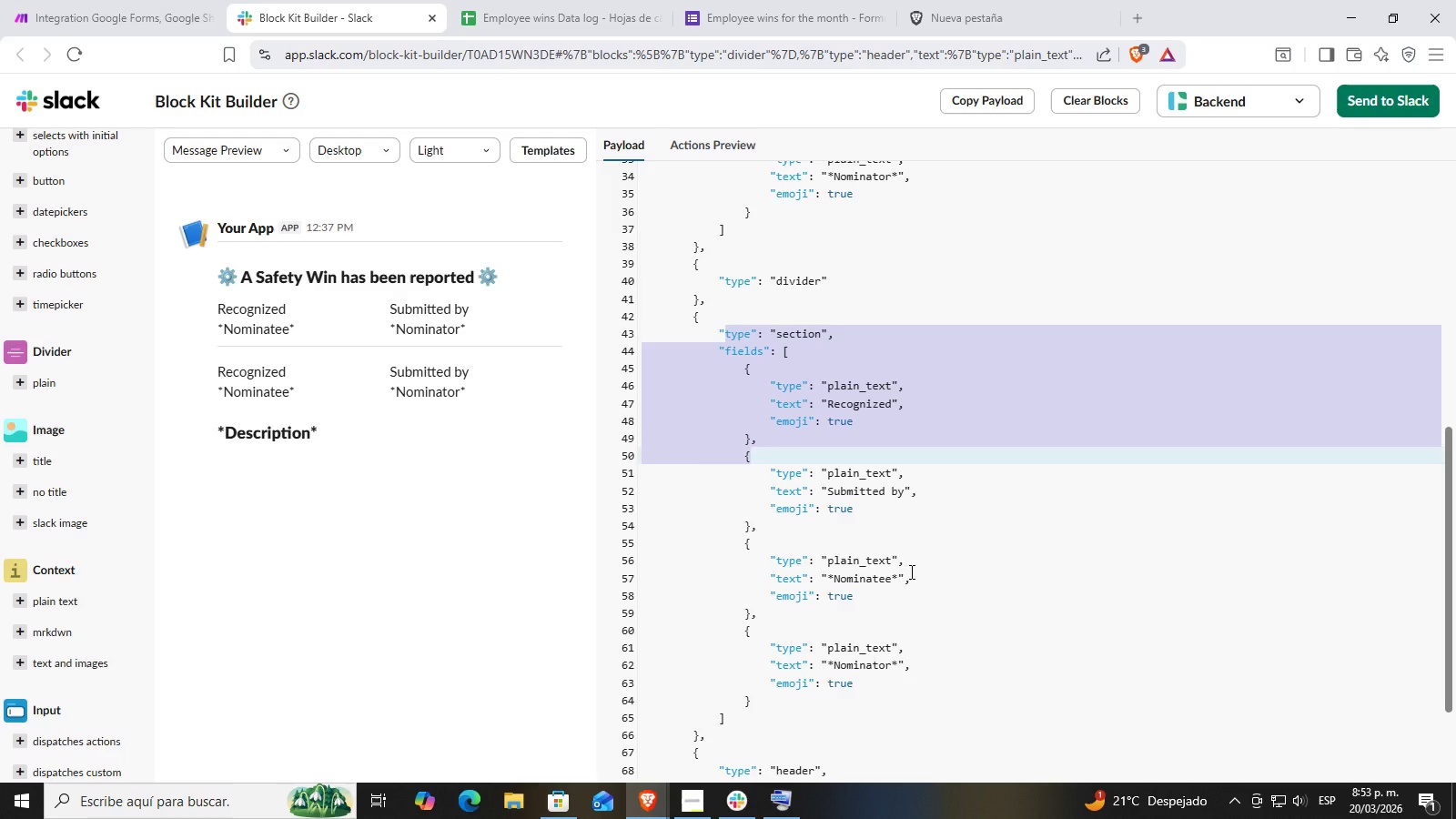 
double_click([806, 346])
 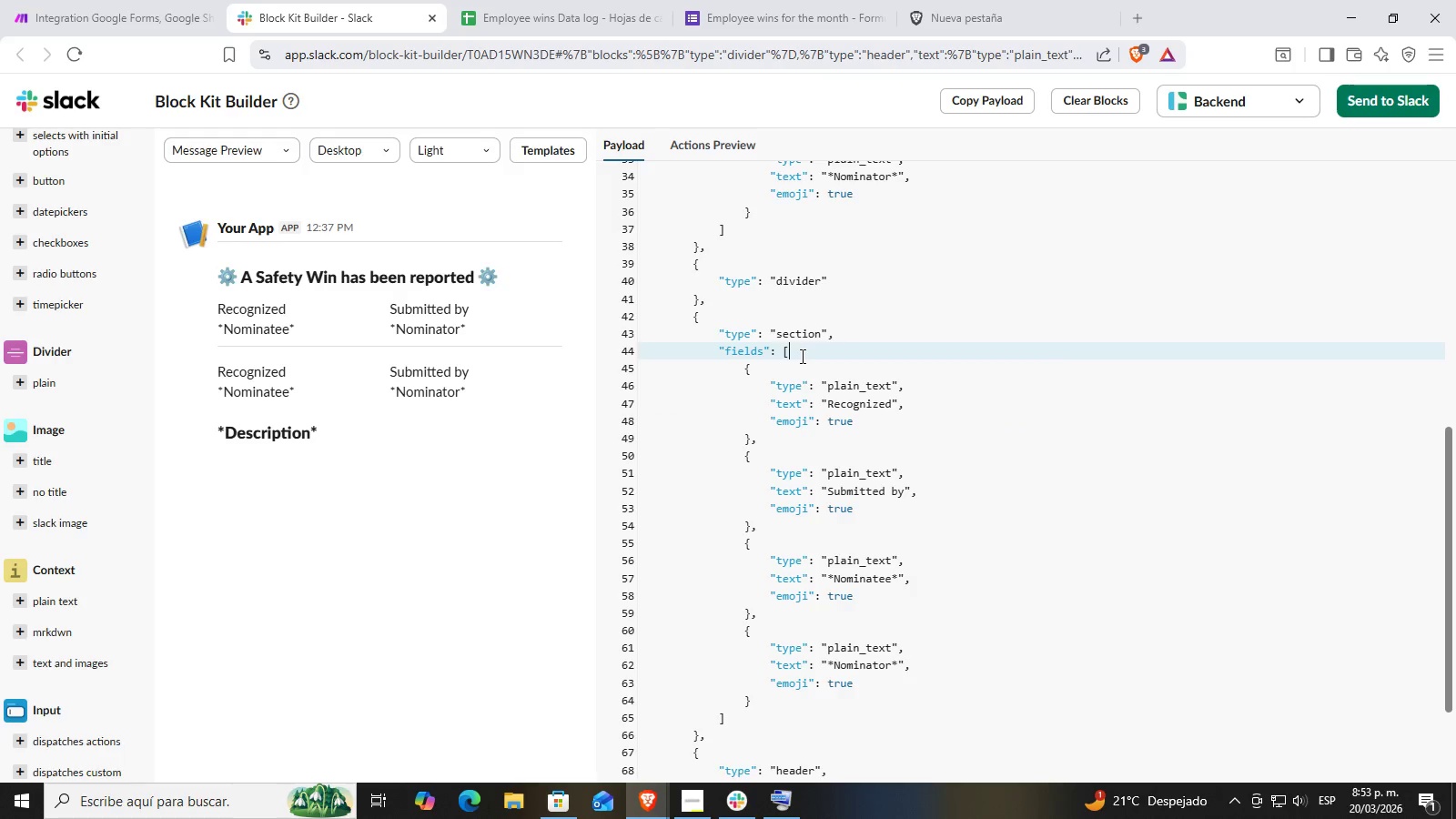 
wait(8.27)
 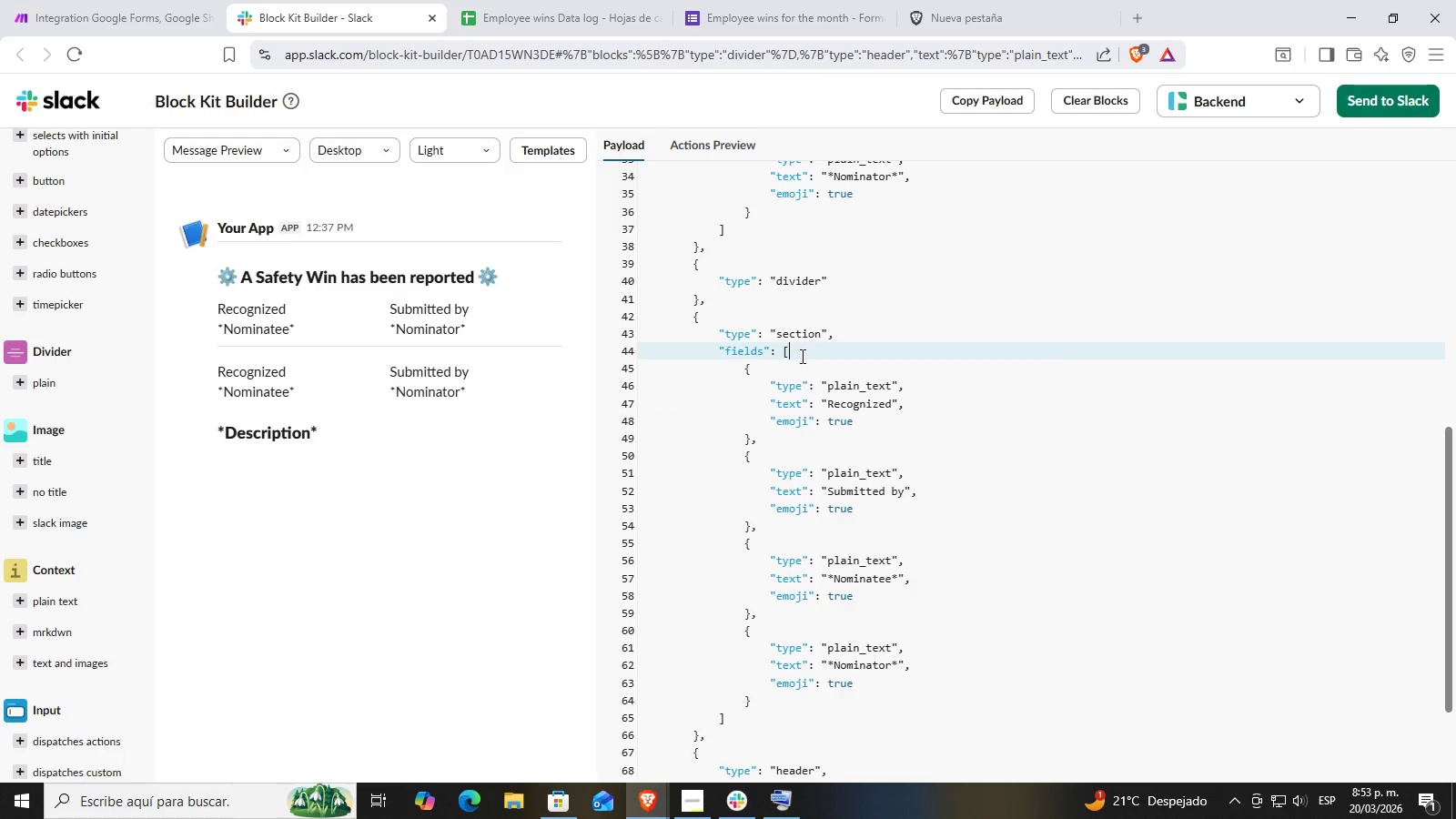 
left_click([780, 376])
 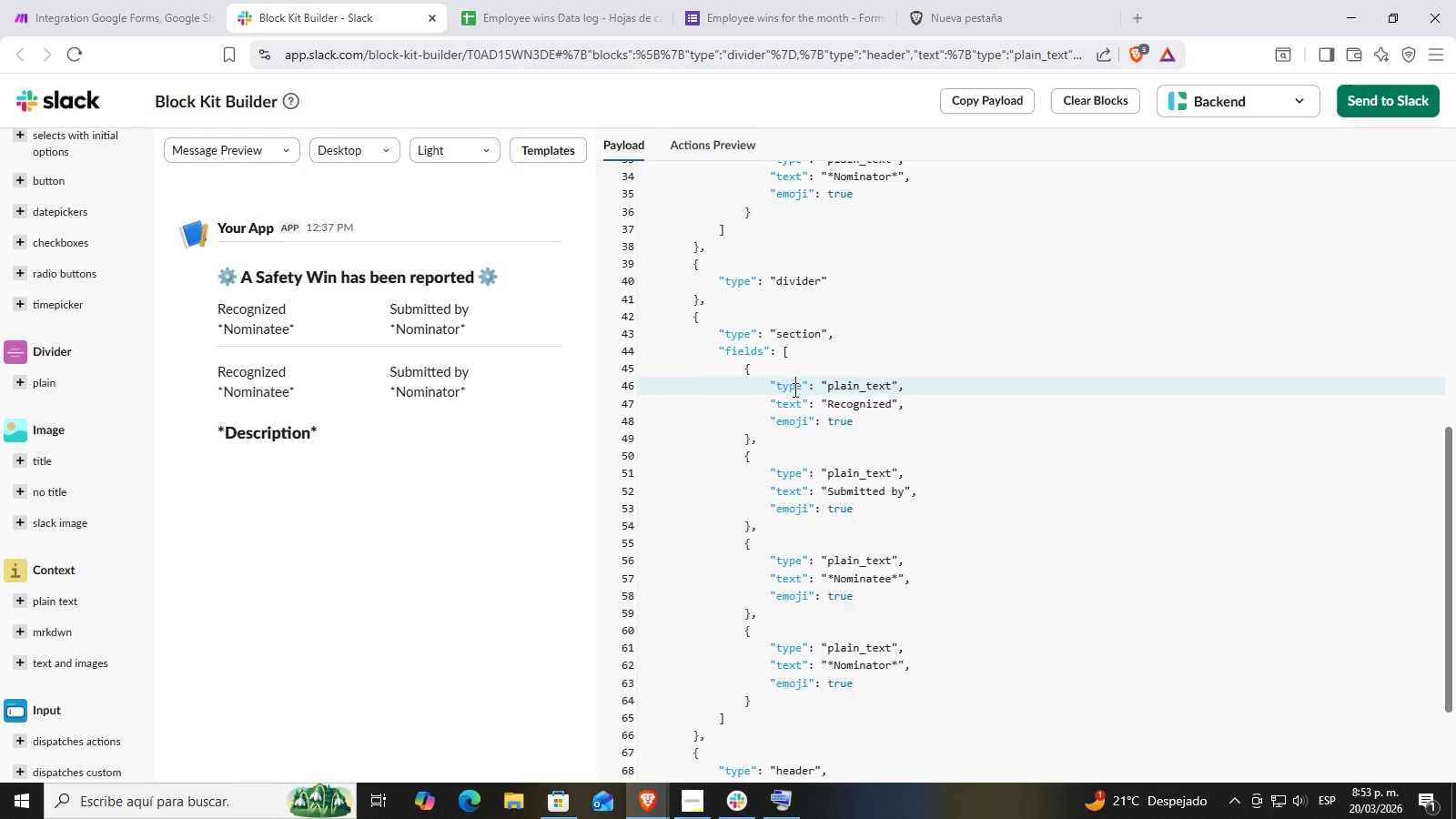 
double_click([821, 383])
 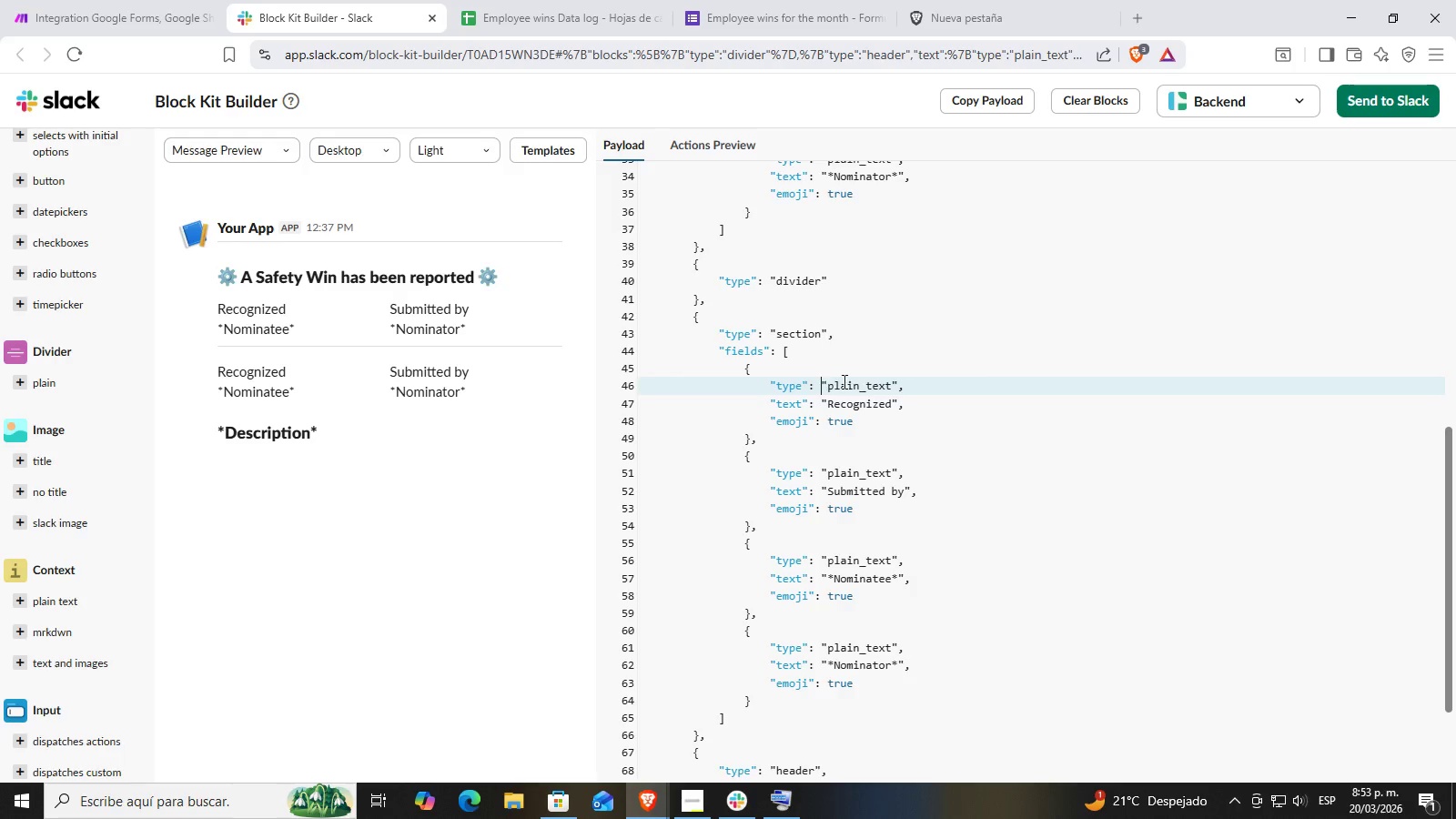 
triple_click([845, 381])
 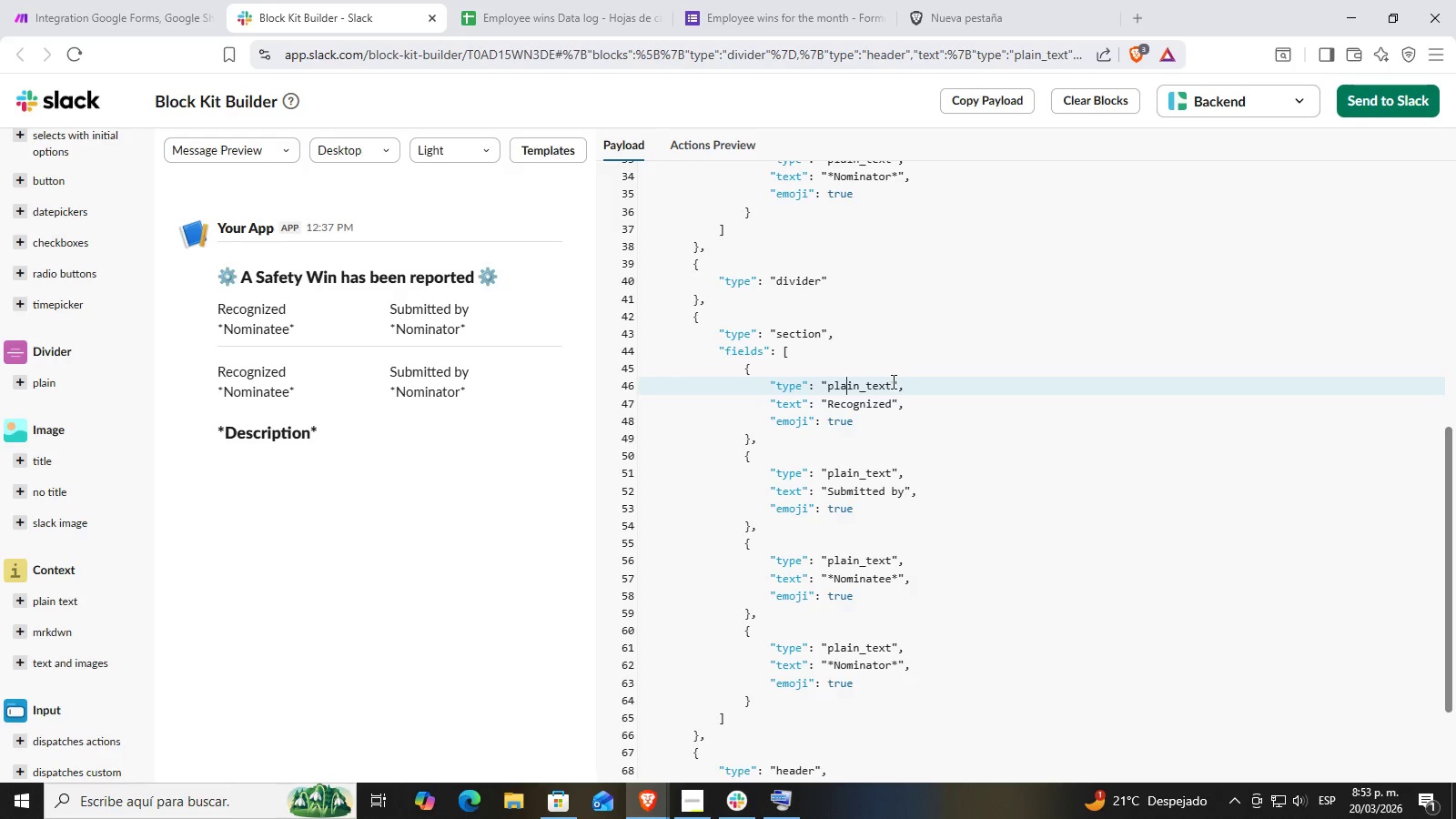 
triple_click([892, 381])
 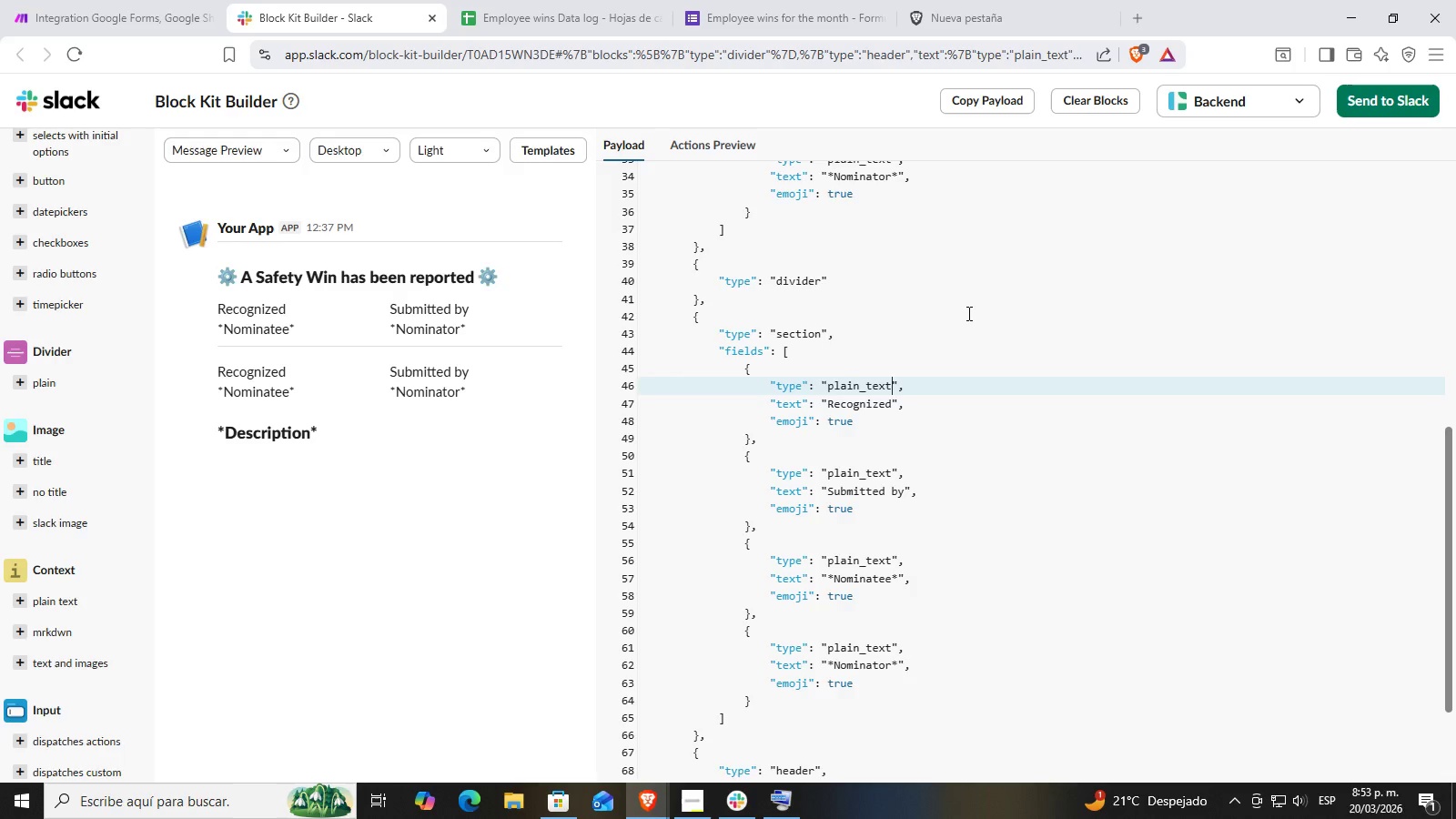 
key(Backspace)
key(Backspace)
key(Backspace)
key(Backspace)
key(Backspace)
key(Backspace)
key(Backspace)
key(Backspace)
key(Backspace)
key(Backspace)
type(mrkdwn)
 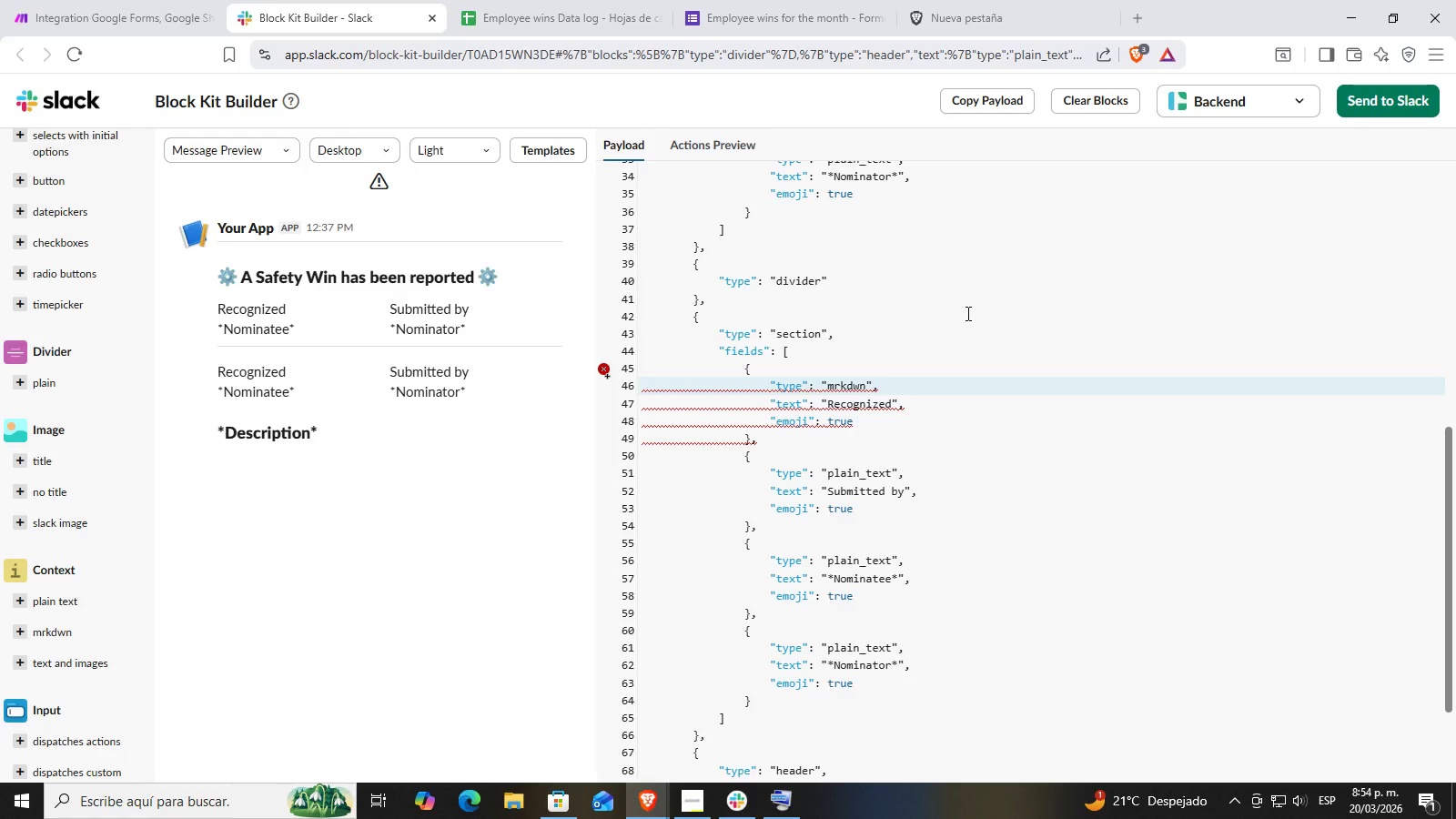 
key(ArrowRight)
 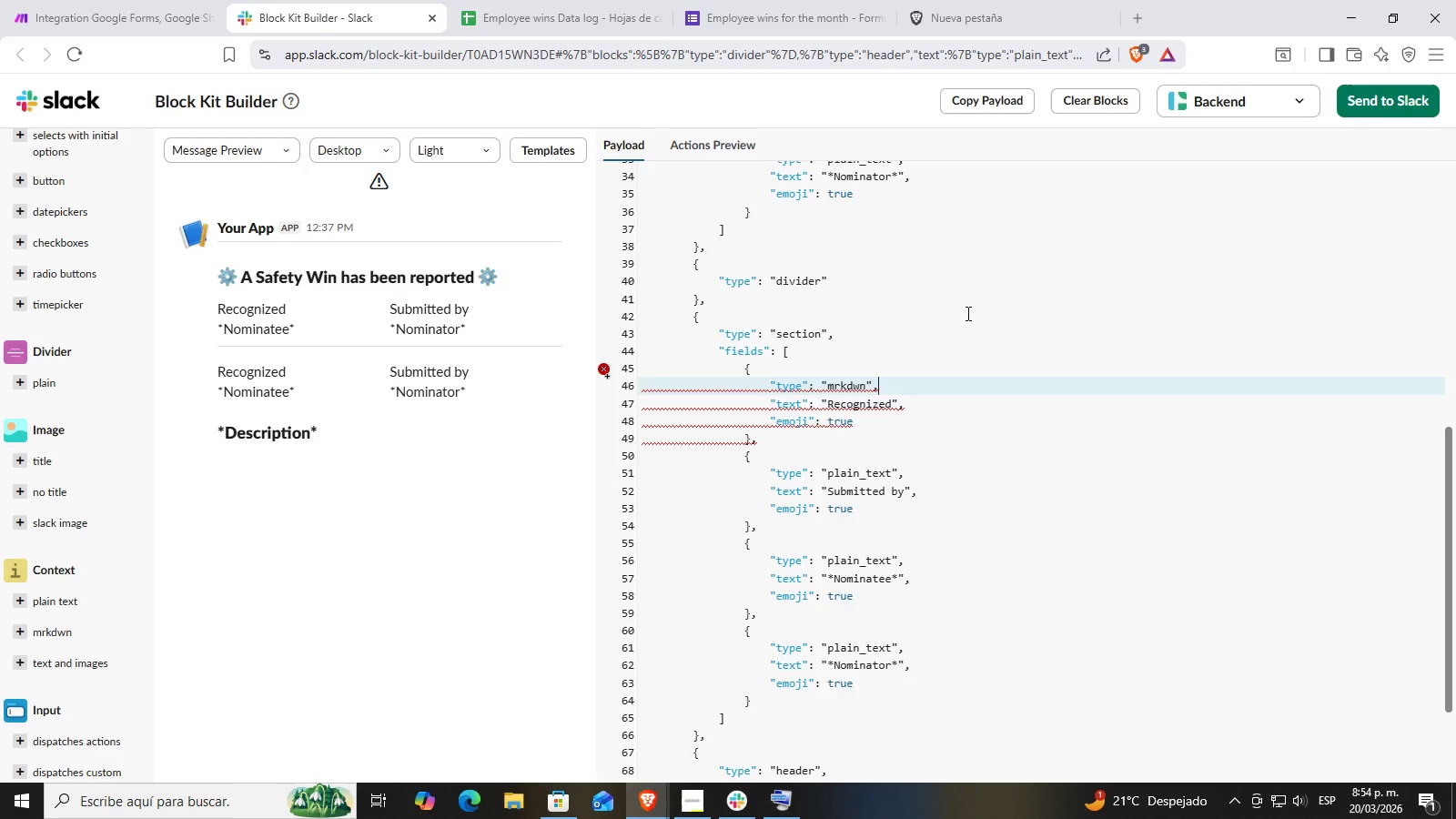 
key(ArrowRight)
 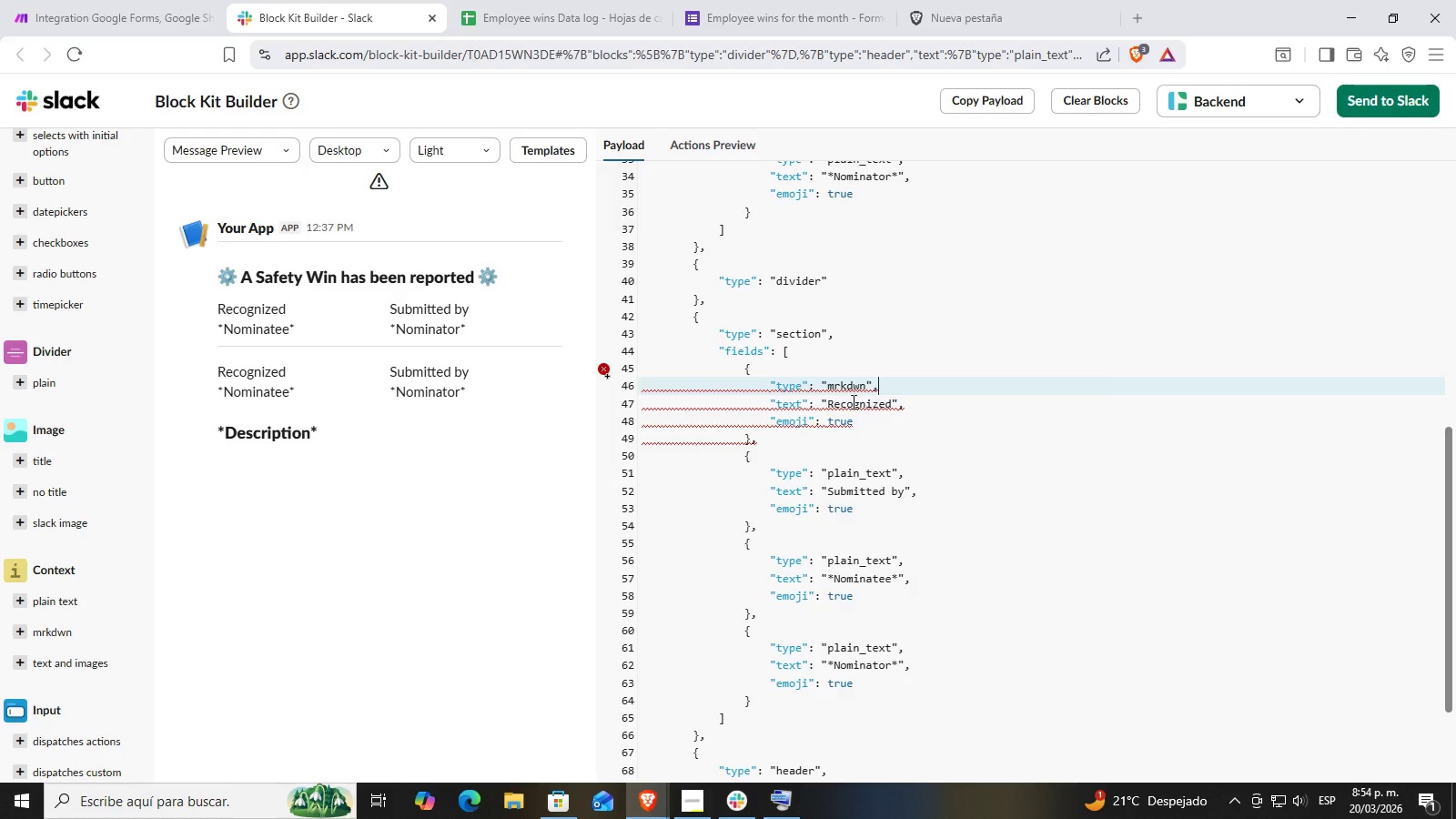 
double_click([832, 399])
 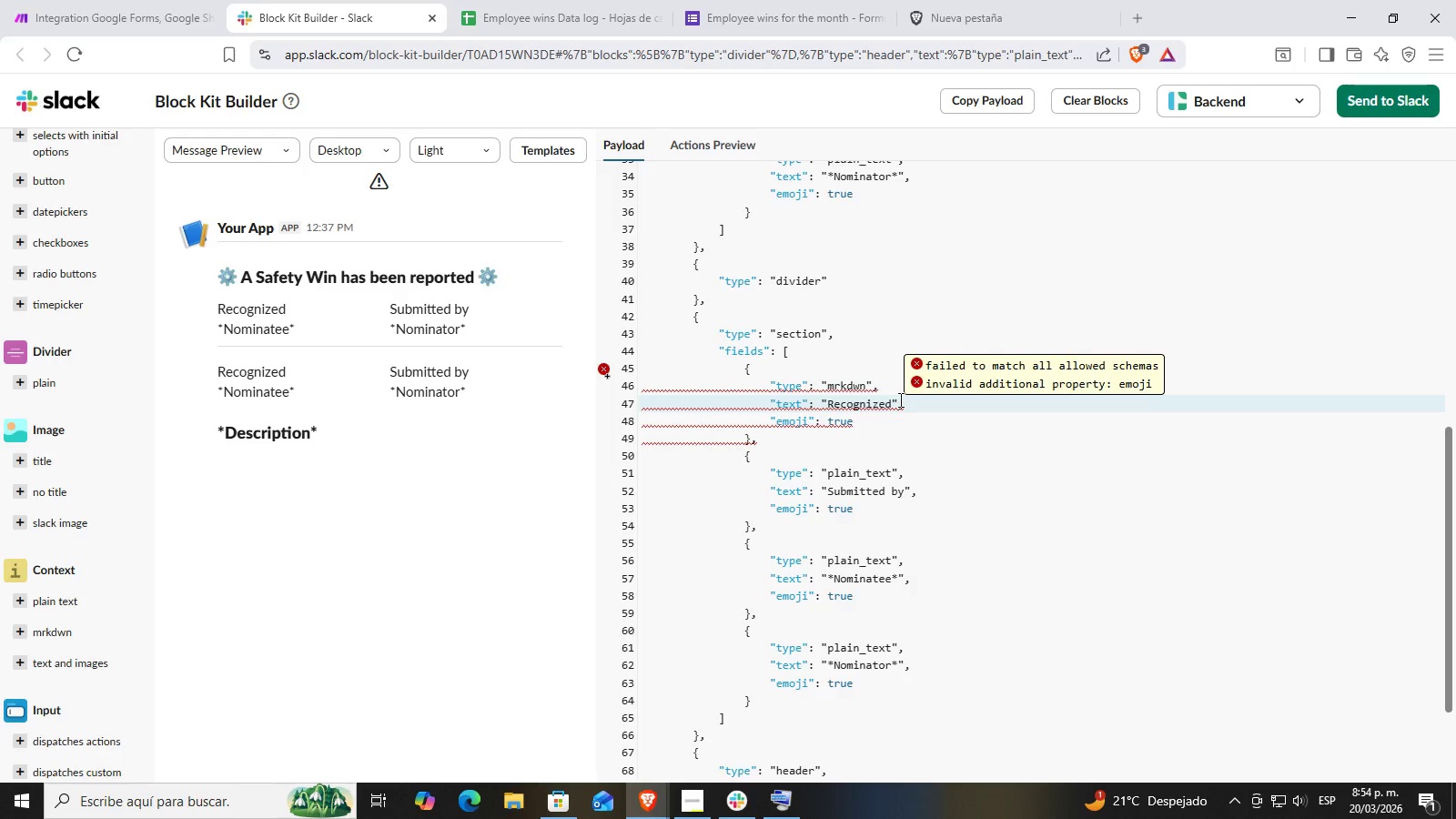 
wait(13.06)
 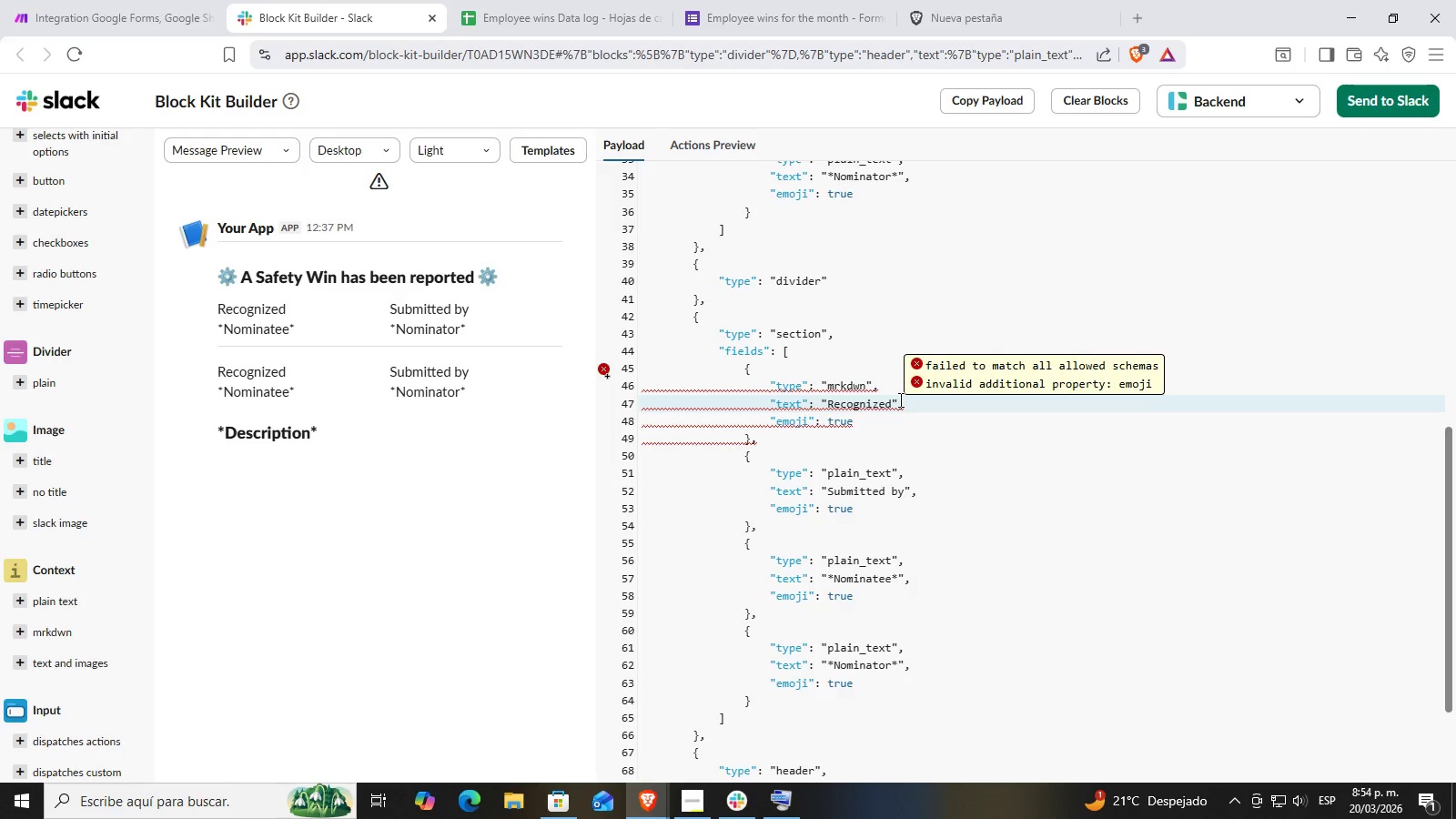 
left_click([872, 429])
 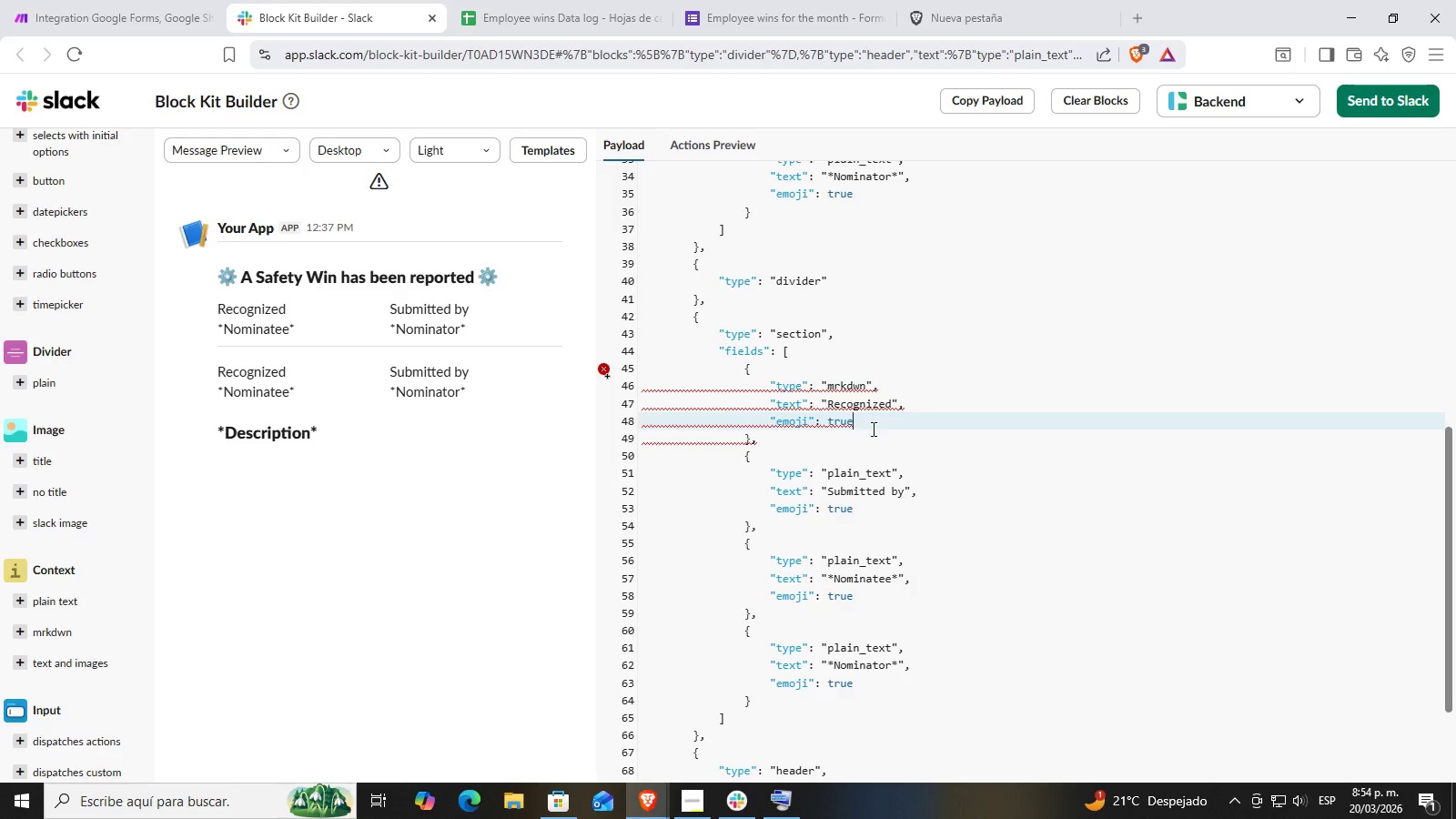 
key(Backspace)
 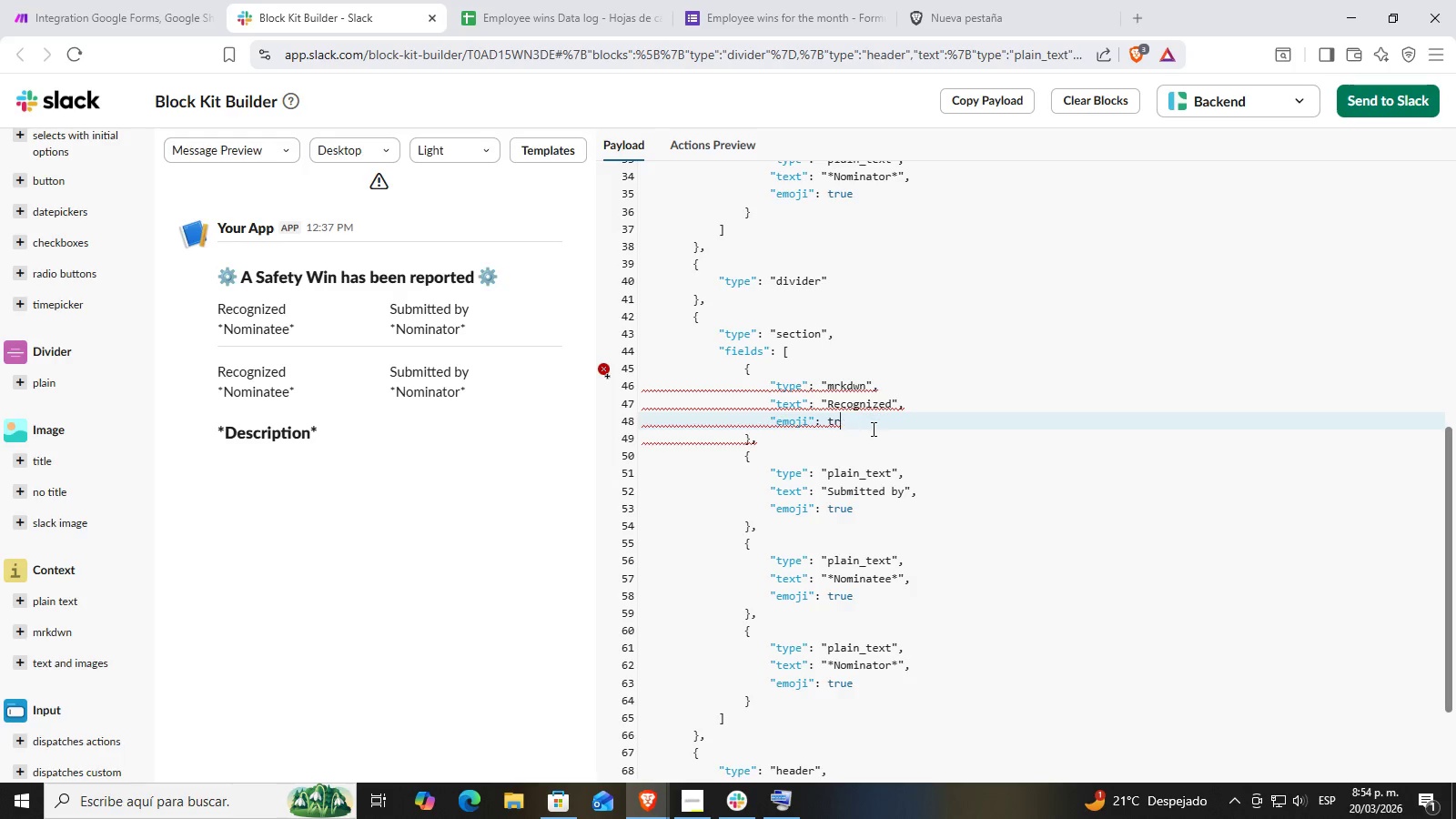 
hold_key(key=Backspace, duration=0.62)
 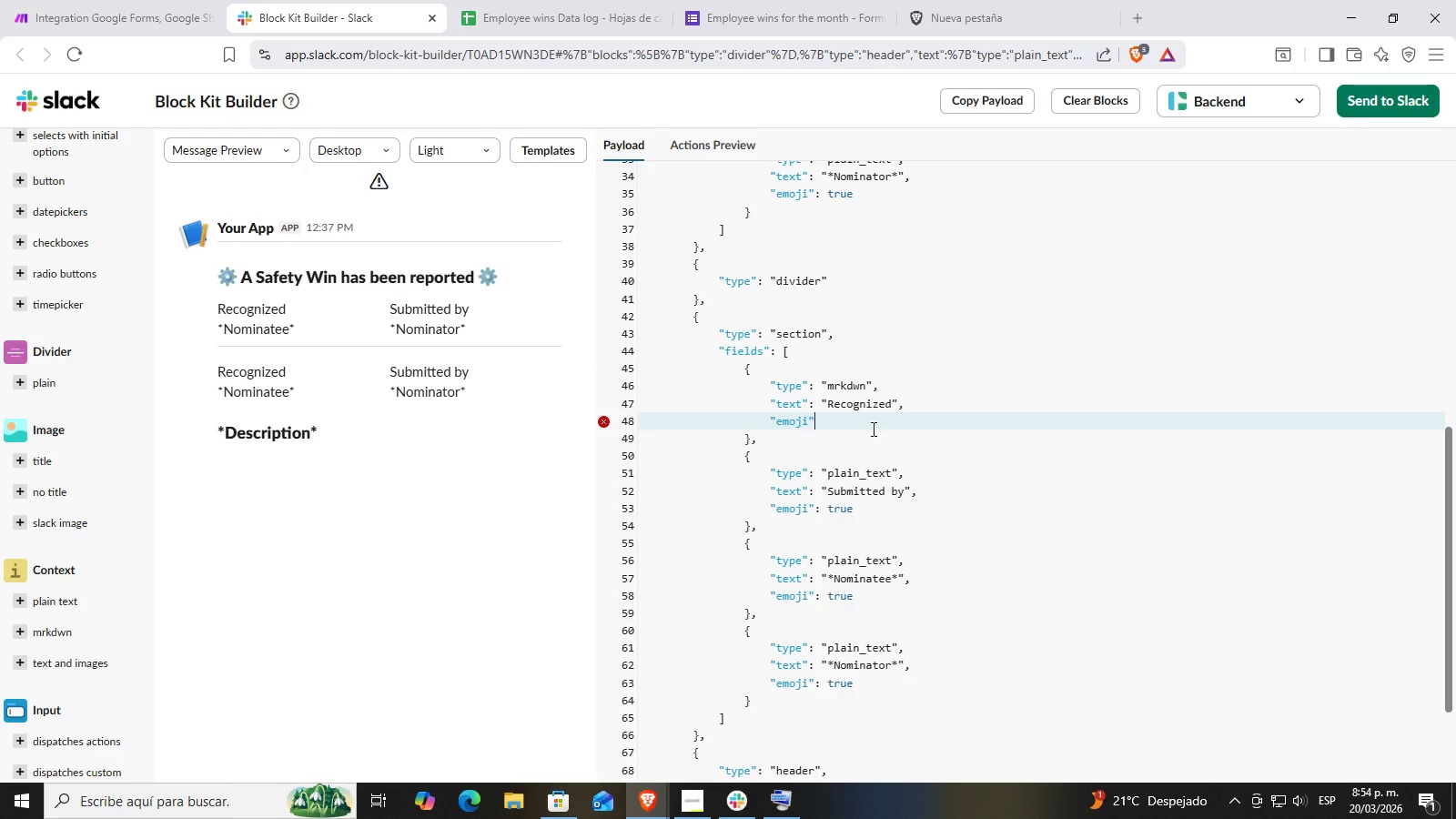 
key(Backspace)
 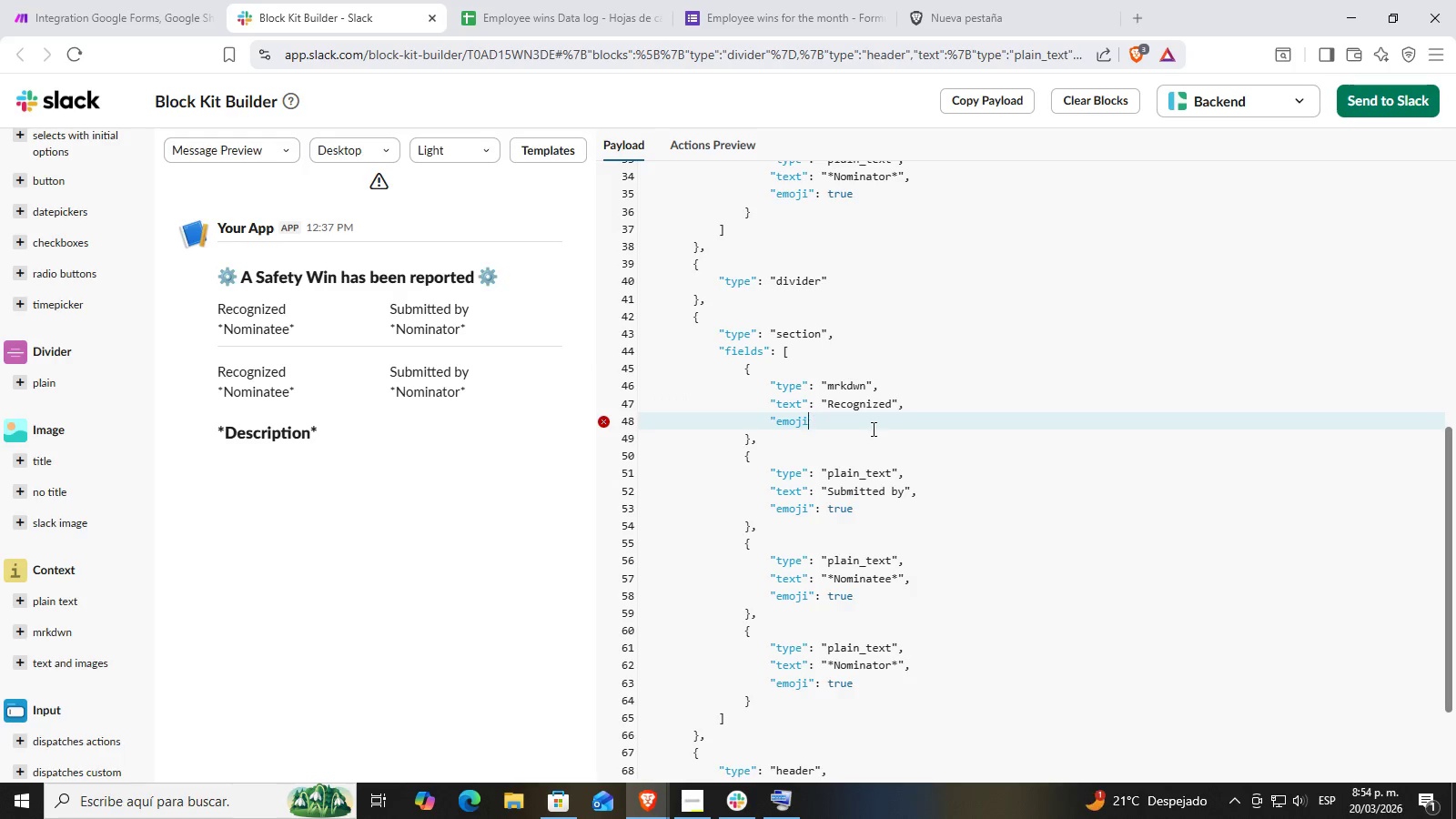 
key(Backspace)
 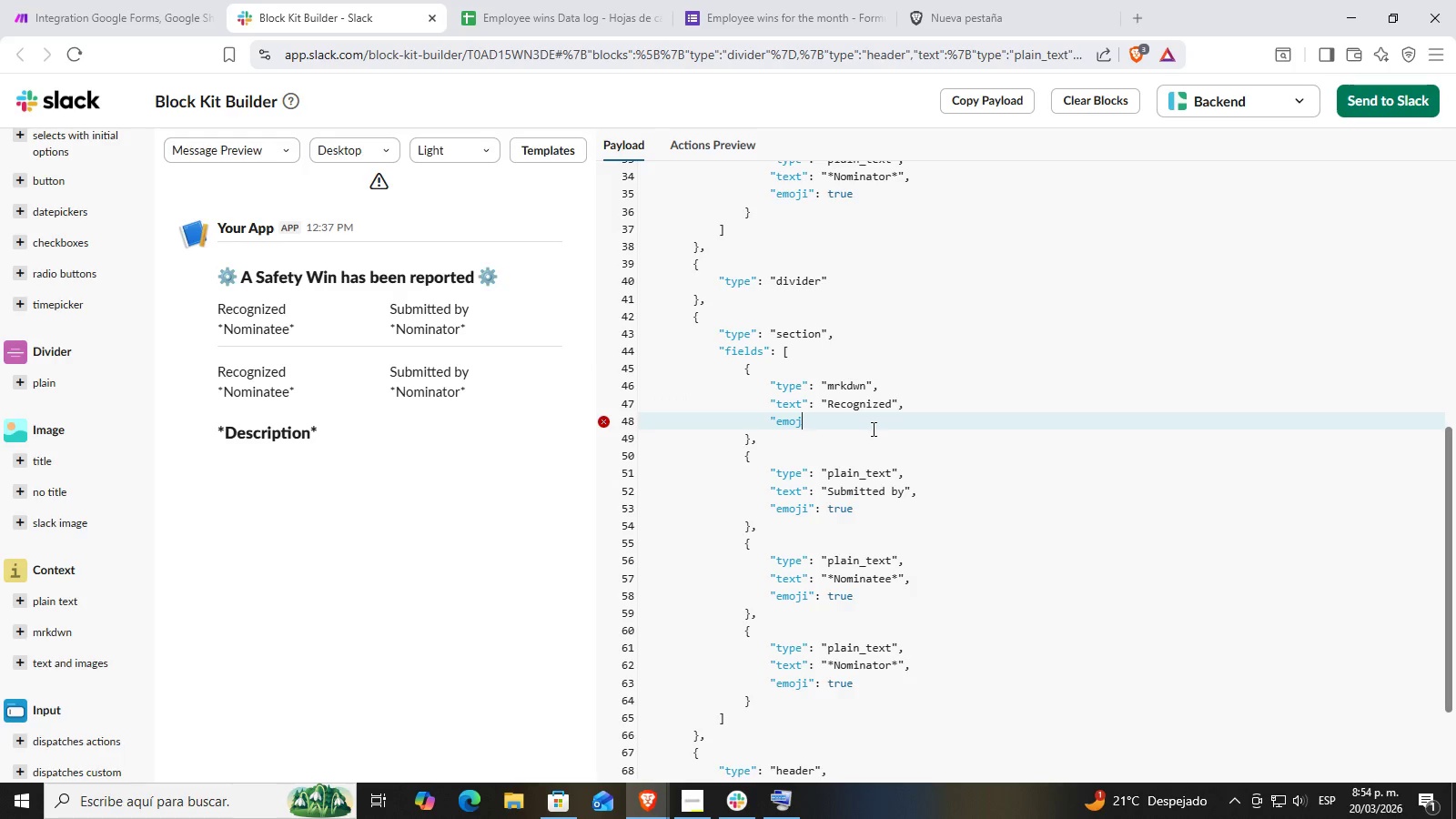 
key(Backspace)
 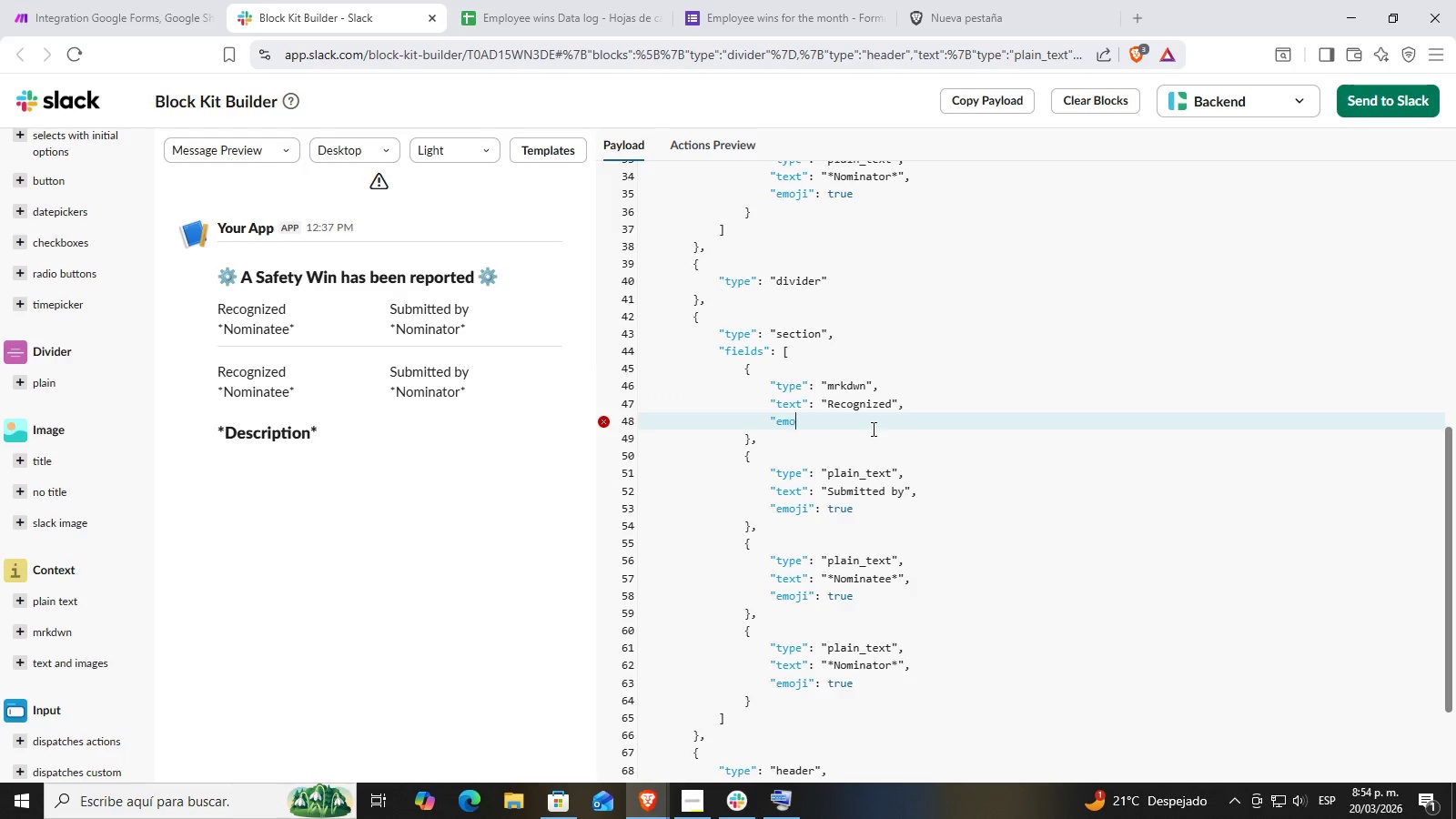 
key(Backspace)
 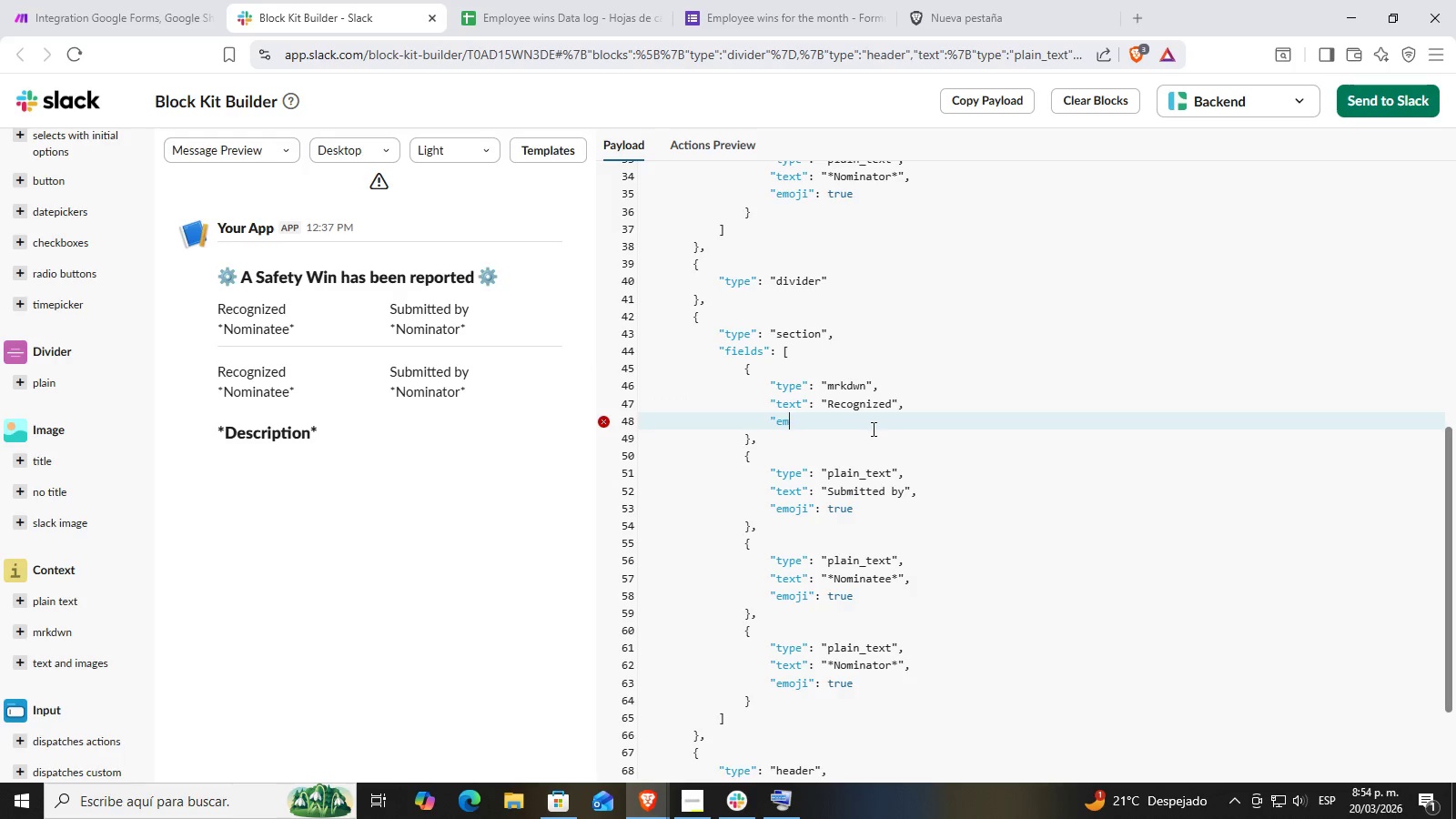 
key(Backspace)
 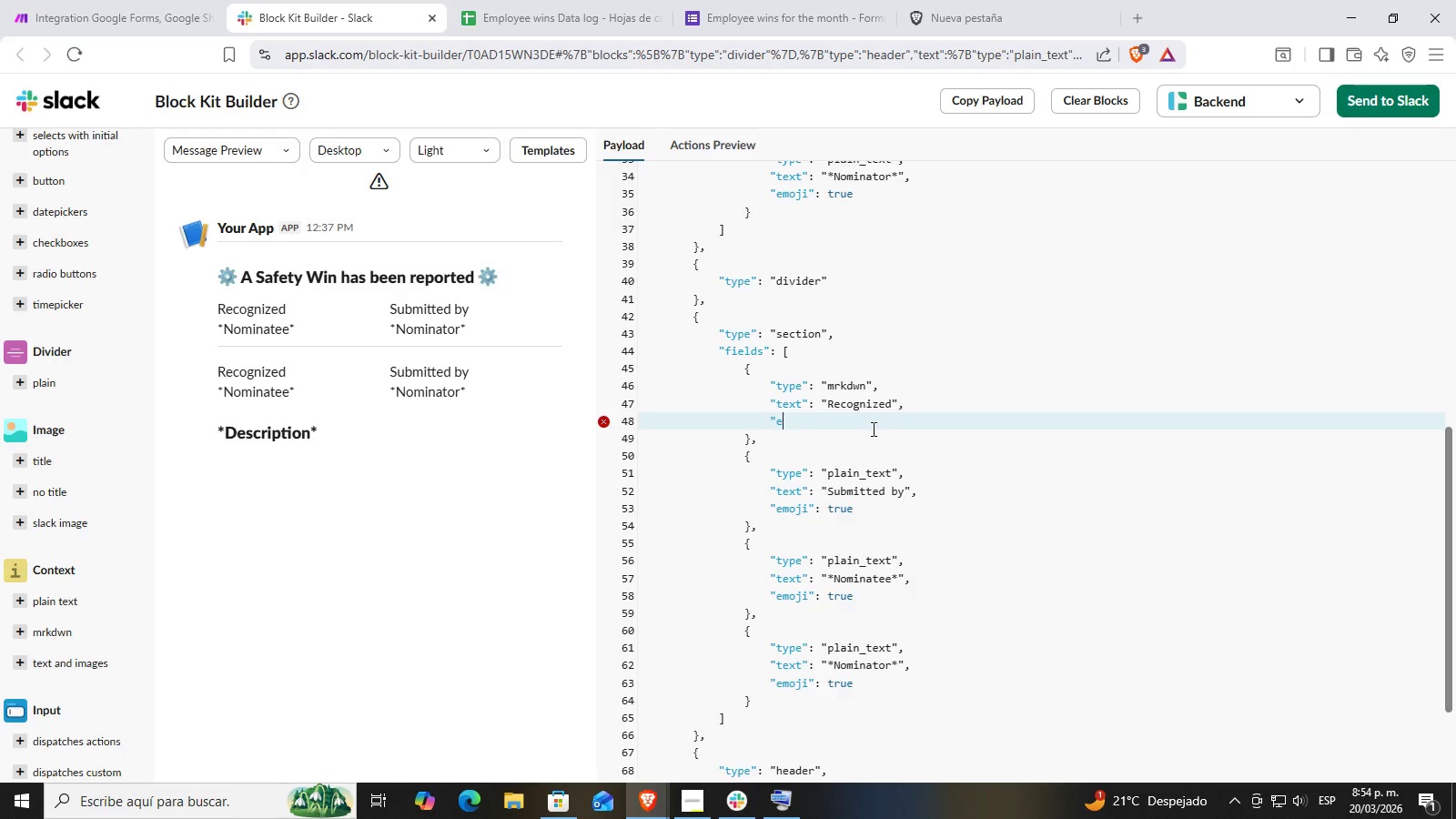 
key(Backspace)
 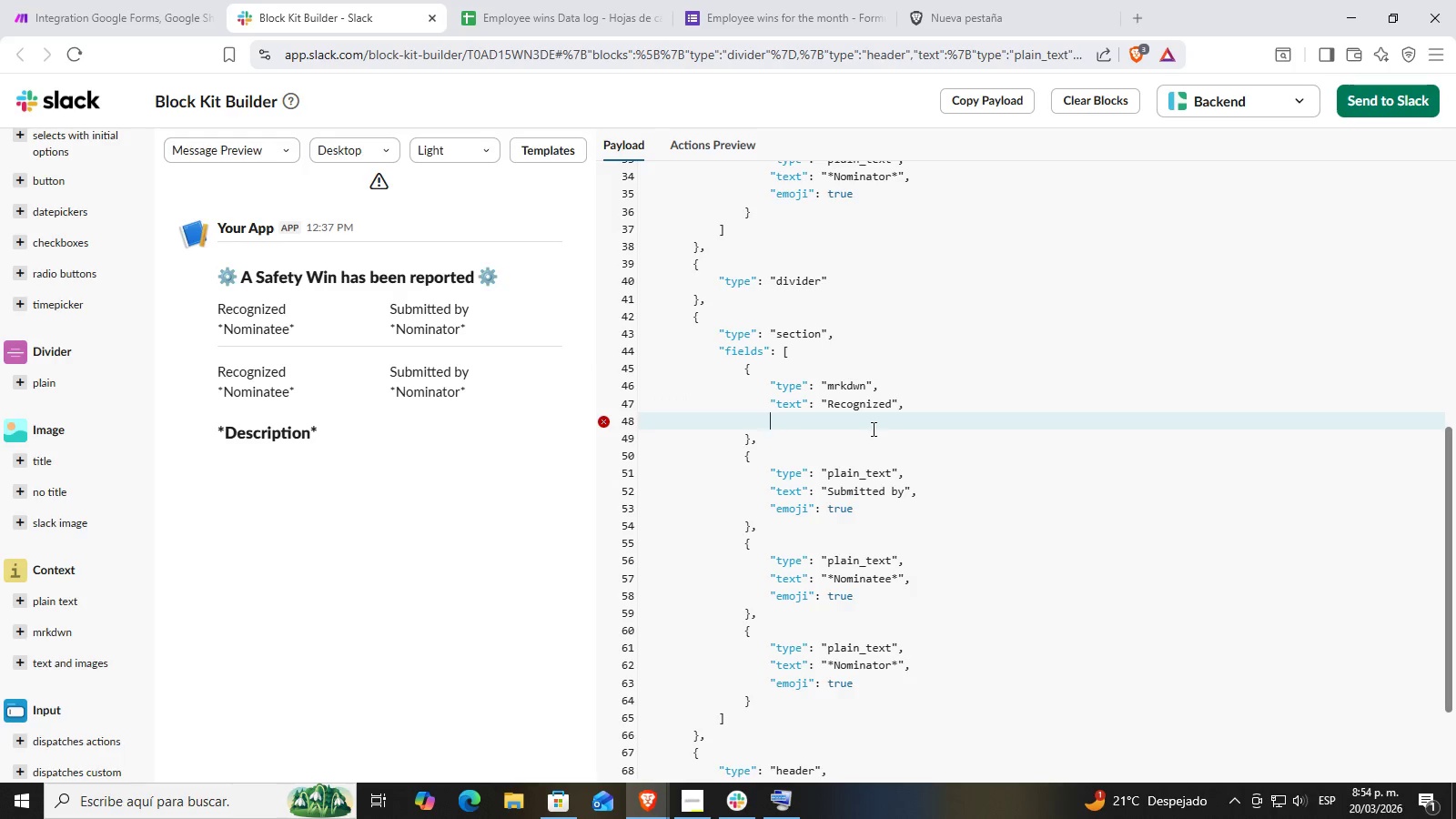 
key(Backspace)
 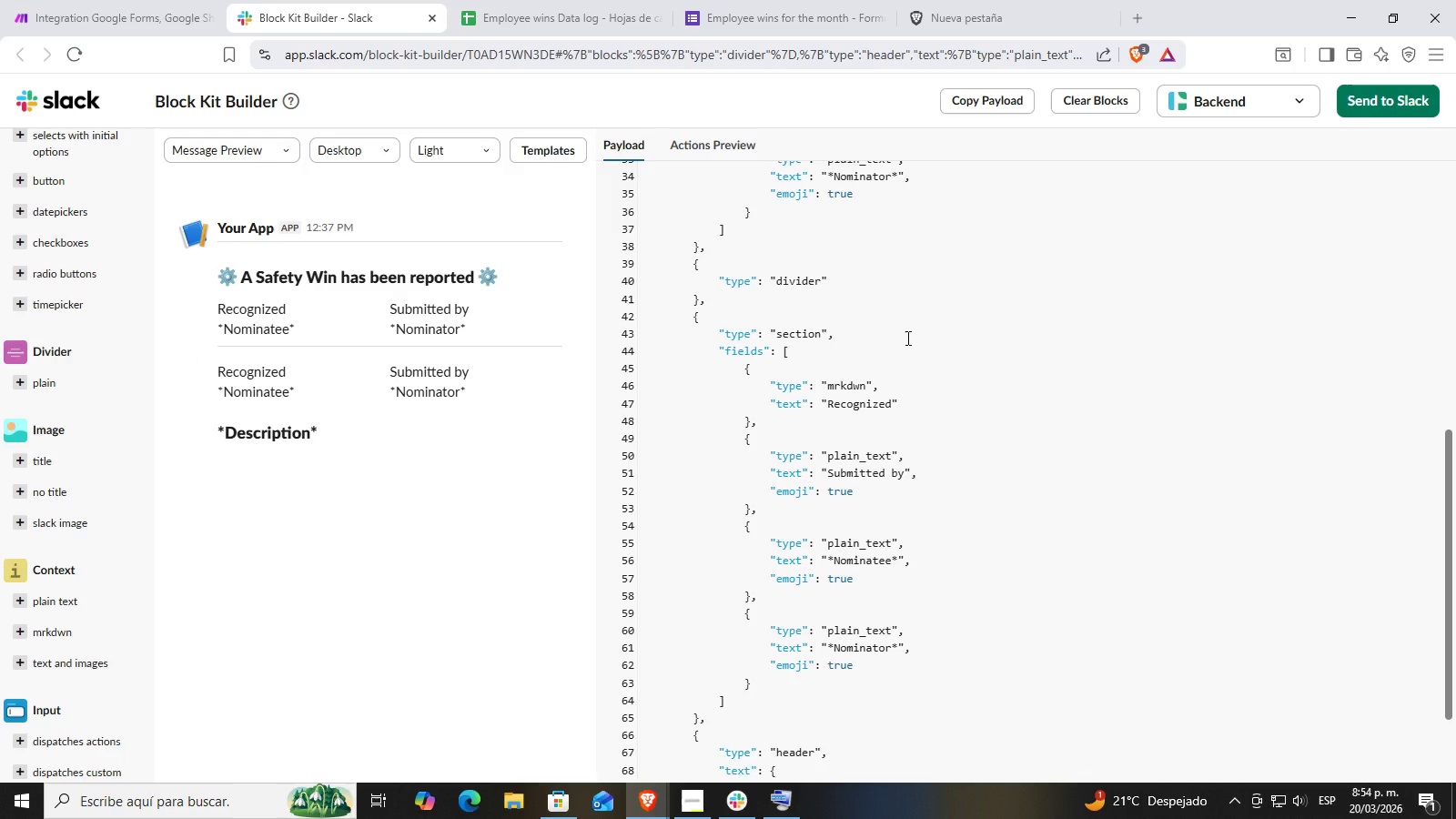 
wait(11.08)
 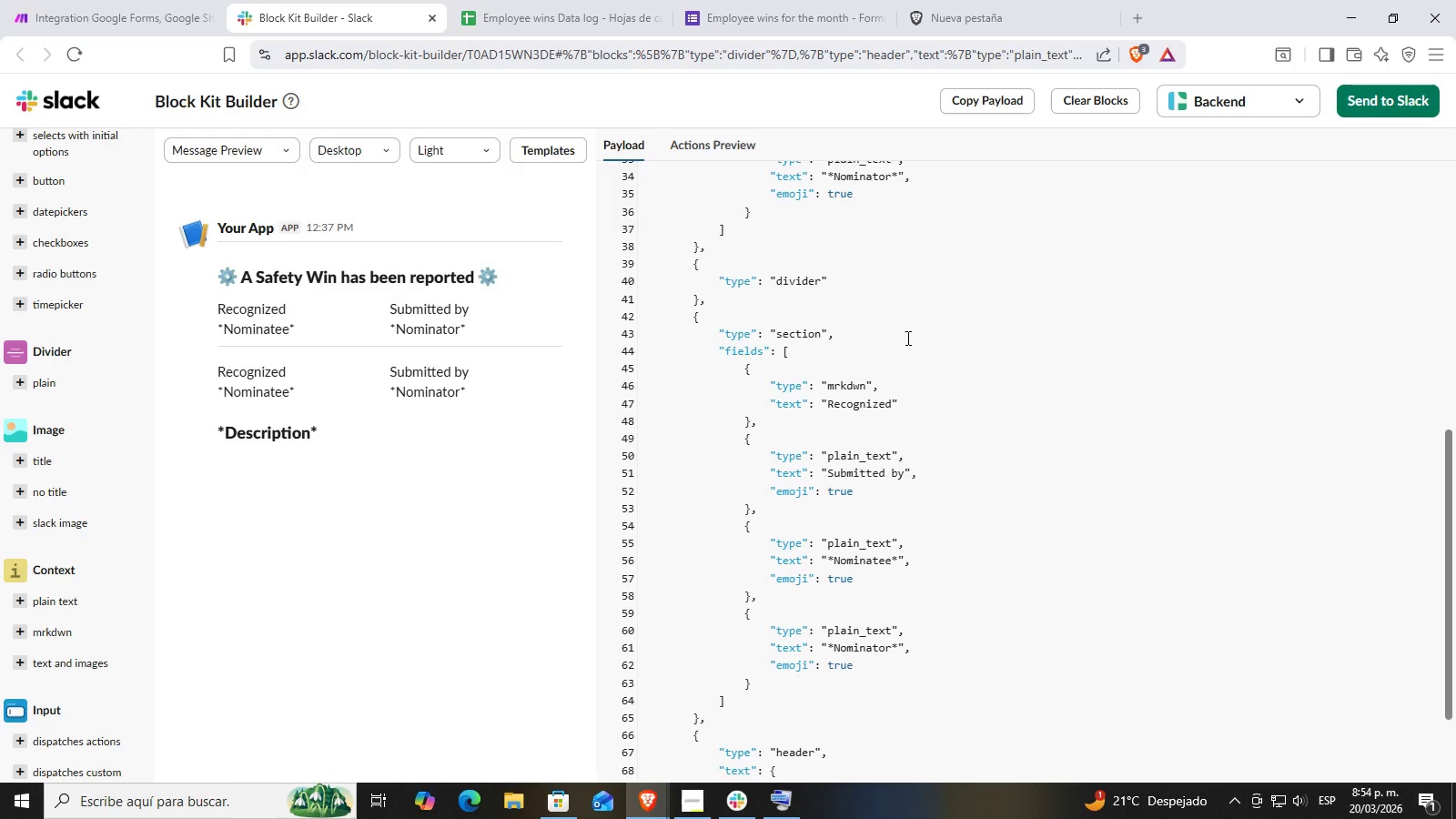 
left_click([869, 449])
 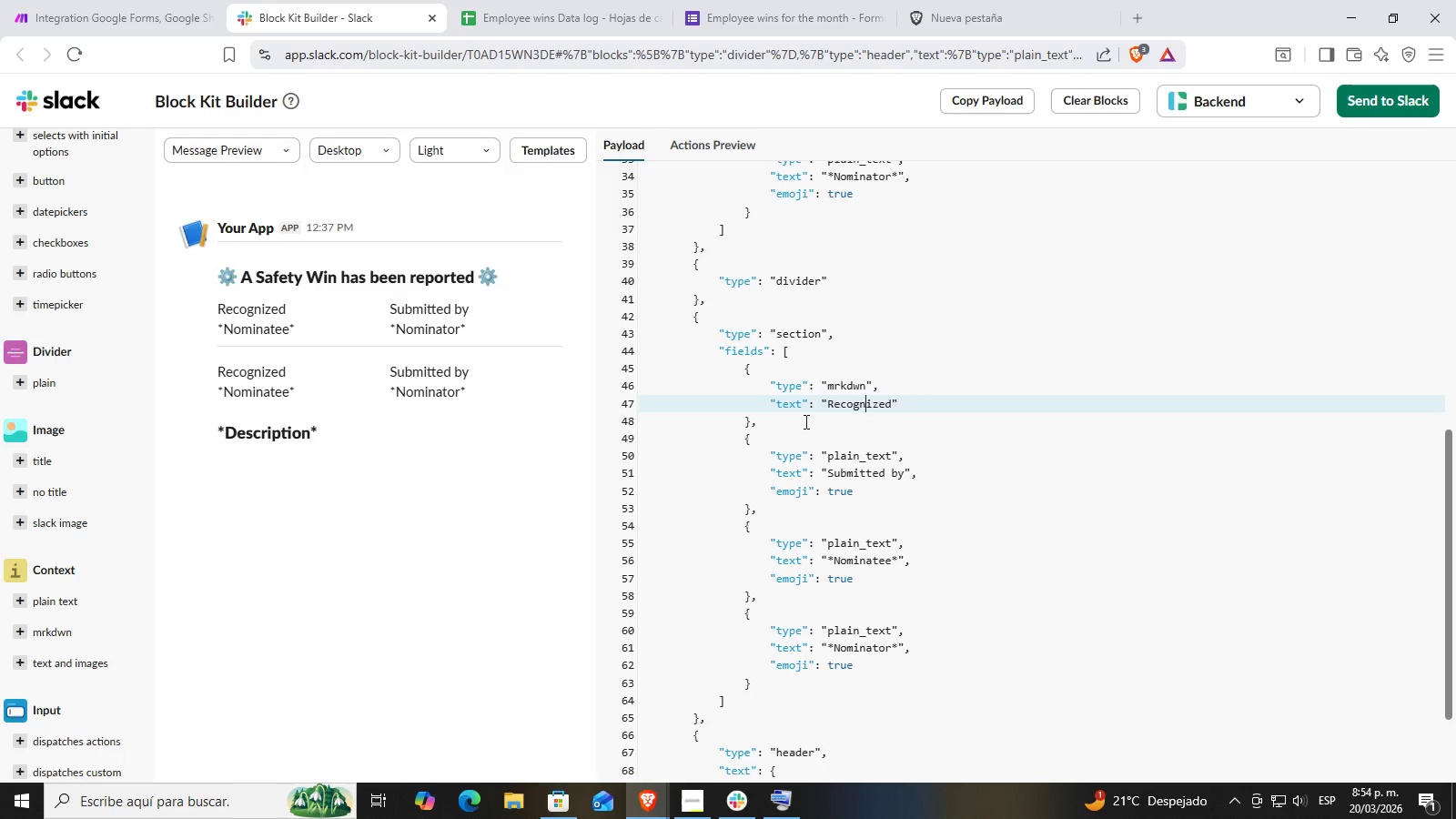 
double_click([825, 400])
 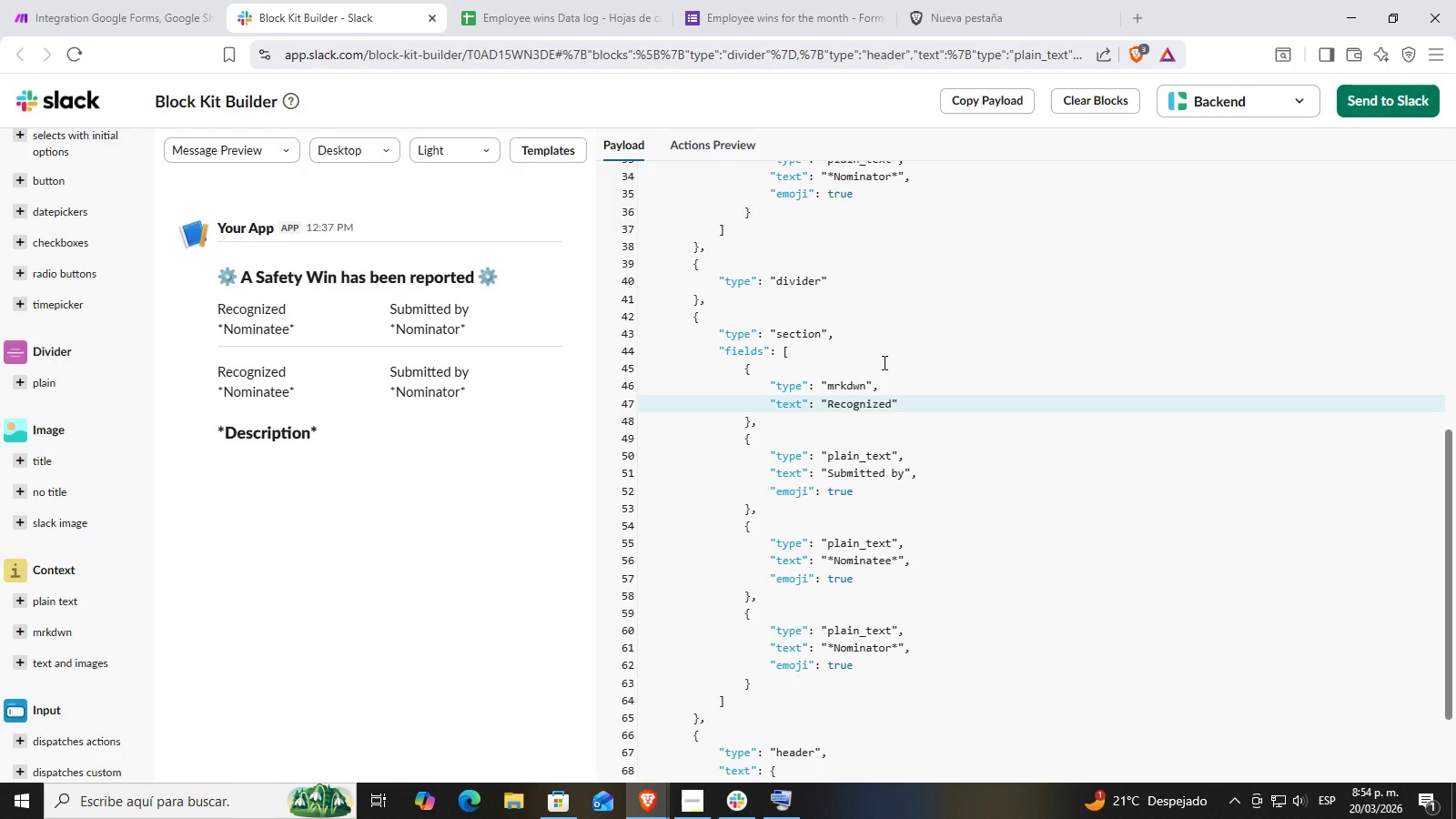 
key(Shift+Equal)
 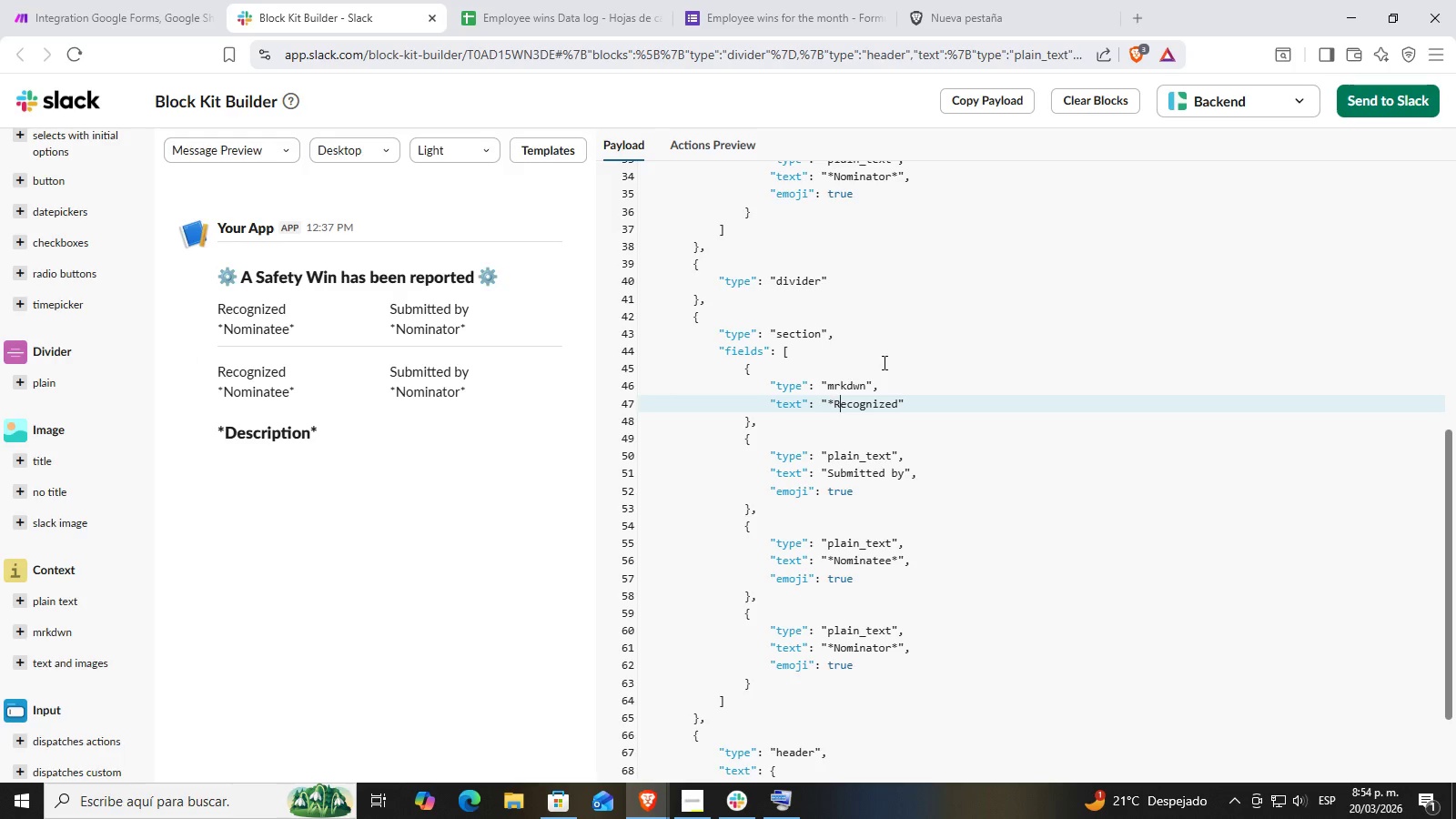 
hold_key(key=ArrowRight, duration=0.67)
 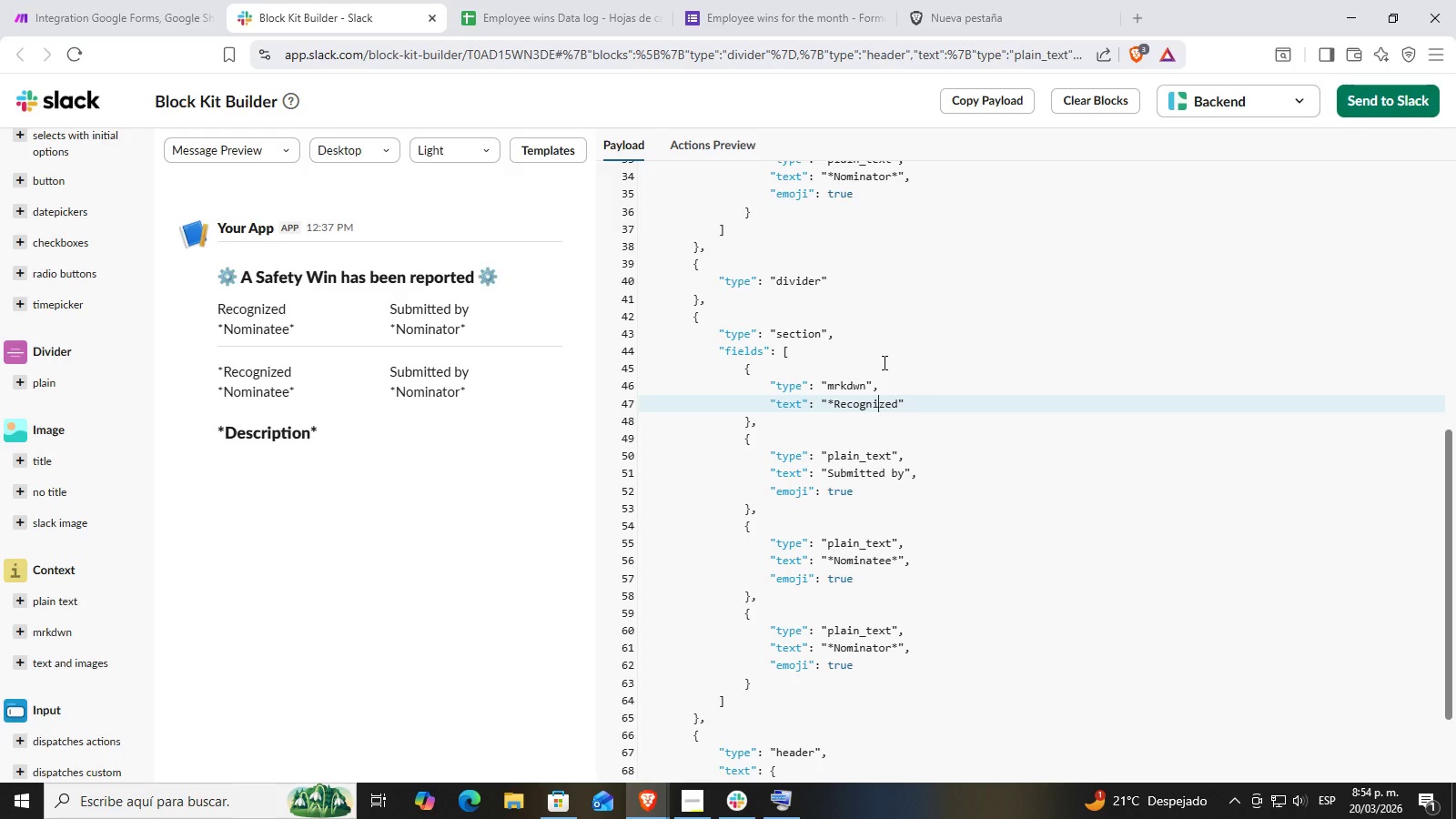 
key(ArrowRight)
 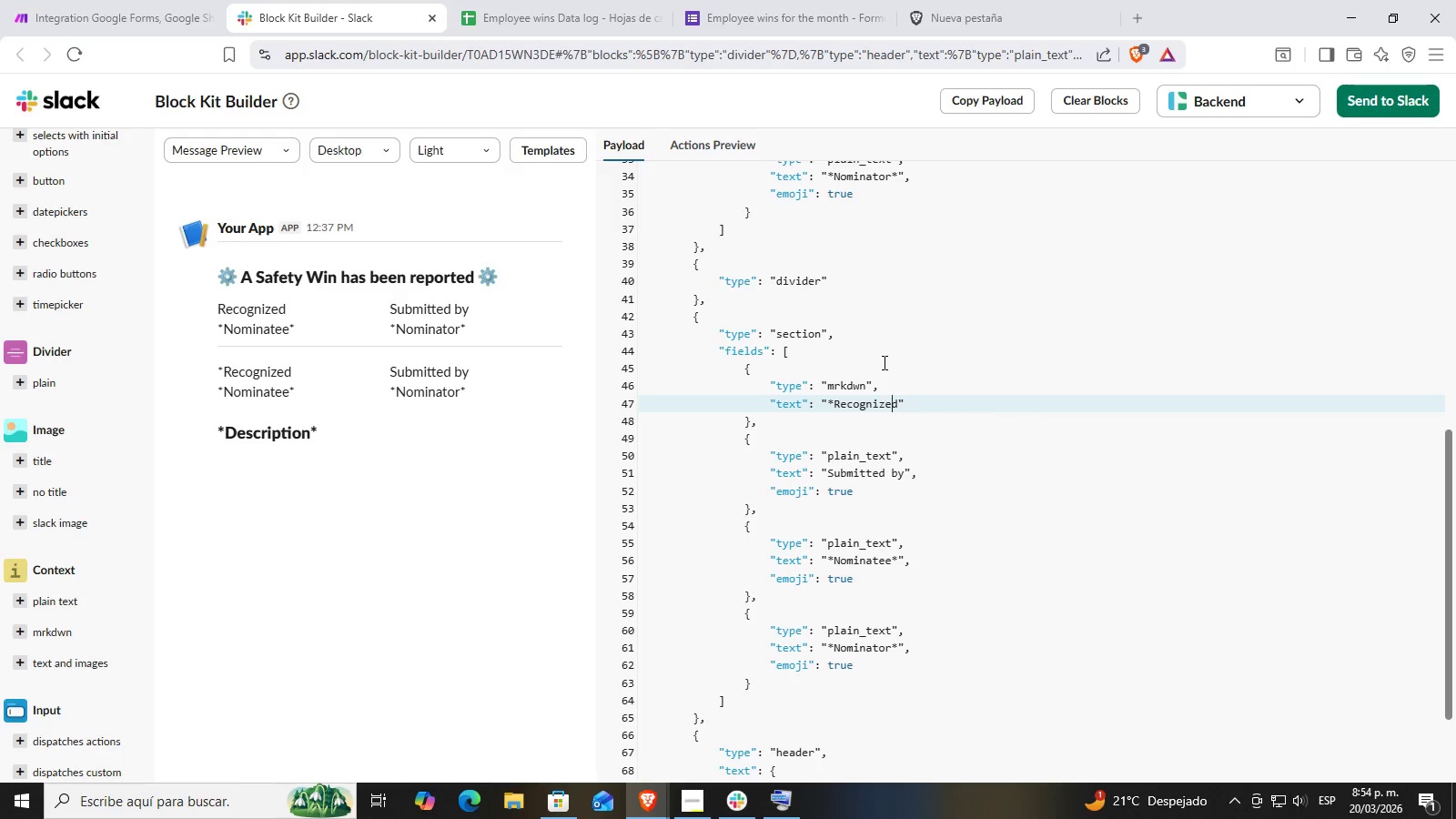 
key(ArrowRight)
 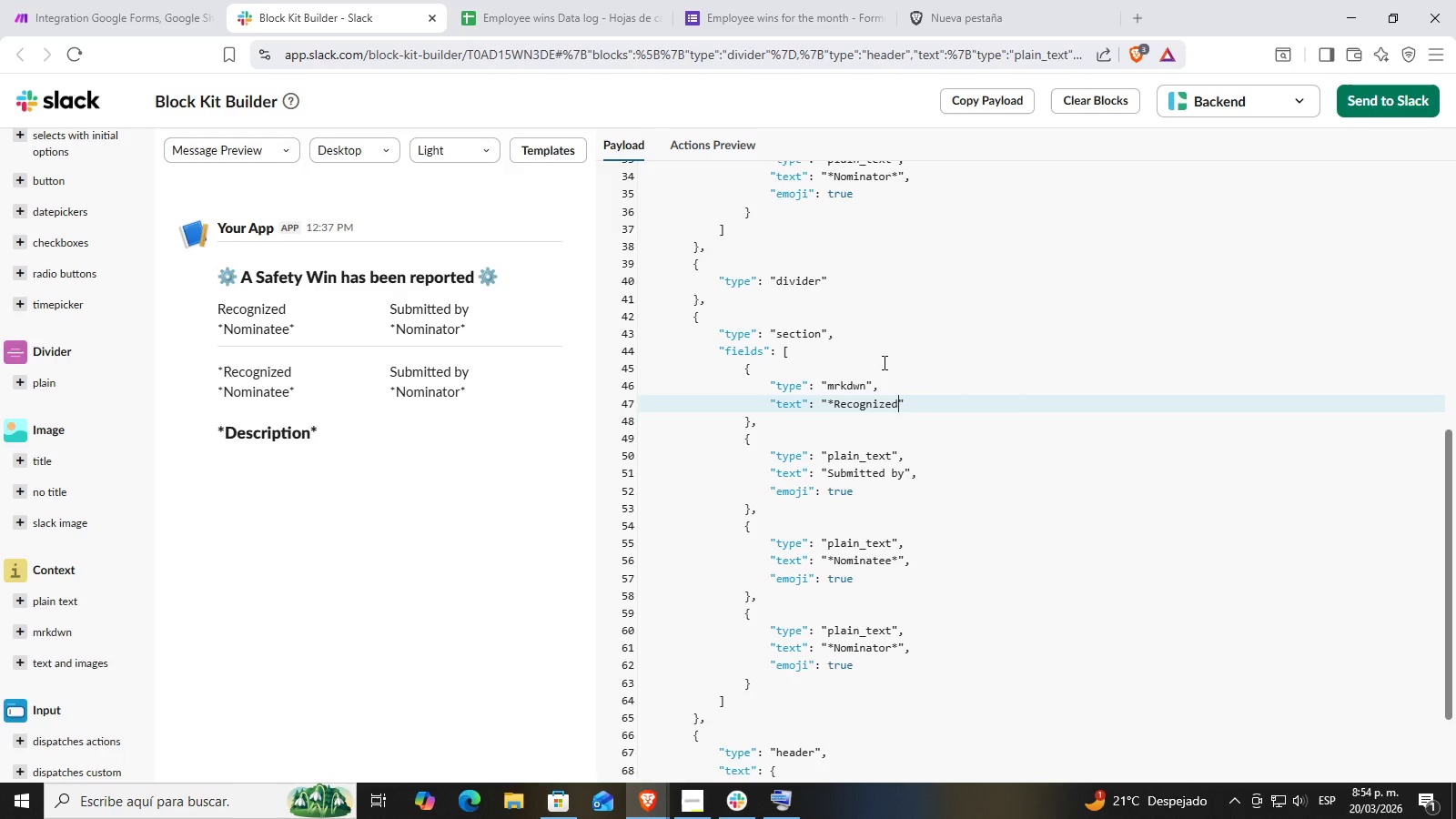 
key(ArrowRight)
 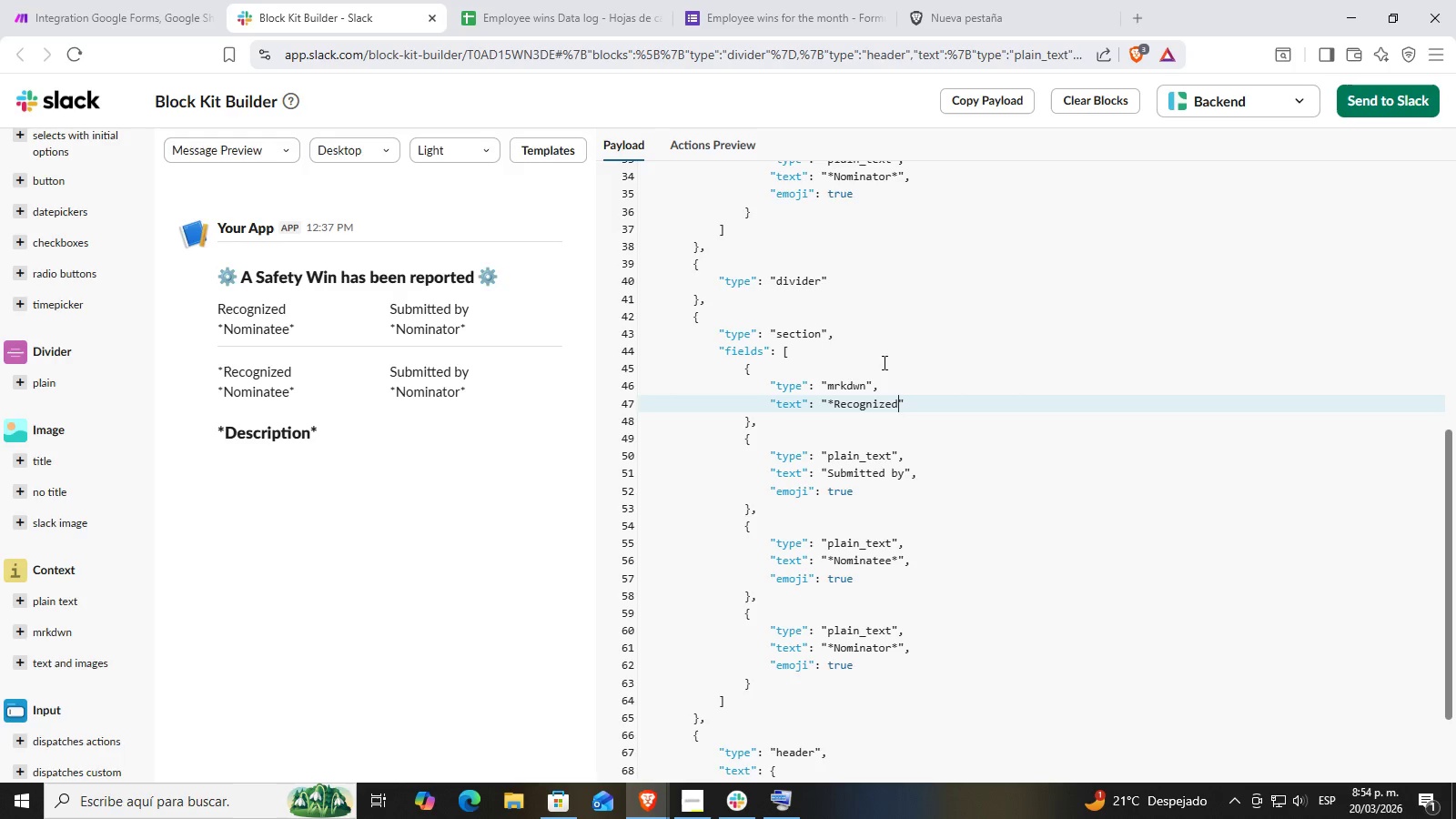 
key(Shift+Equal)
 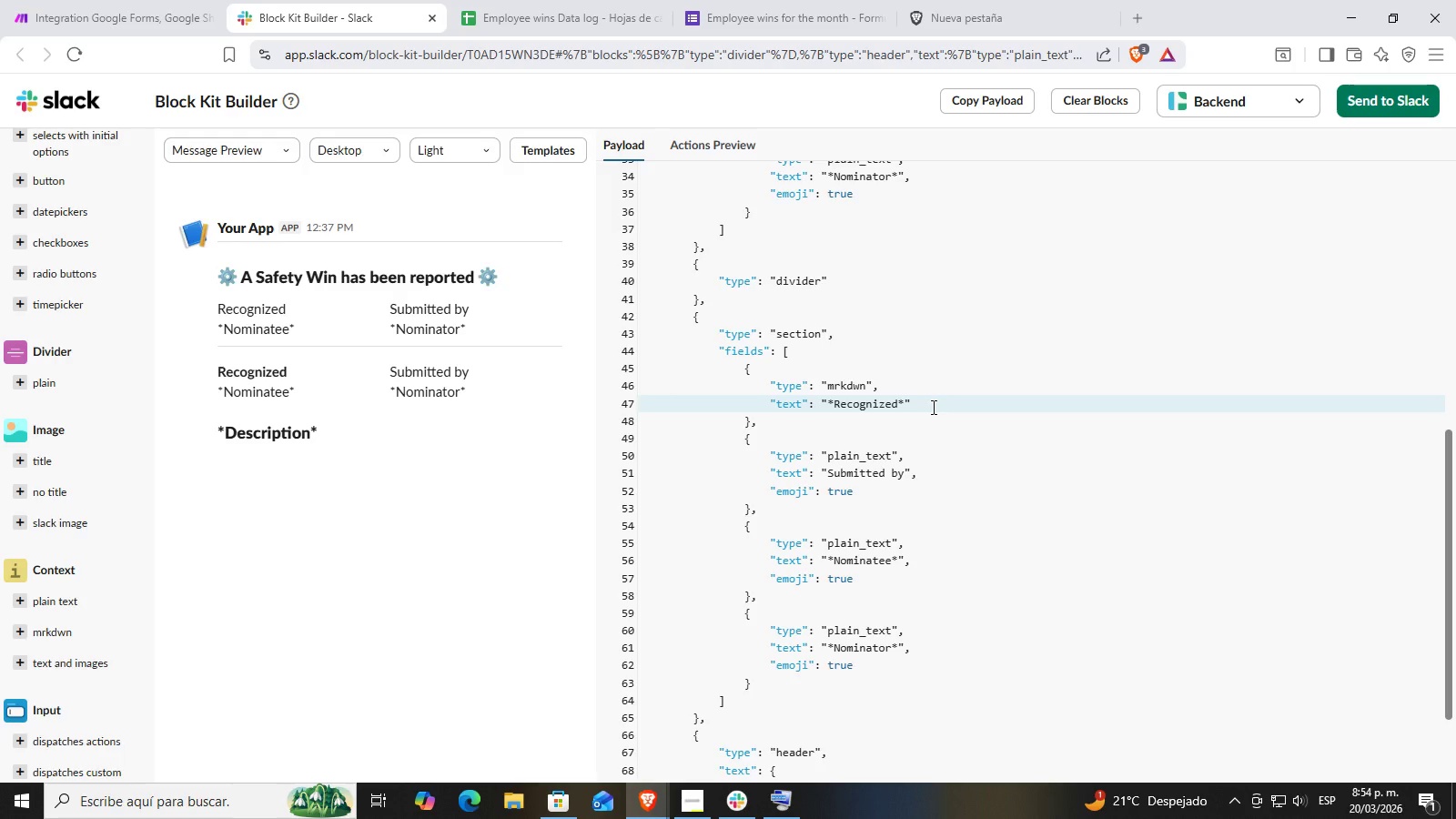 
wait(10.23)
 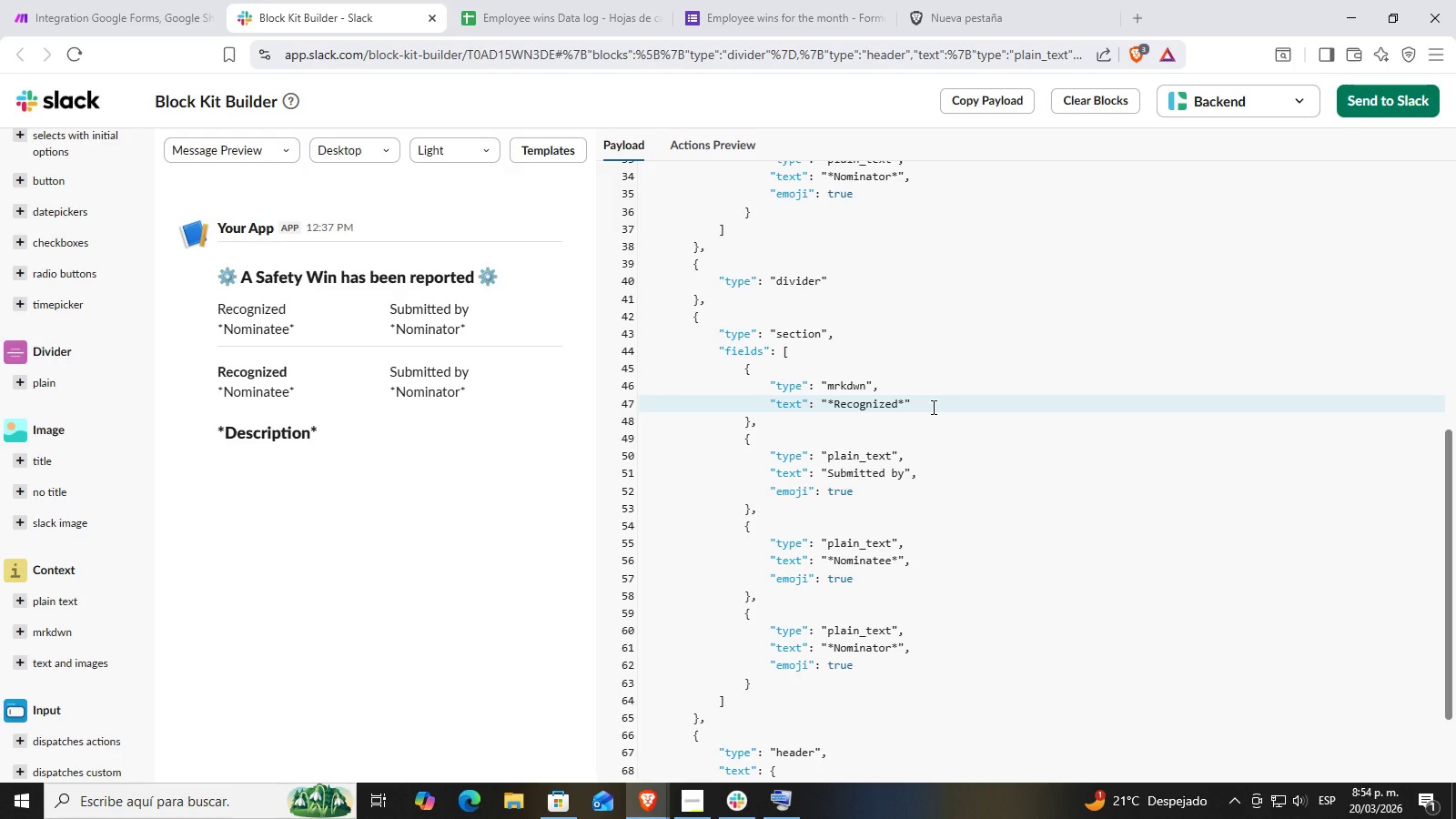 
key(ArrowLeft)
 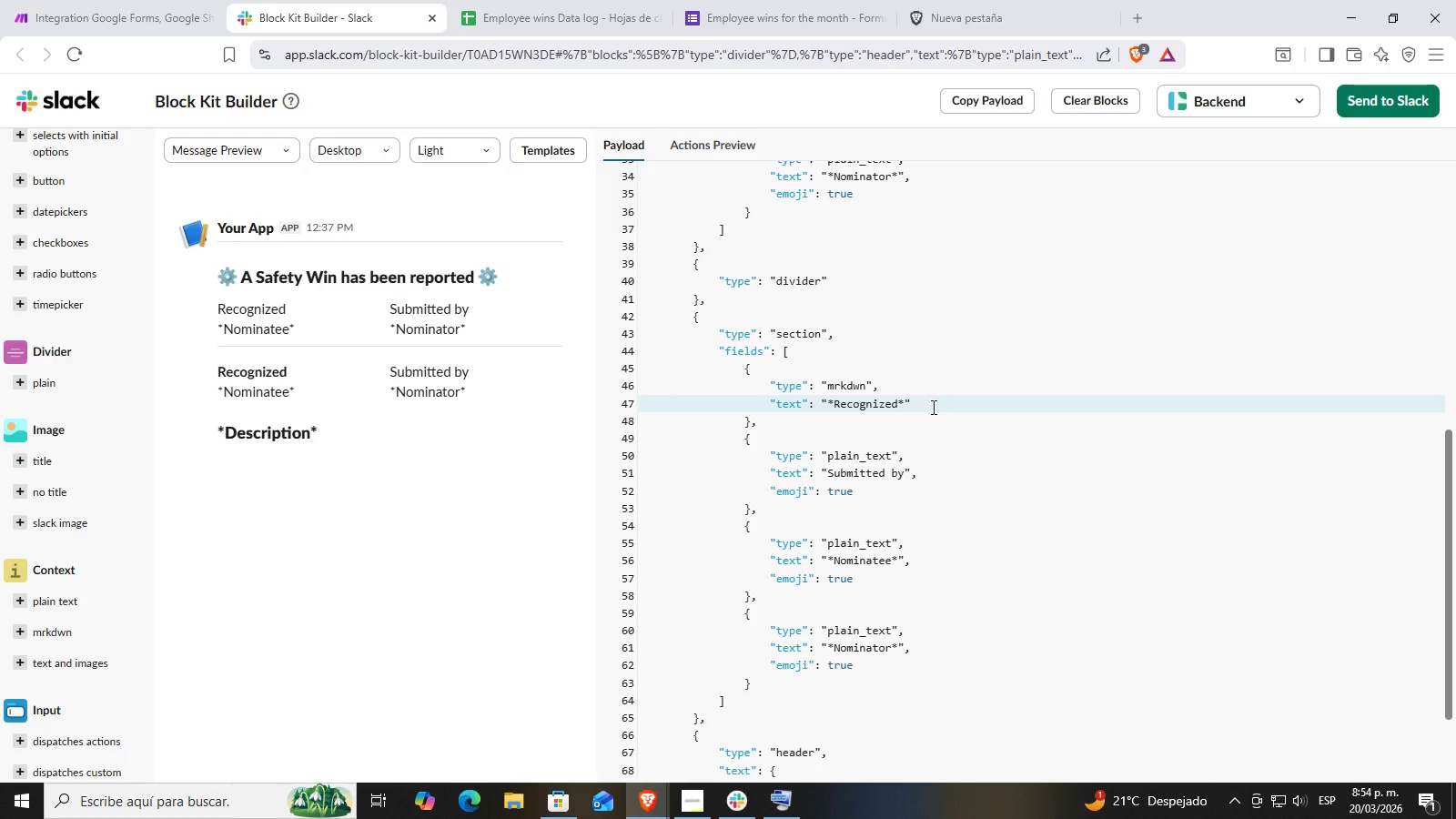 
key(Shift+7)
 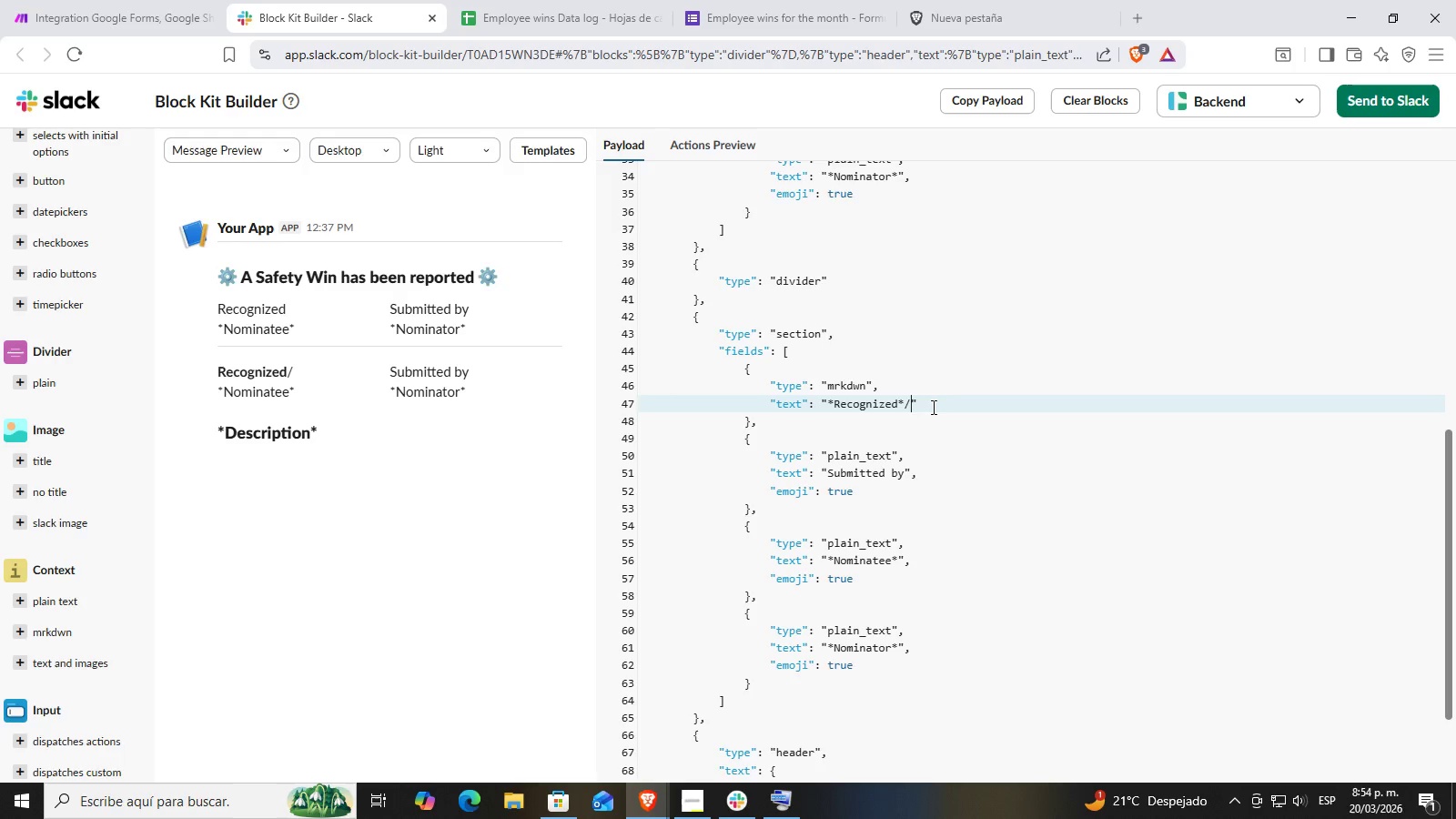 
key(Backspace)
 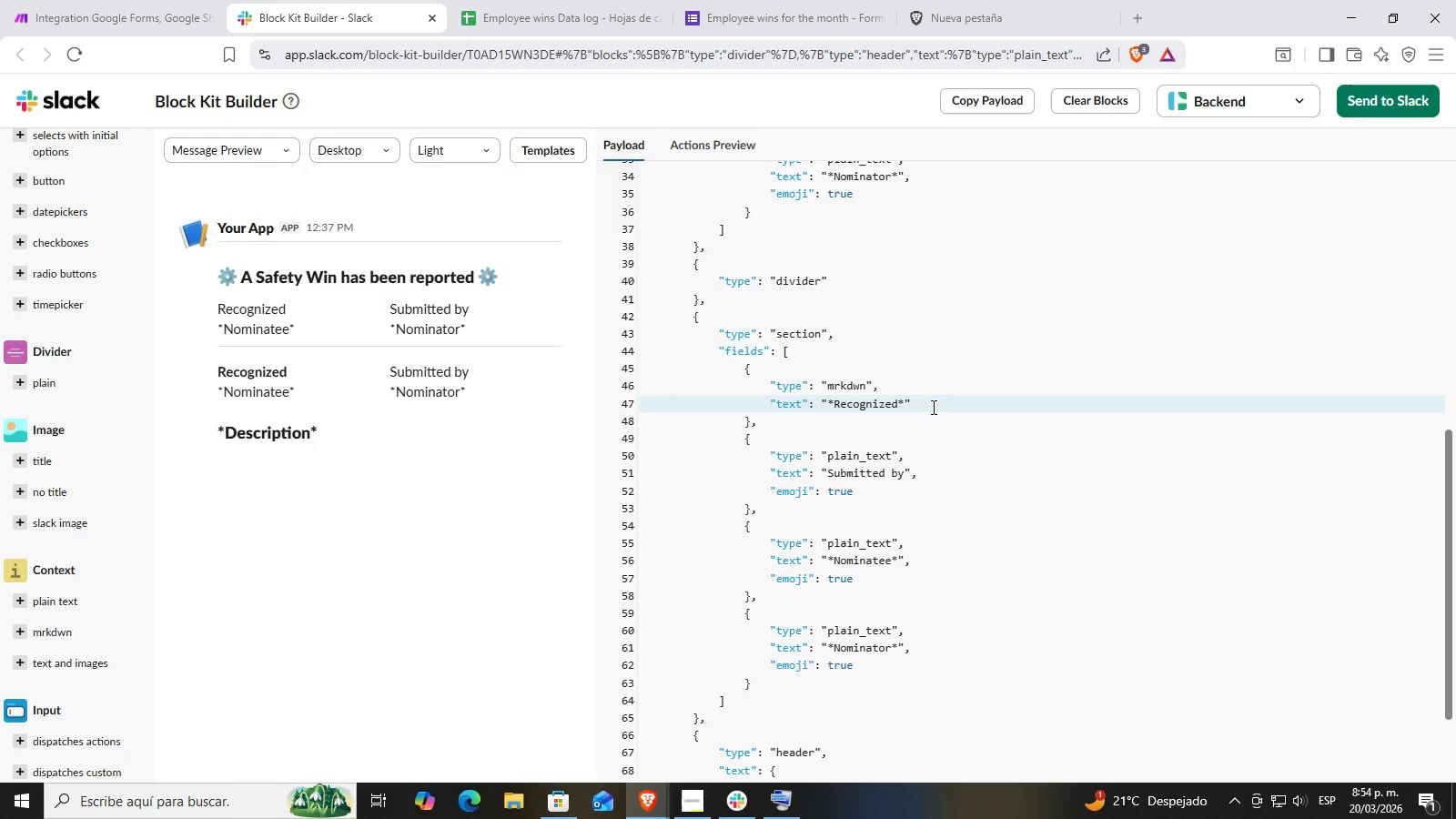 
wait(8.95)
 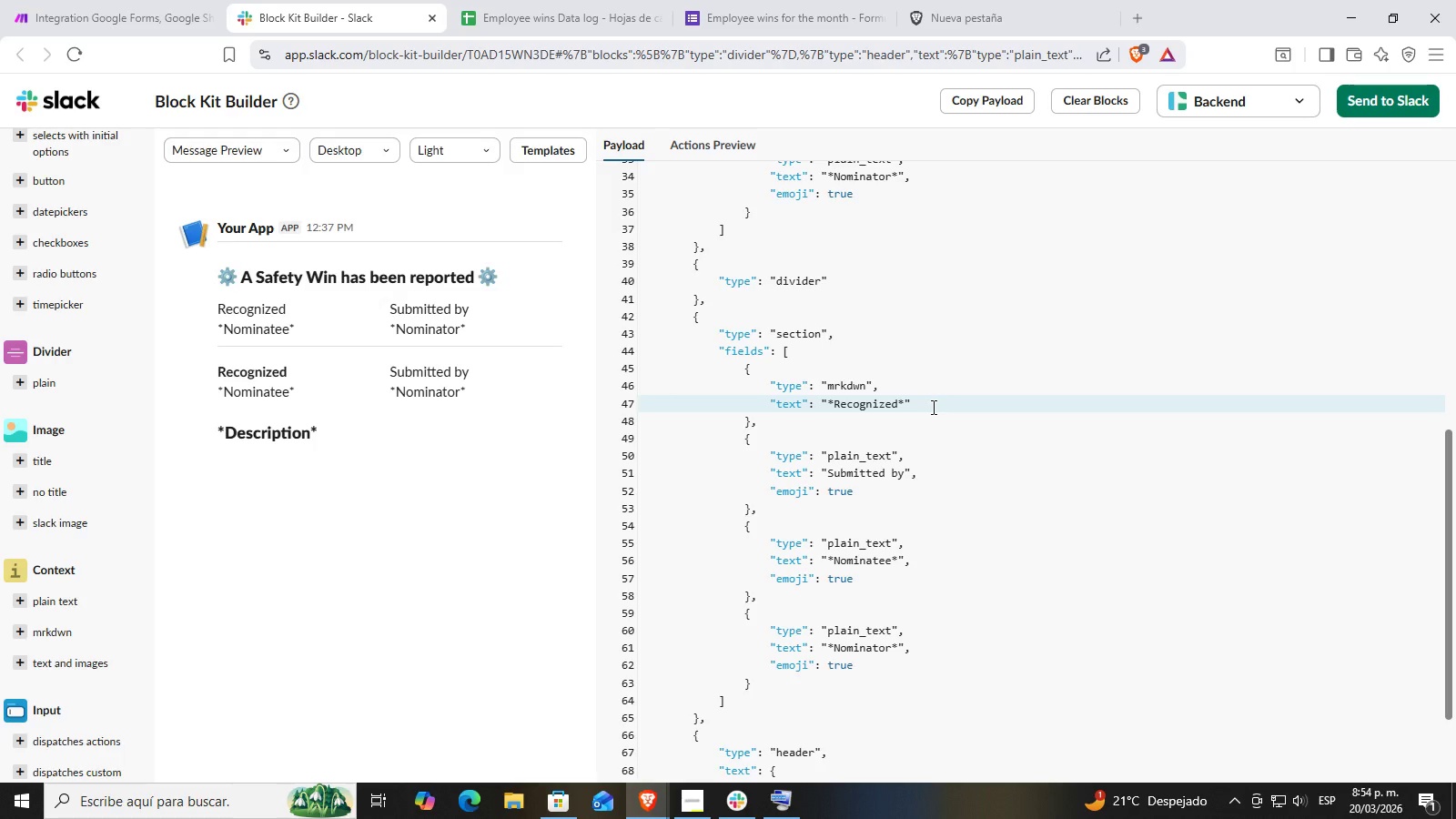 
type(&n)
key(Backspace)
key(Backspace)
 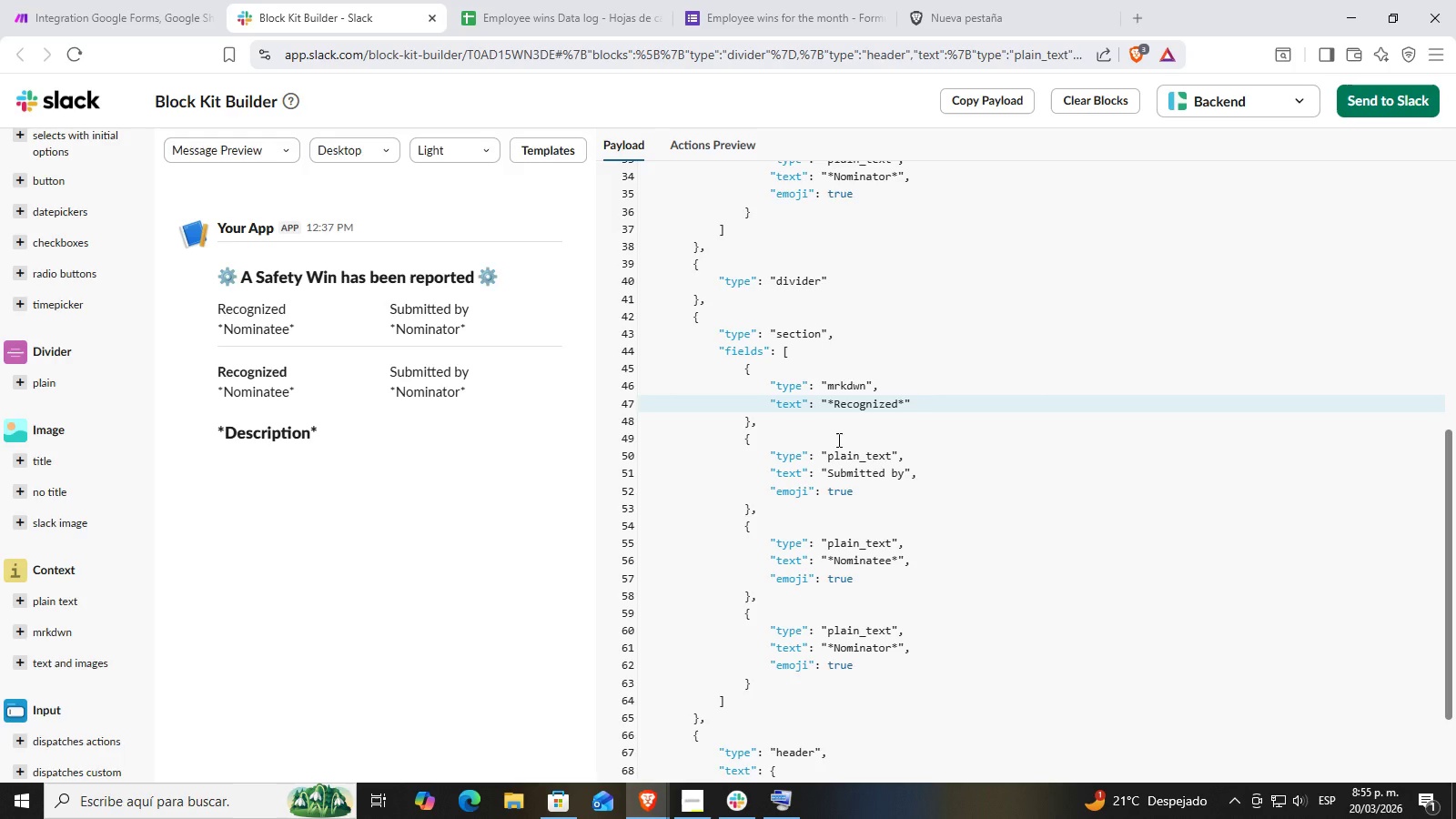 
type(&n&n )
key(Backspace)
key(Backspace)
key(Backspace)
key(Backspace)
key(Backspace)
 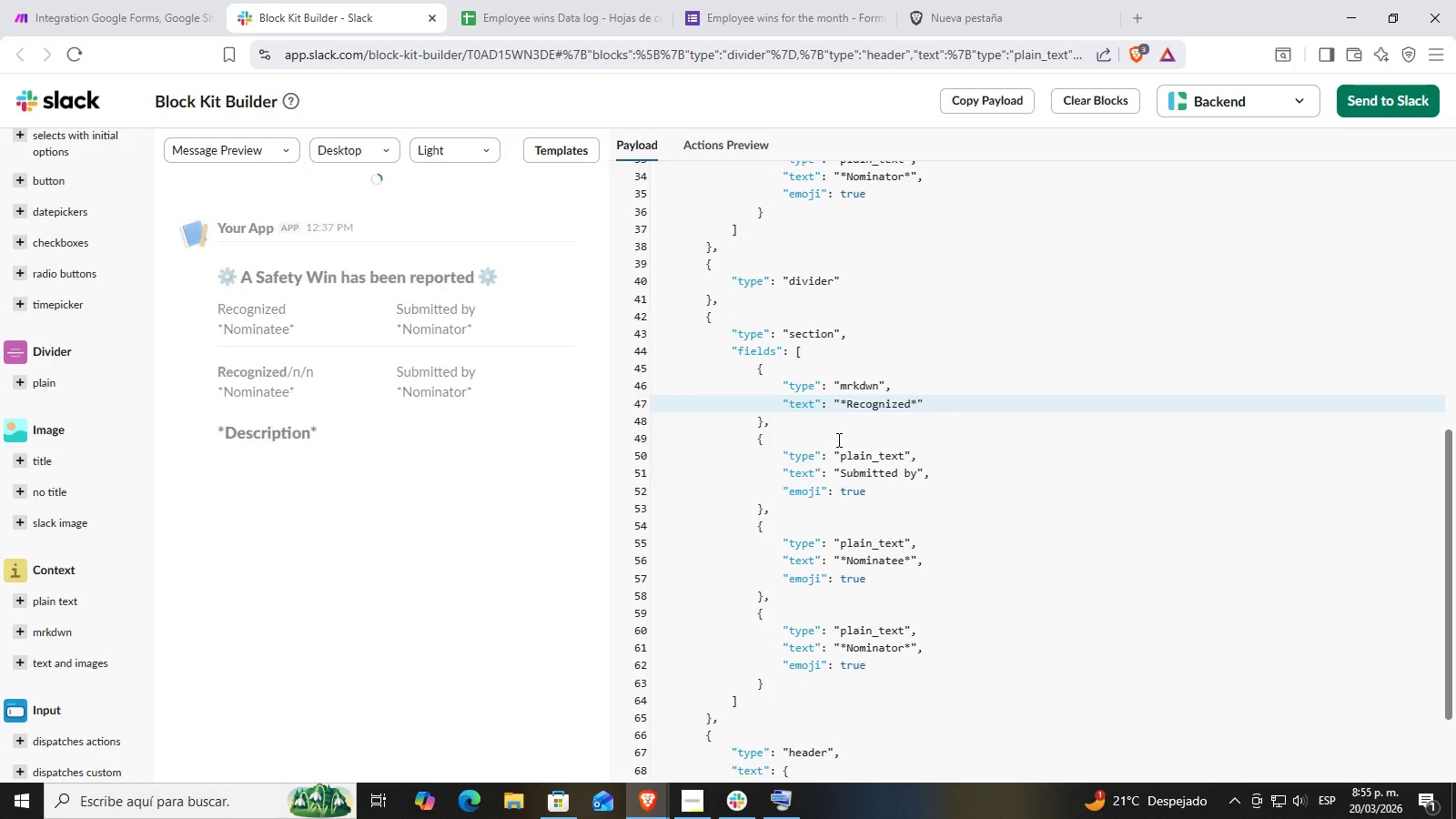 
left_click([774, 805])
 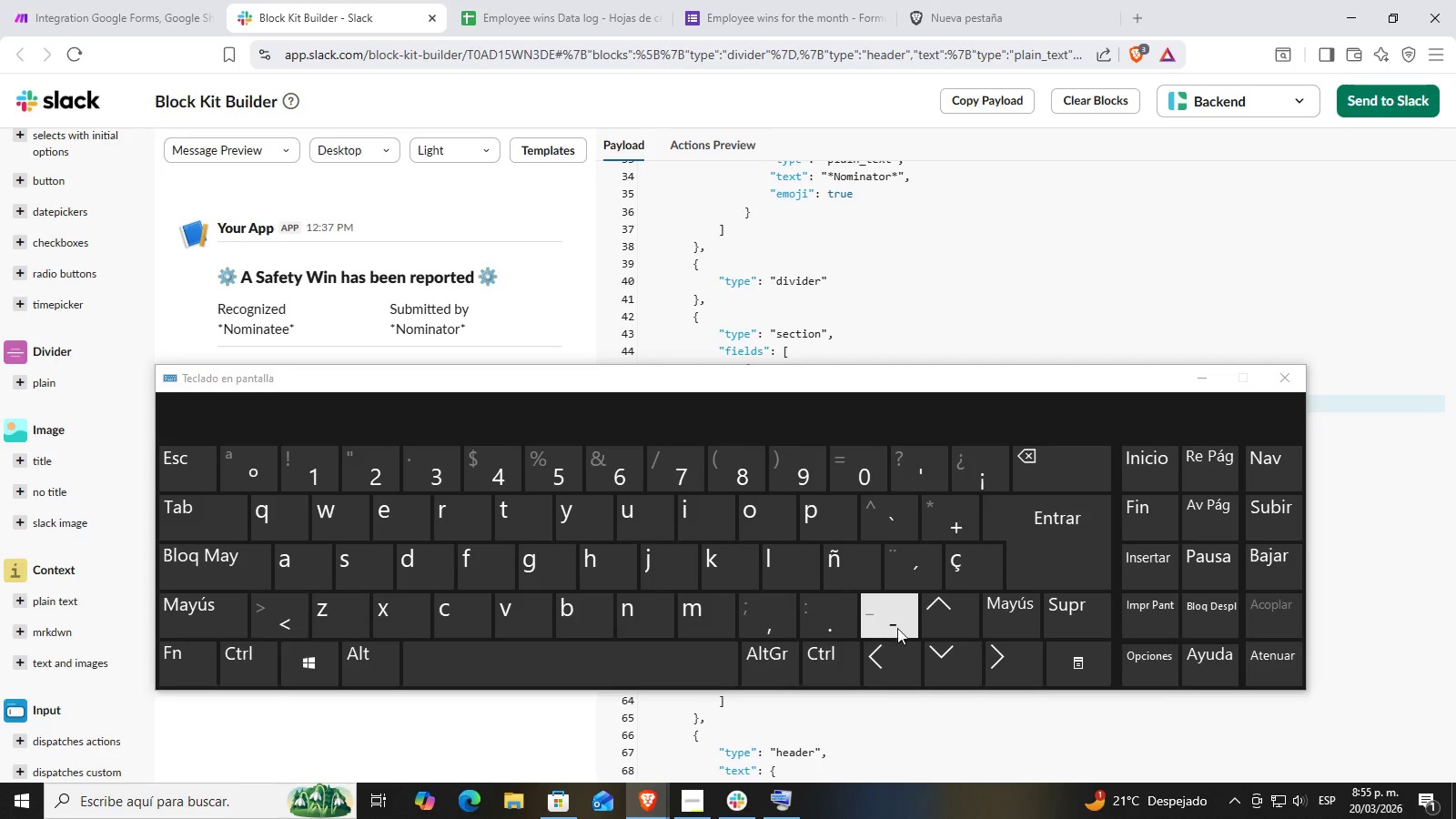 
key(Alt+Control+Backslash)
 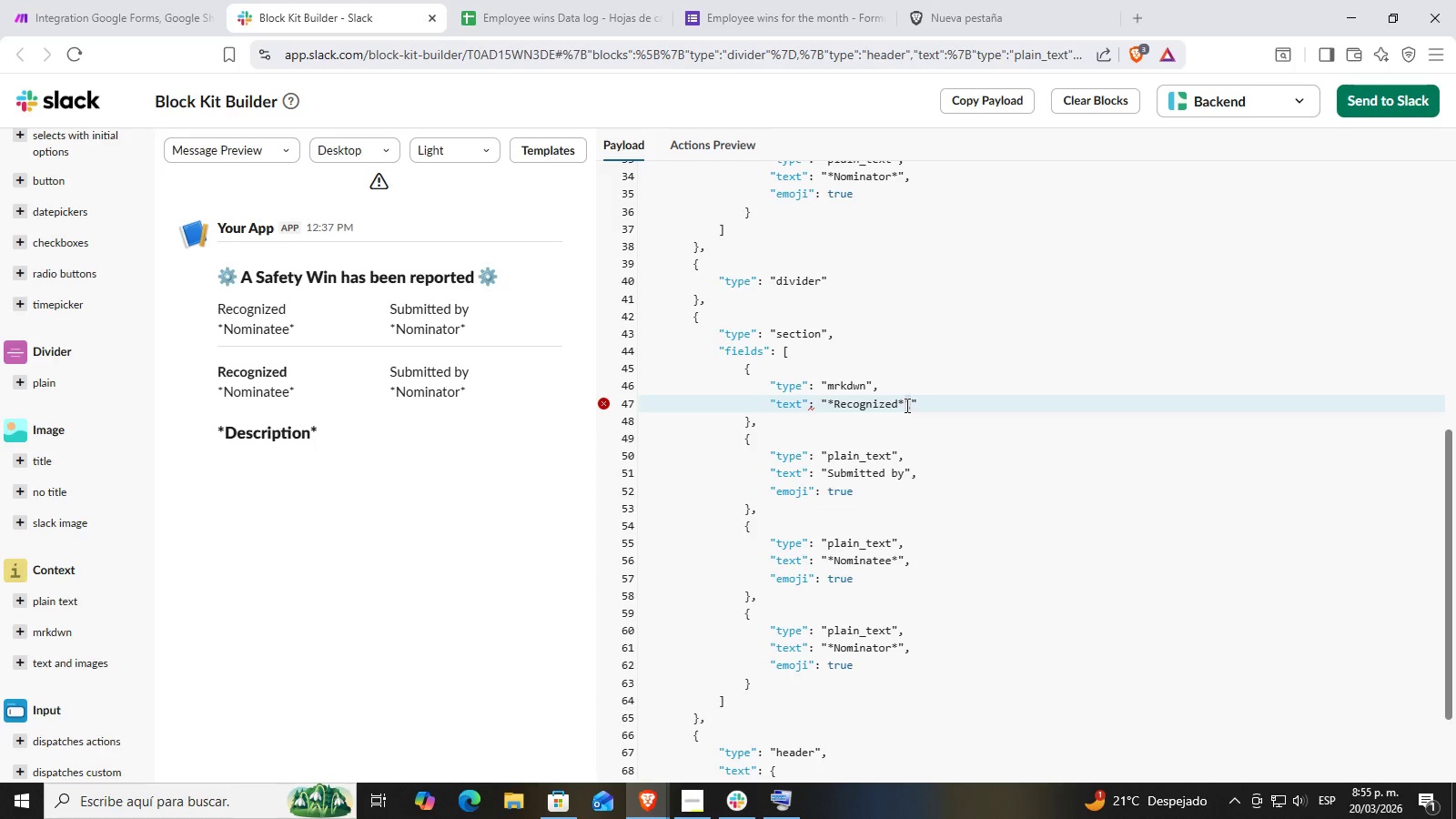 
key(Control+ControlLeft)
 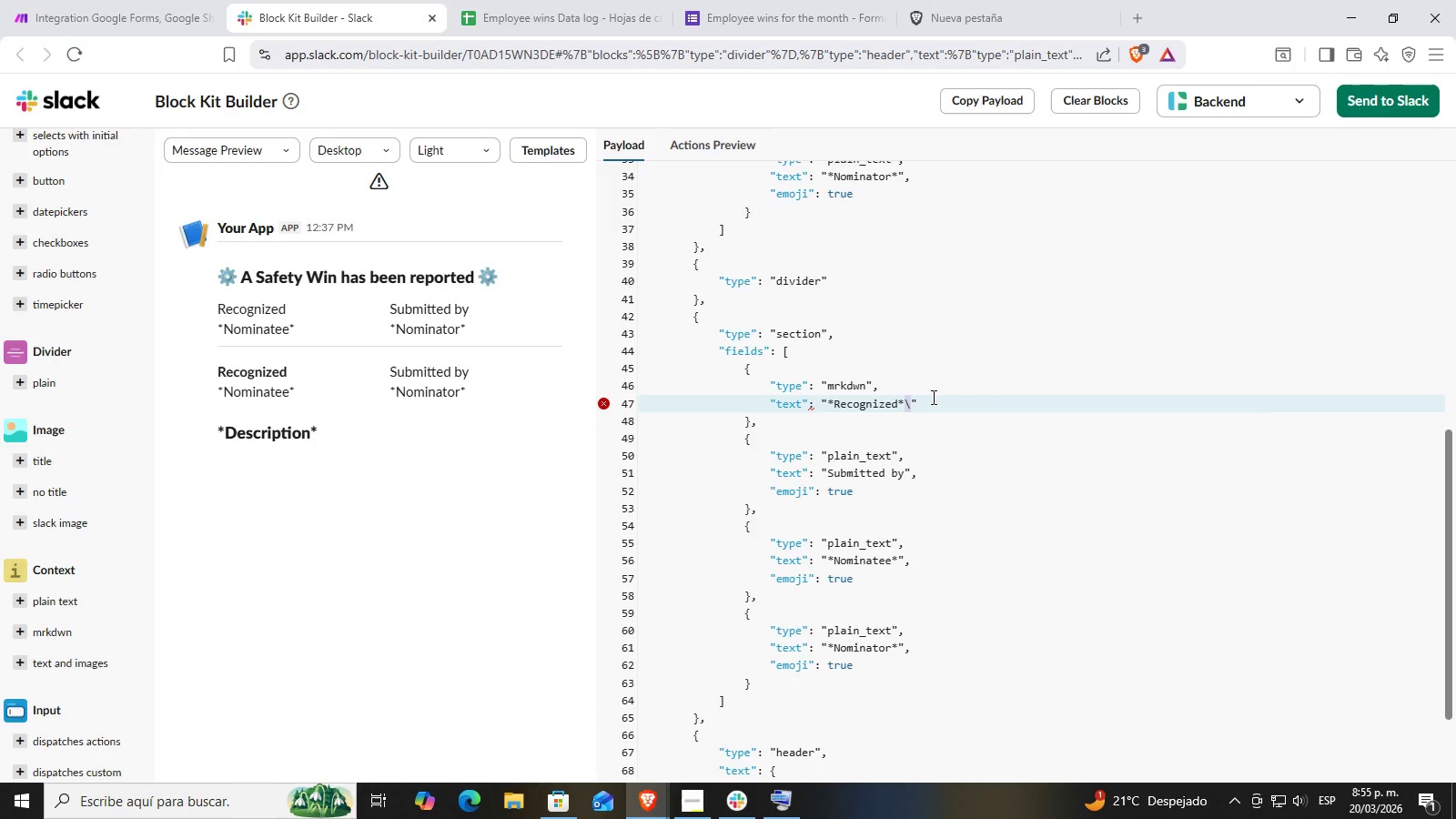 
key(Control+C)
 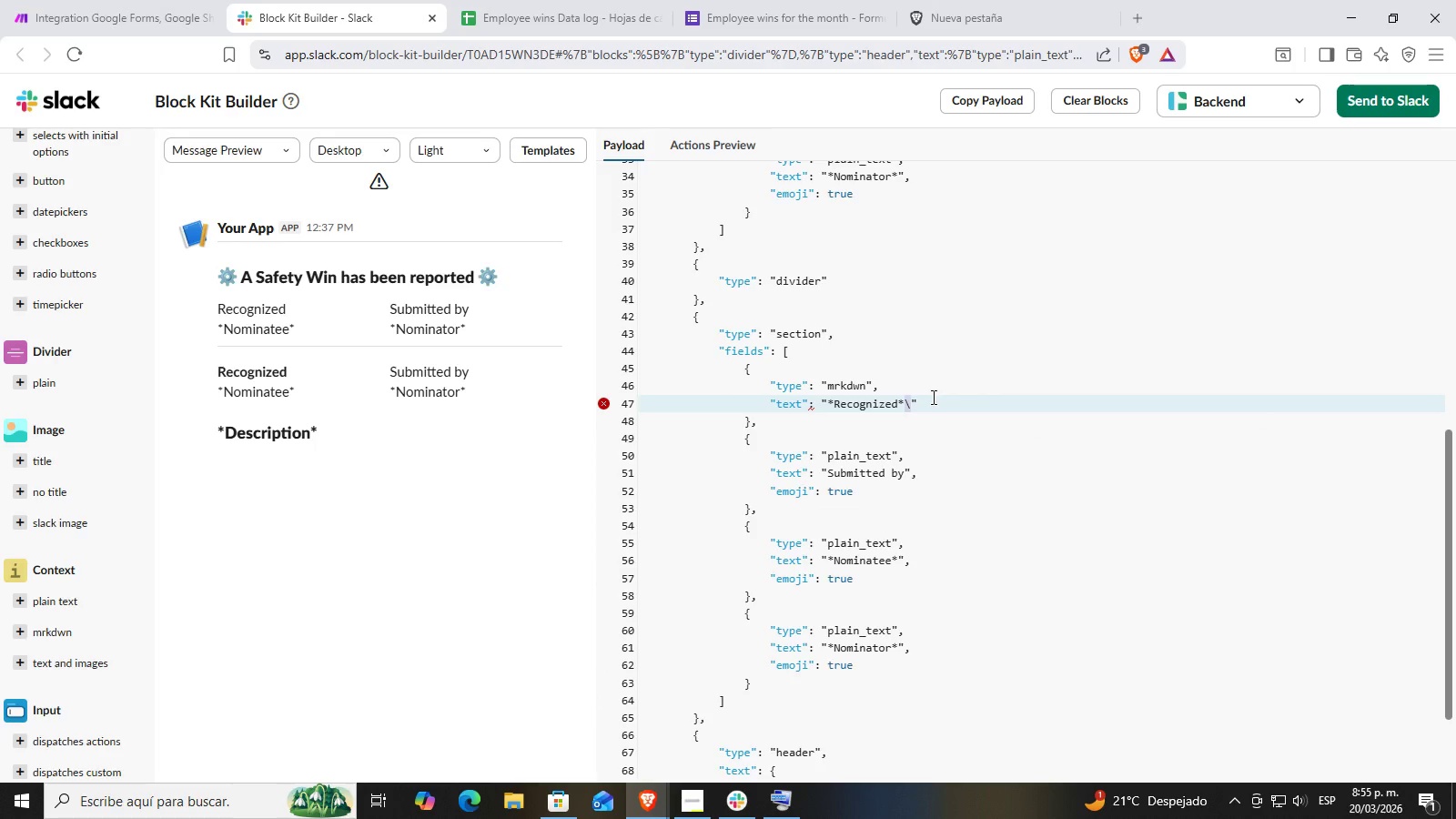 
key(ArrowRight)
 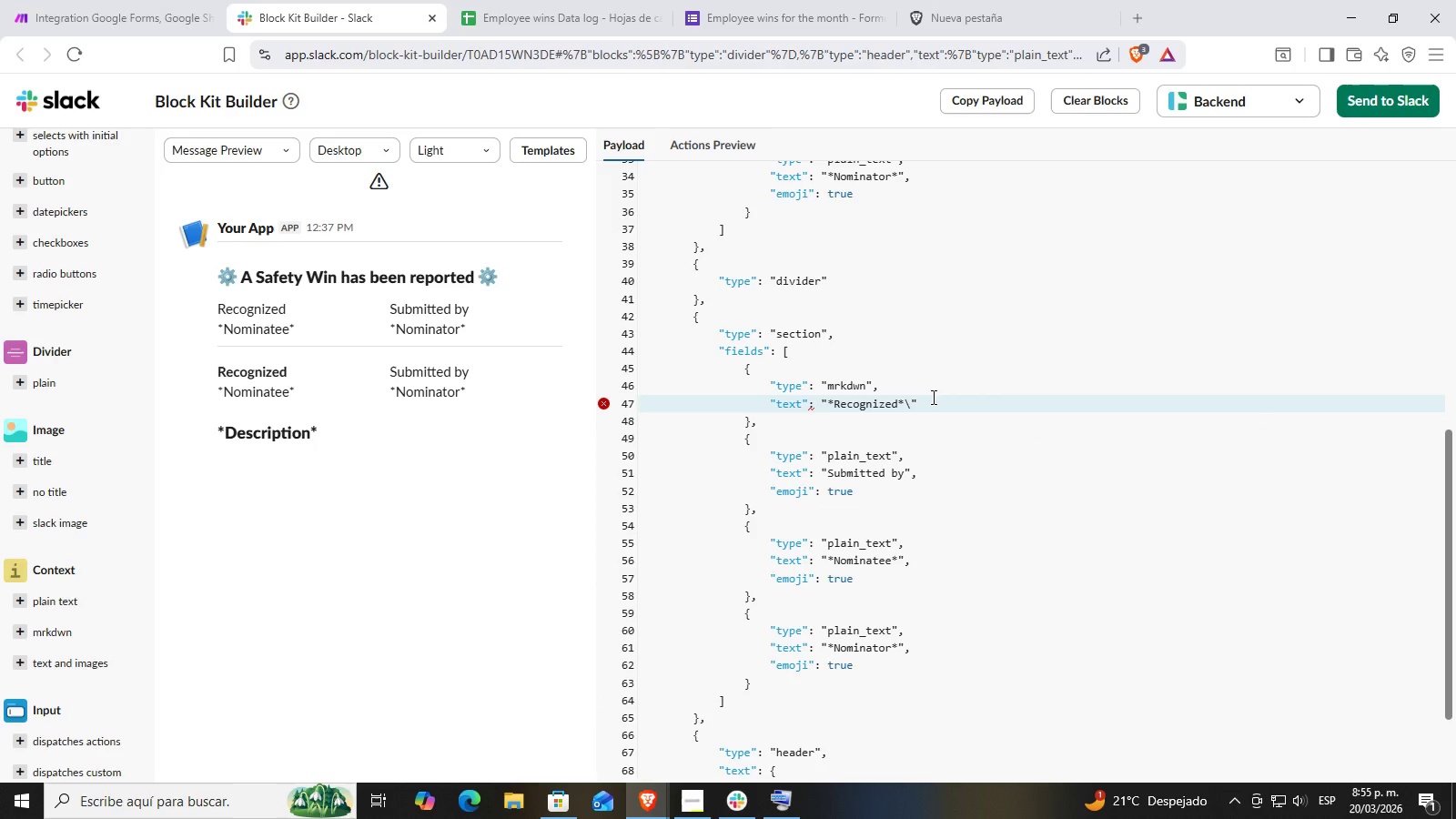 
key(N)
 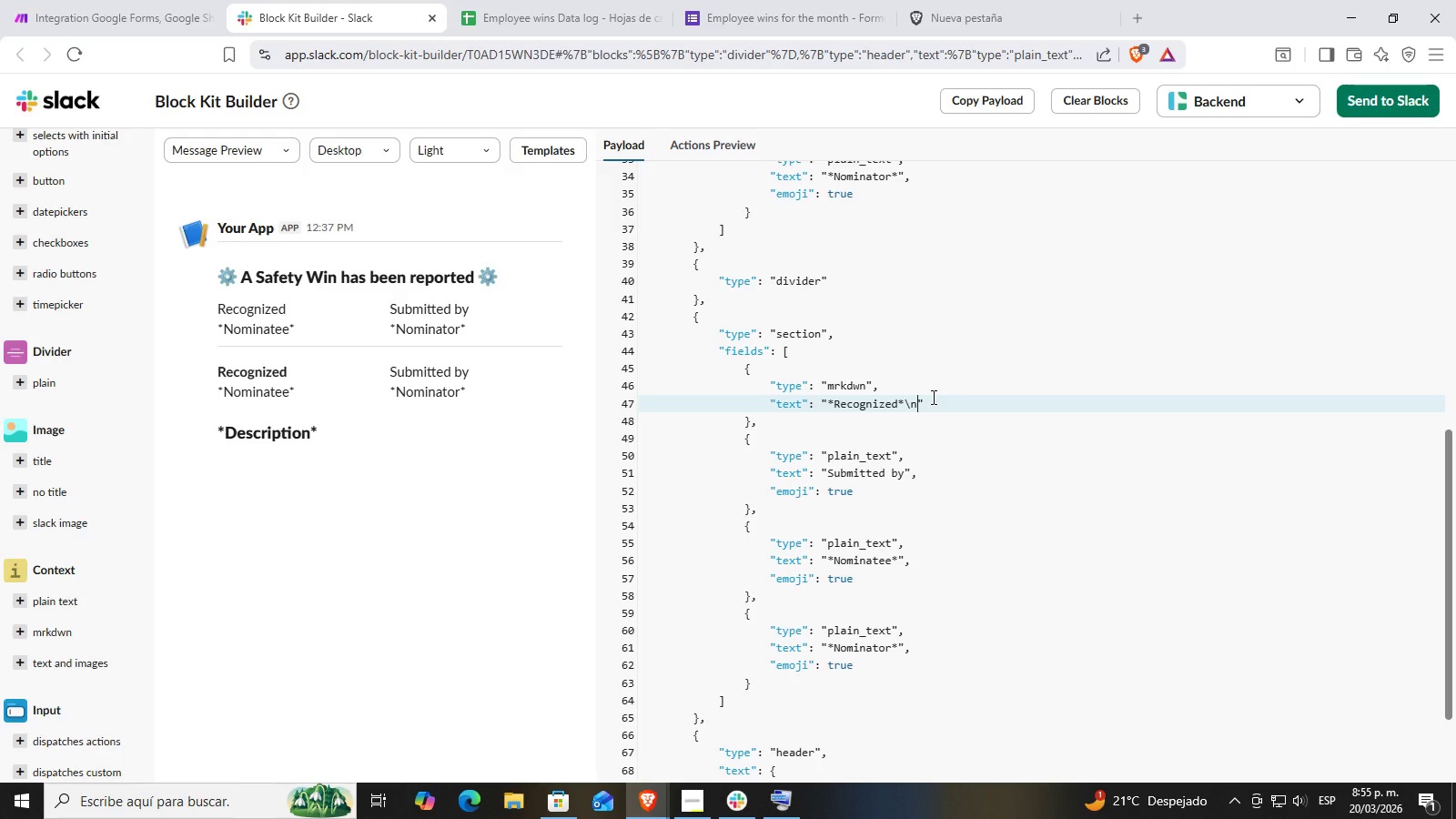 
wait(10.64)
 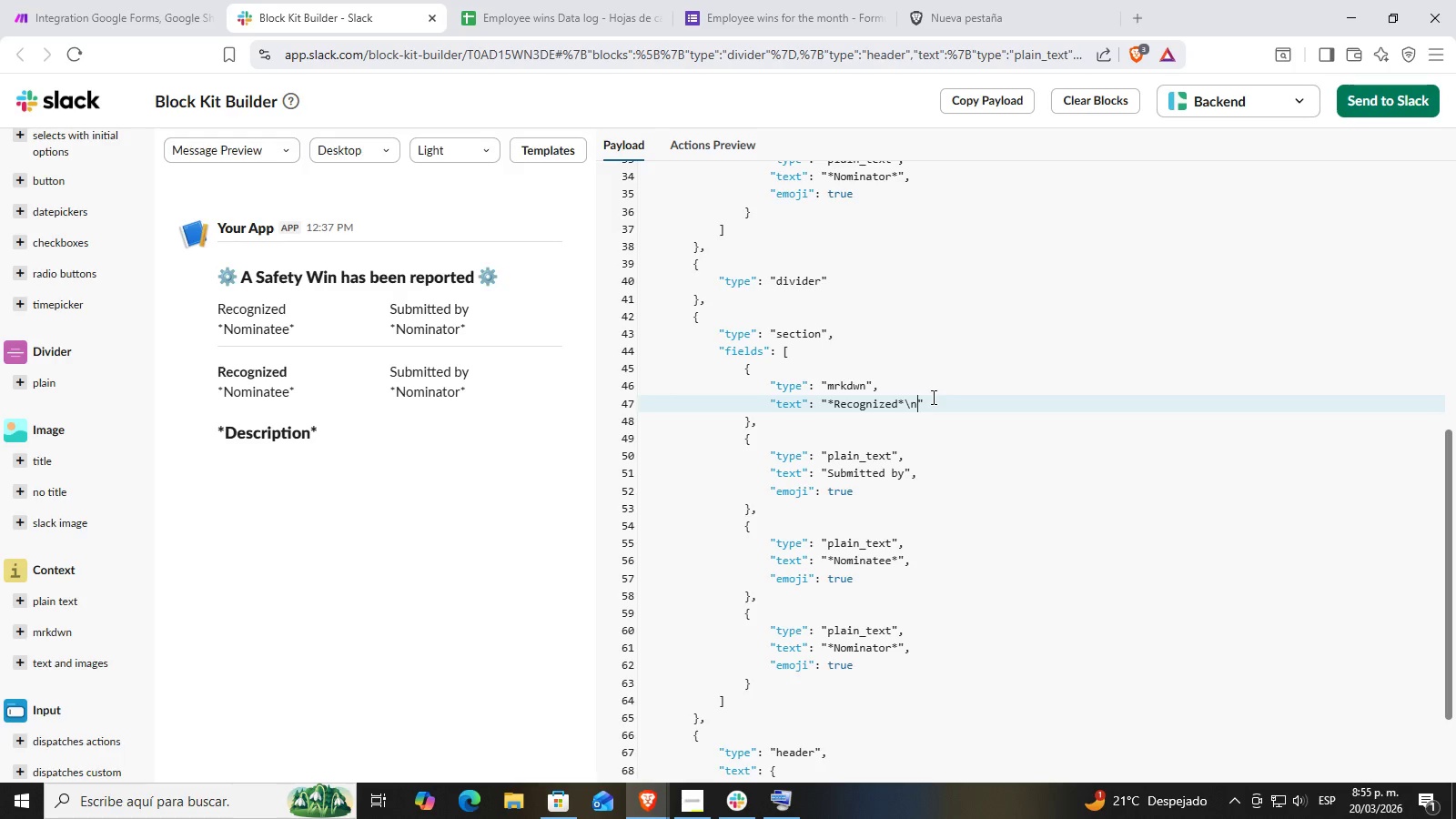 
type(()
key(Backspace)
type(*Nominatee()
 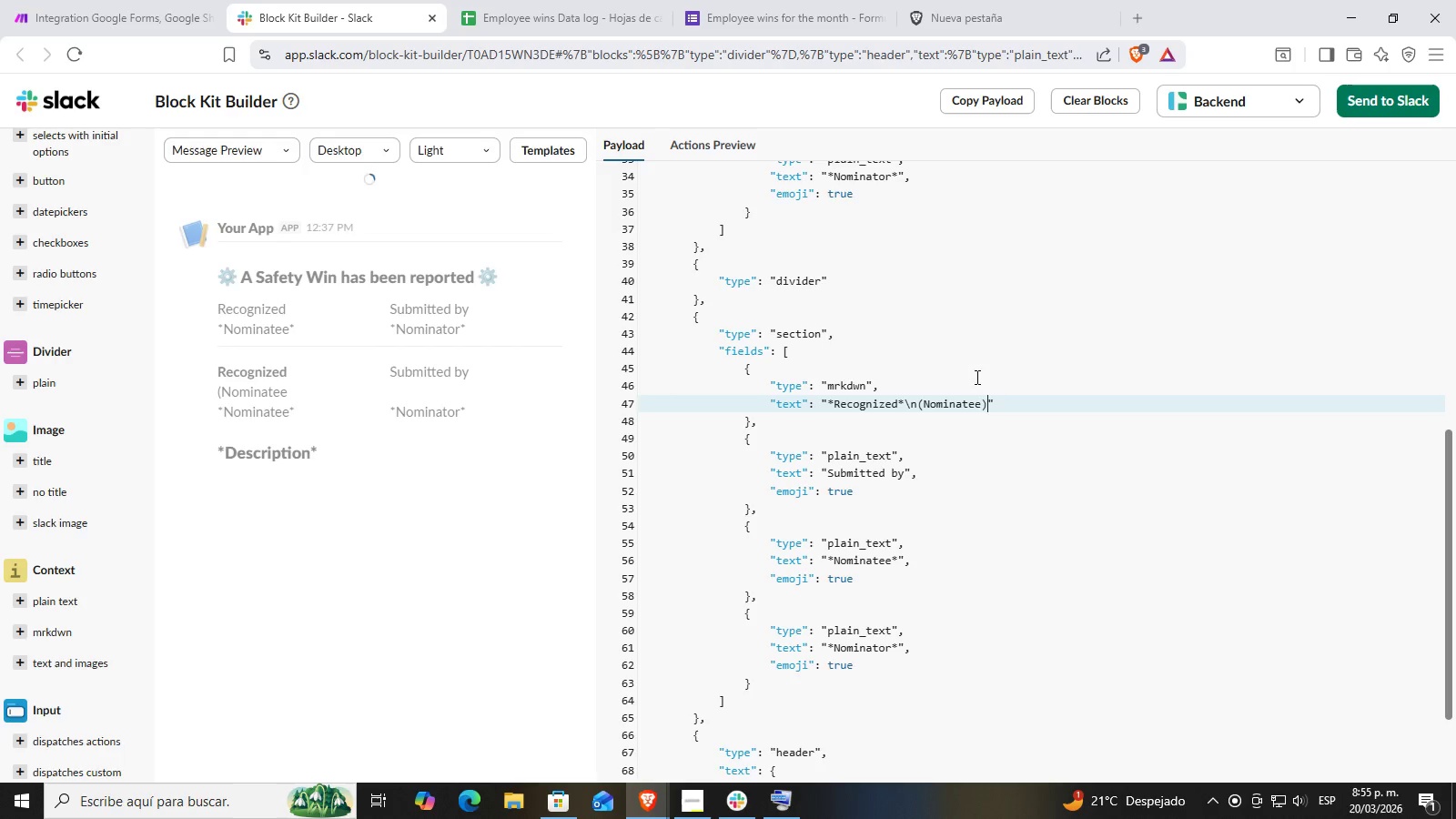 
double_click([824, 437])
 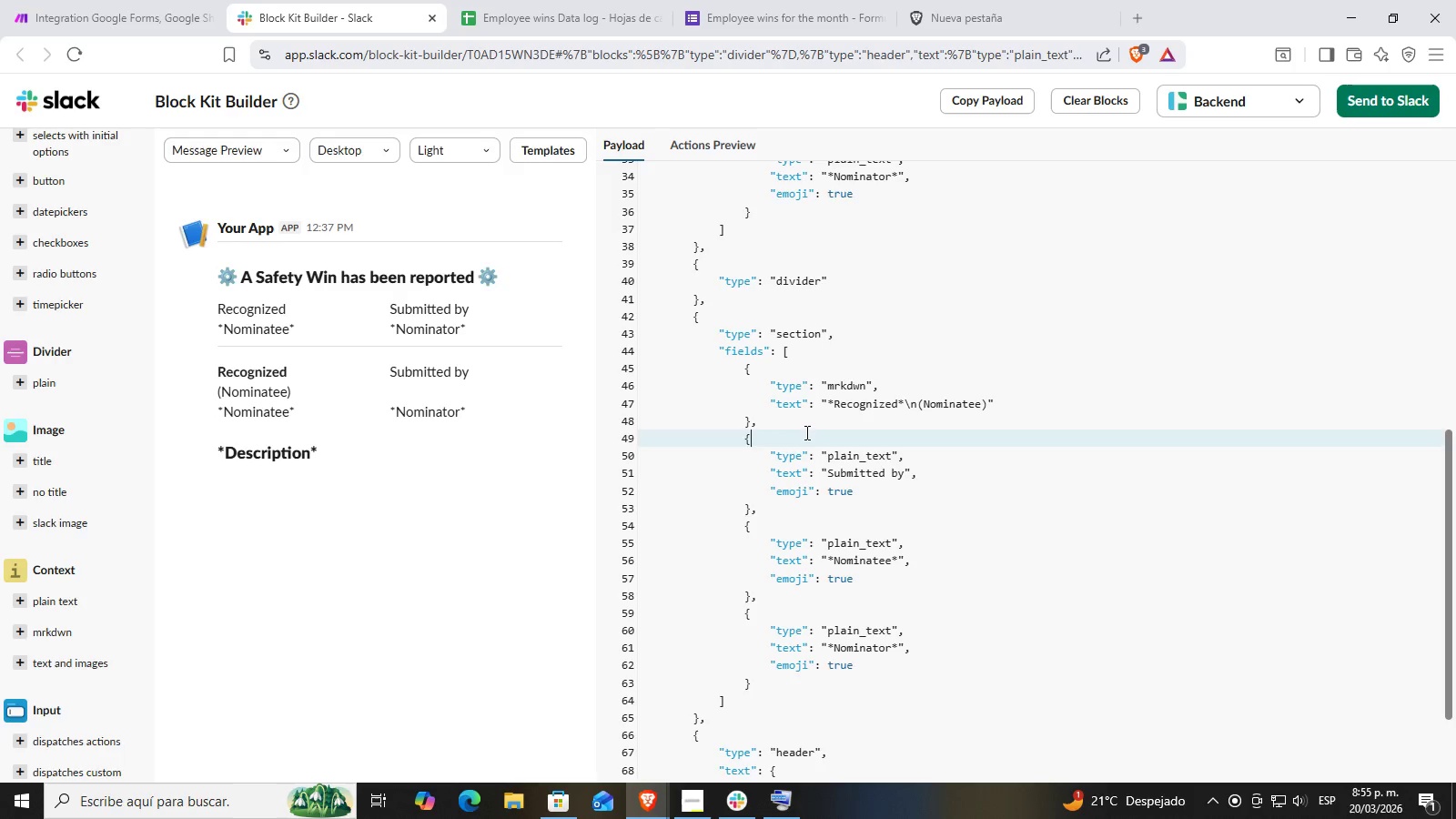 
left_click([803, 428])
 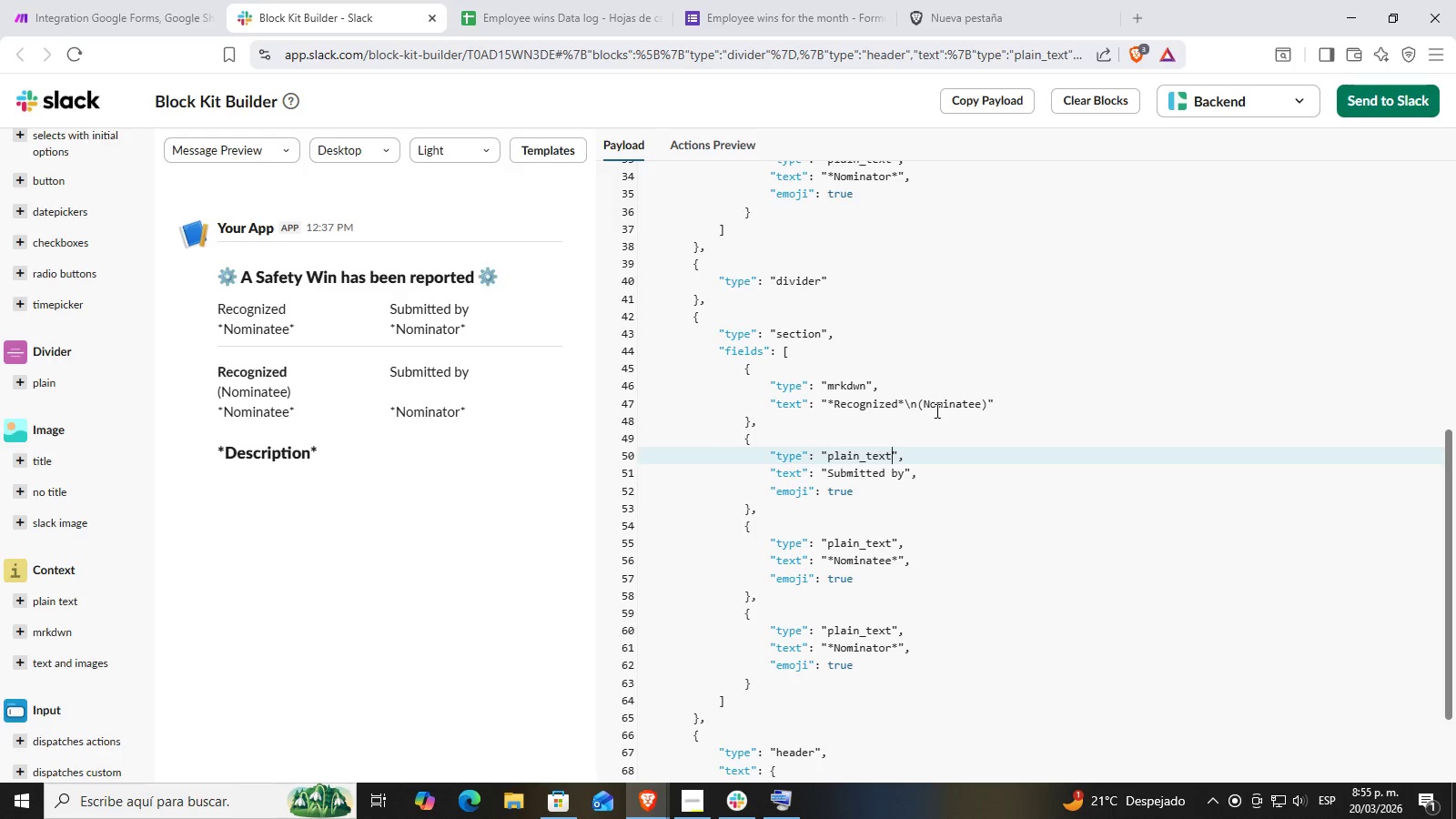 
key(Backspace)
key(Backspace)
key(Backspace)
key(Backspace)
key(Backspace)
key(Backspace)
key(Backspace)
key(Backspace)
key(Backspace)
key(Backspace)
type(mrkdwn)
 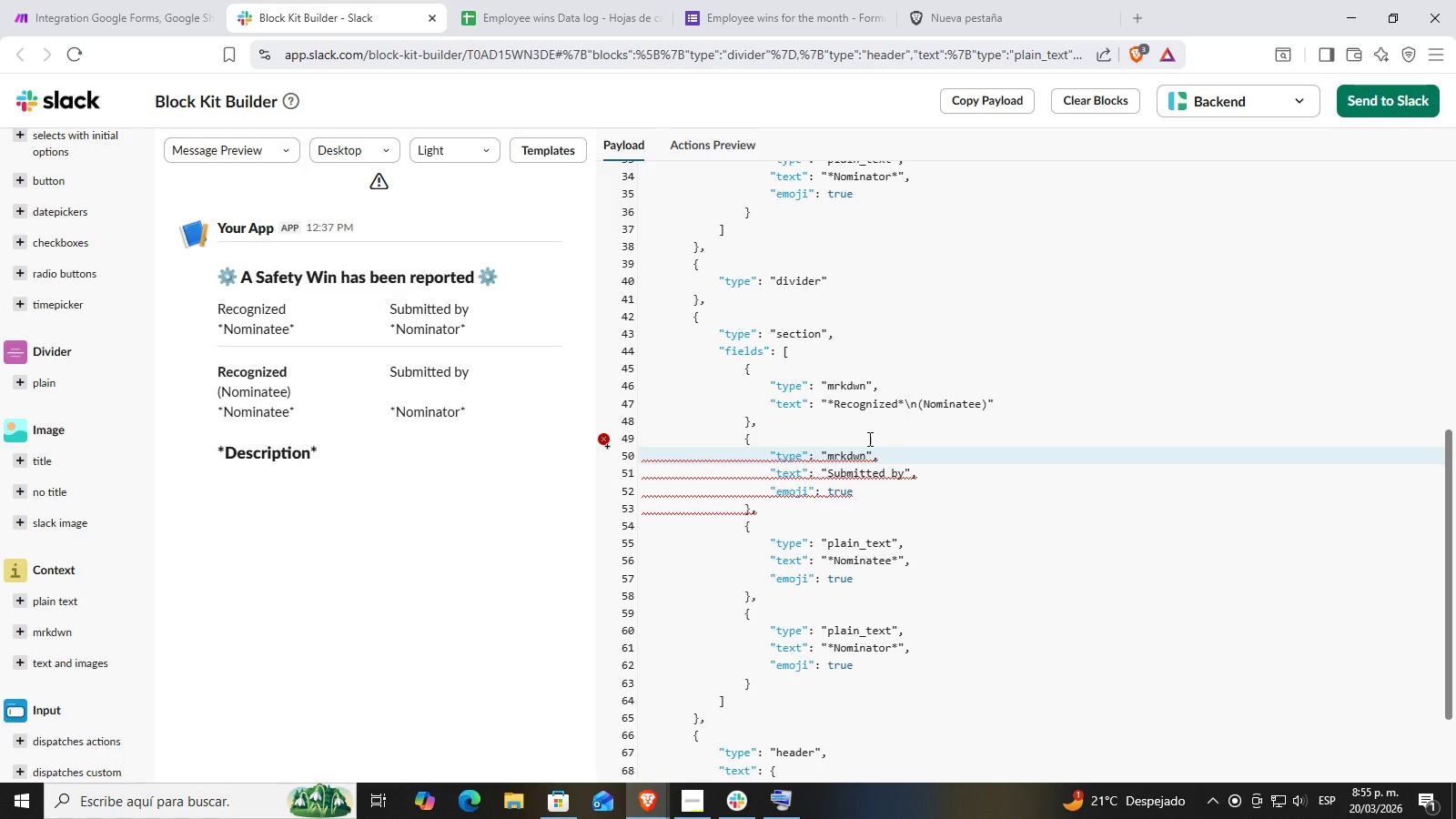 
left_click([861, 462])
 